 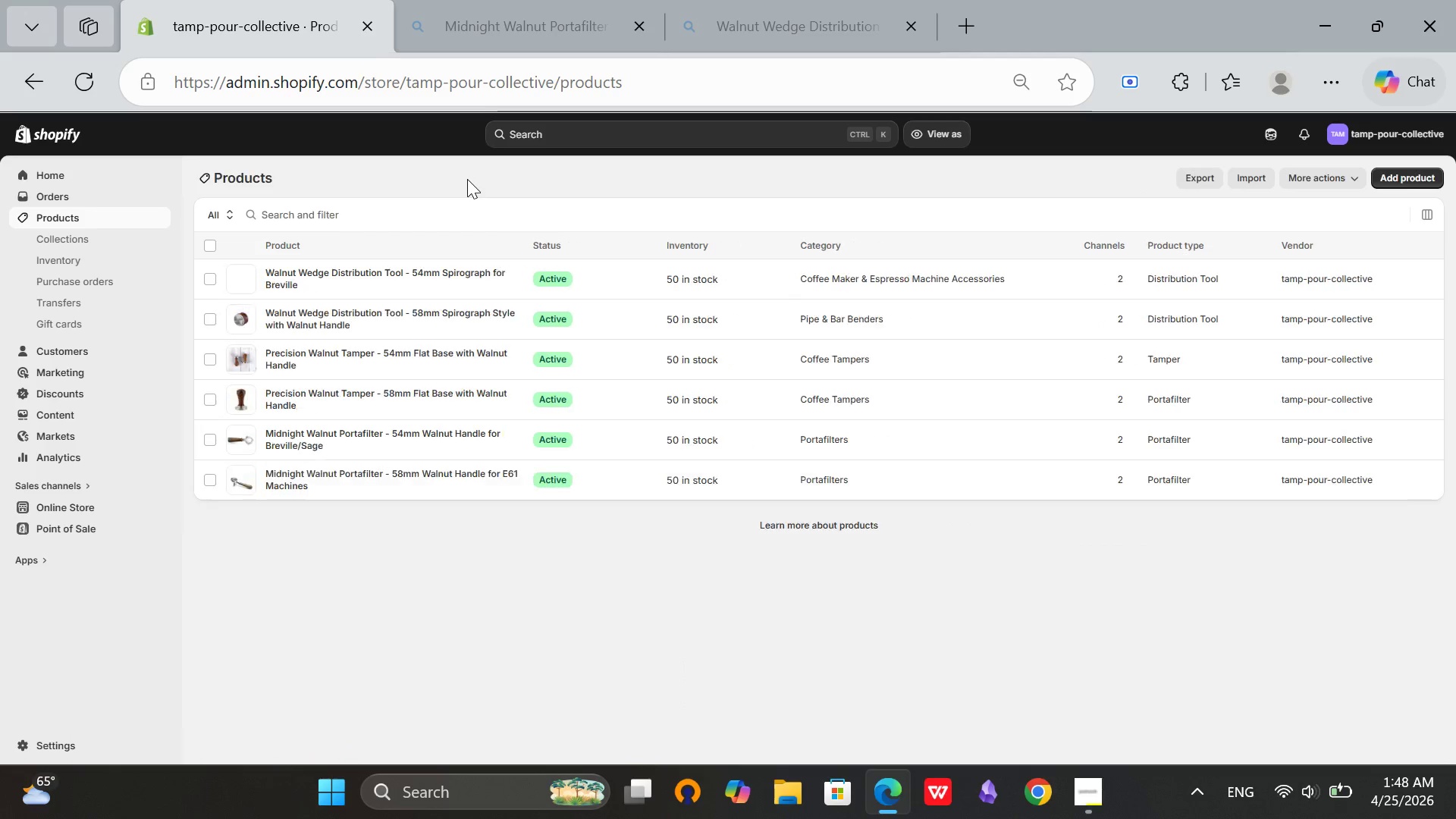 
left_click([1414, 171])
 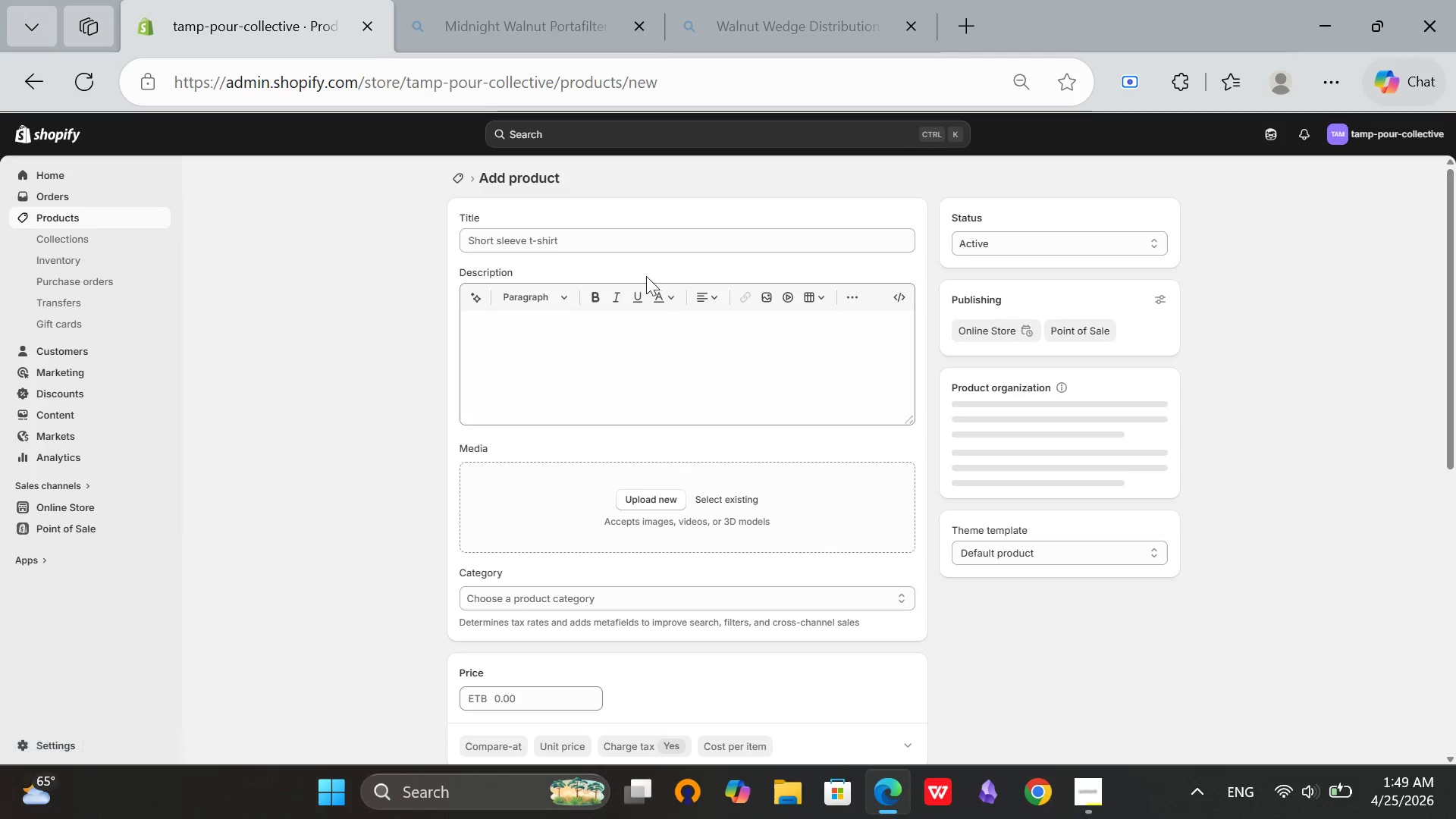 
left_click([634, 249])
 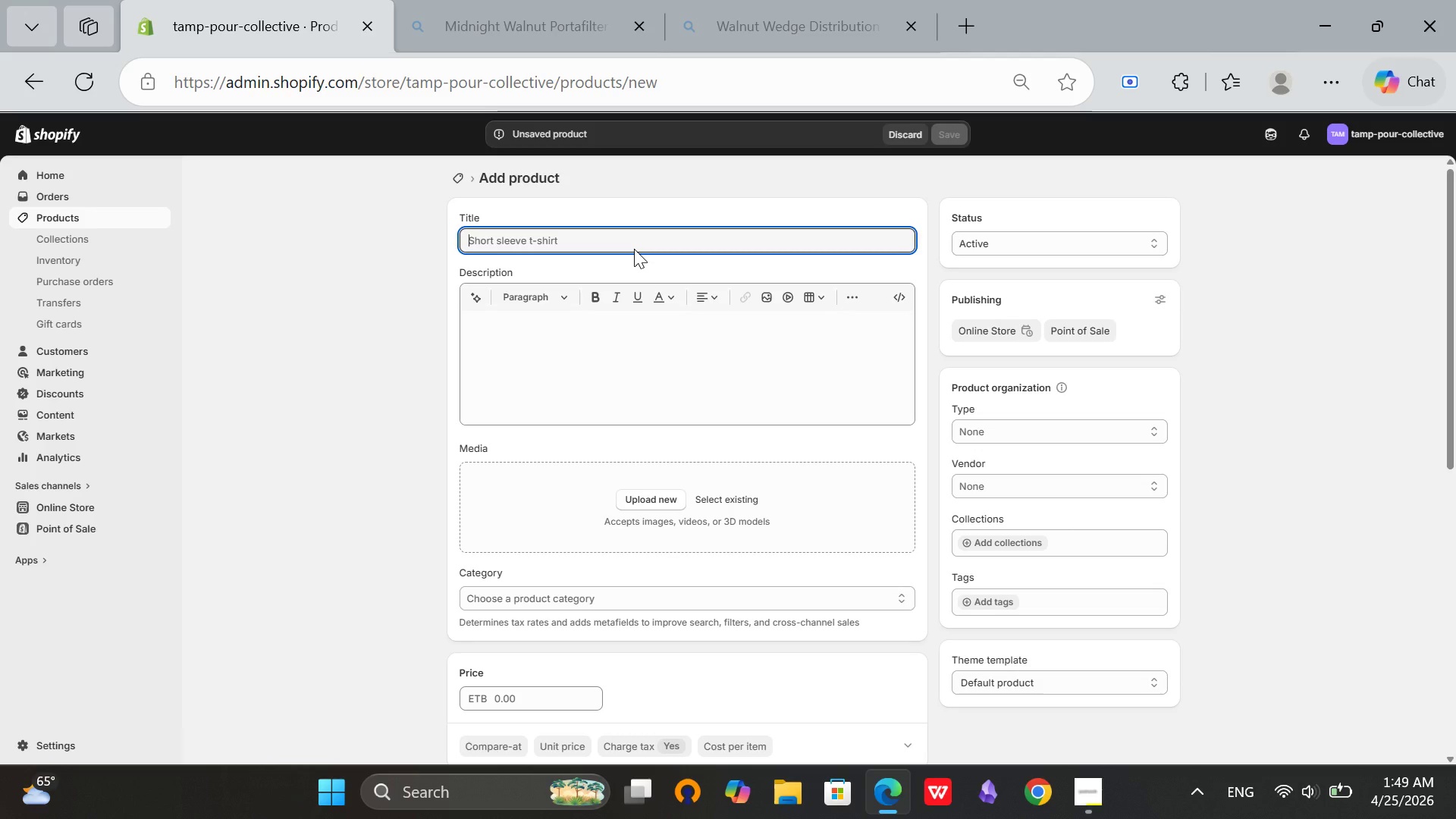 
type(Midnught)
key(Backspace)
key(Backspace)
key(Backspace)
key(Backspace)
type(ight Walnut Knock)
 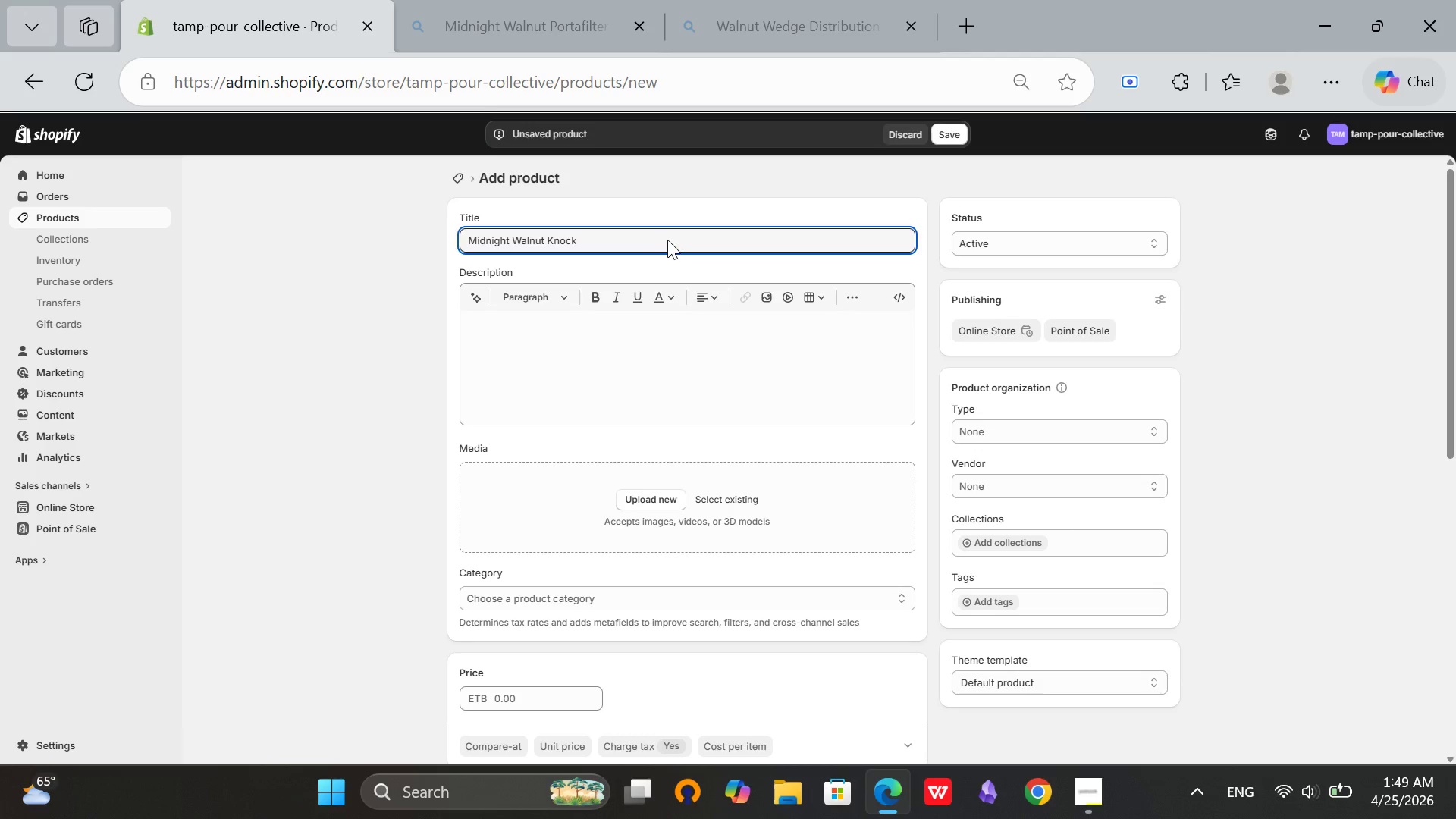 
type( Box - Walnut Wood and Stainless Steel Knock Box)
 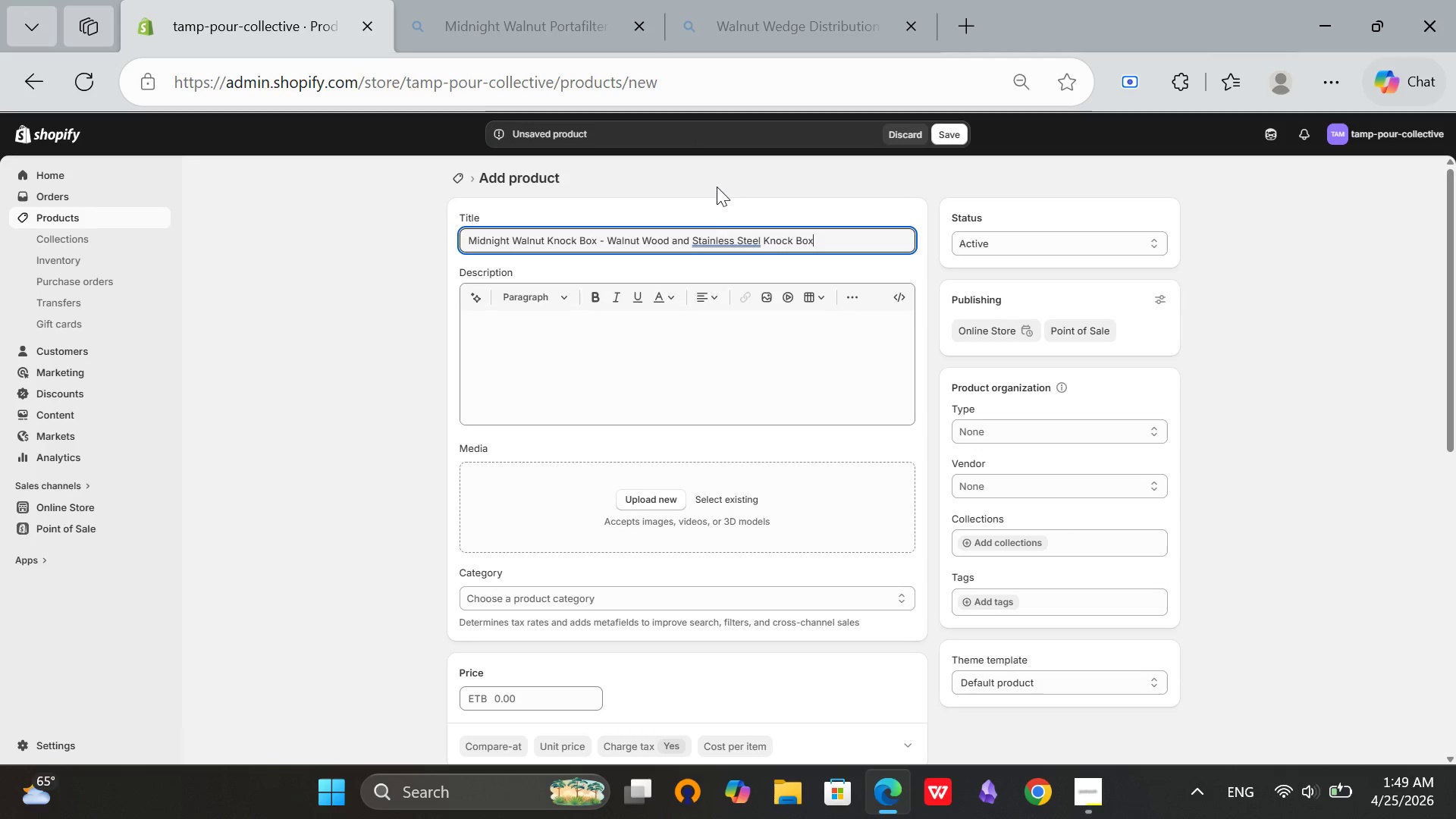 
left_click([726, 240])
 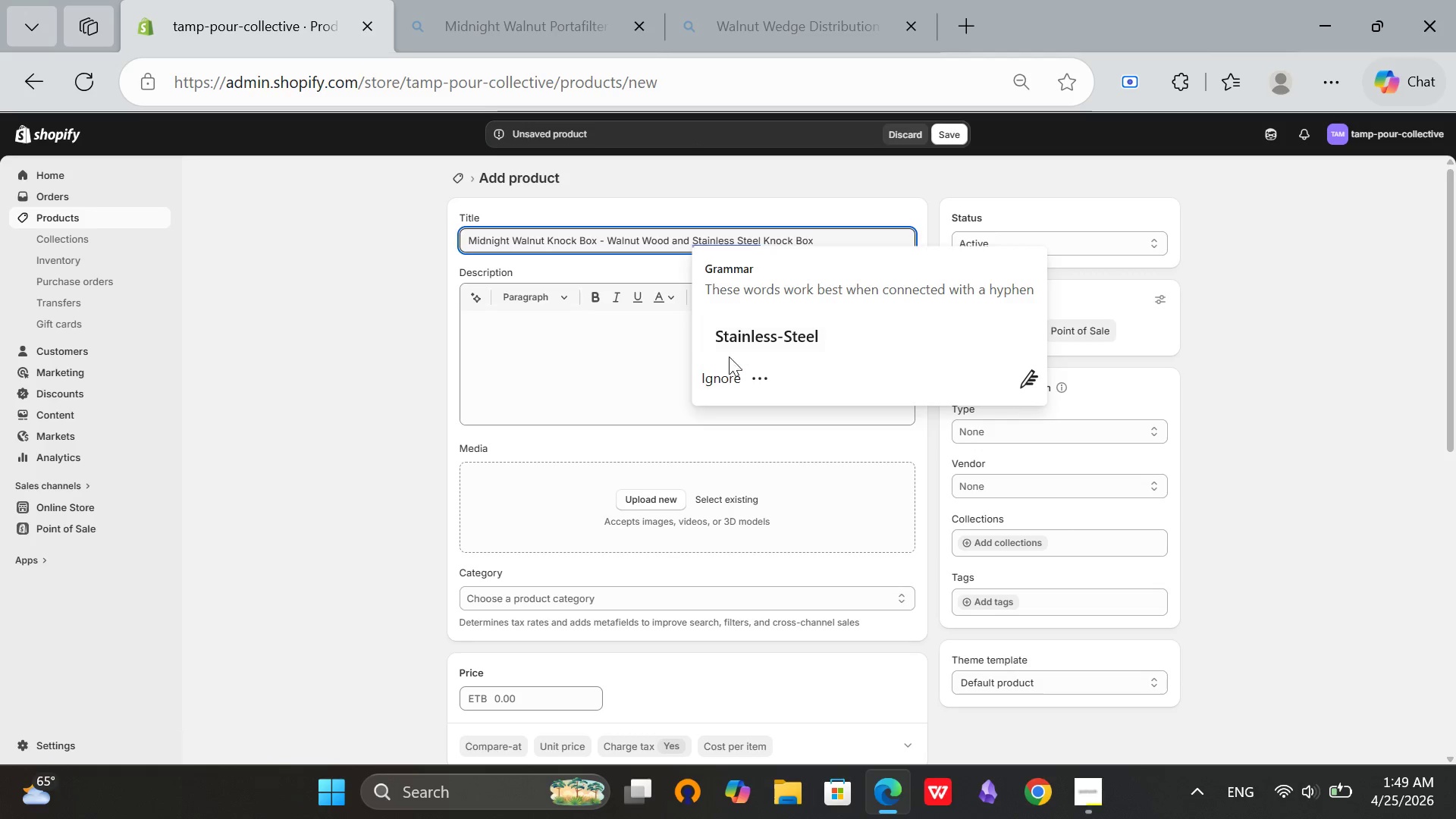 
left_click([726, 347])
 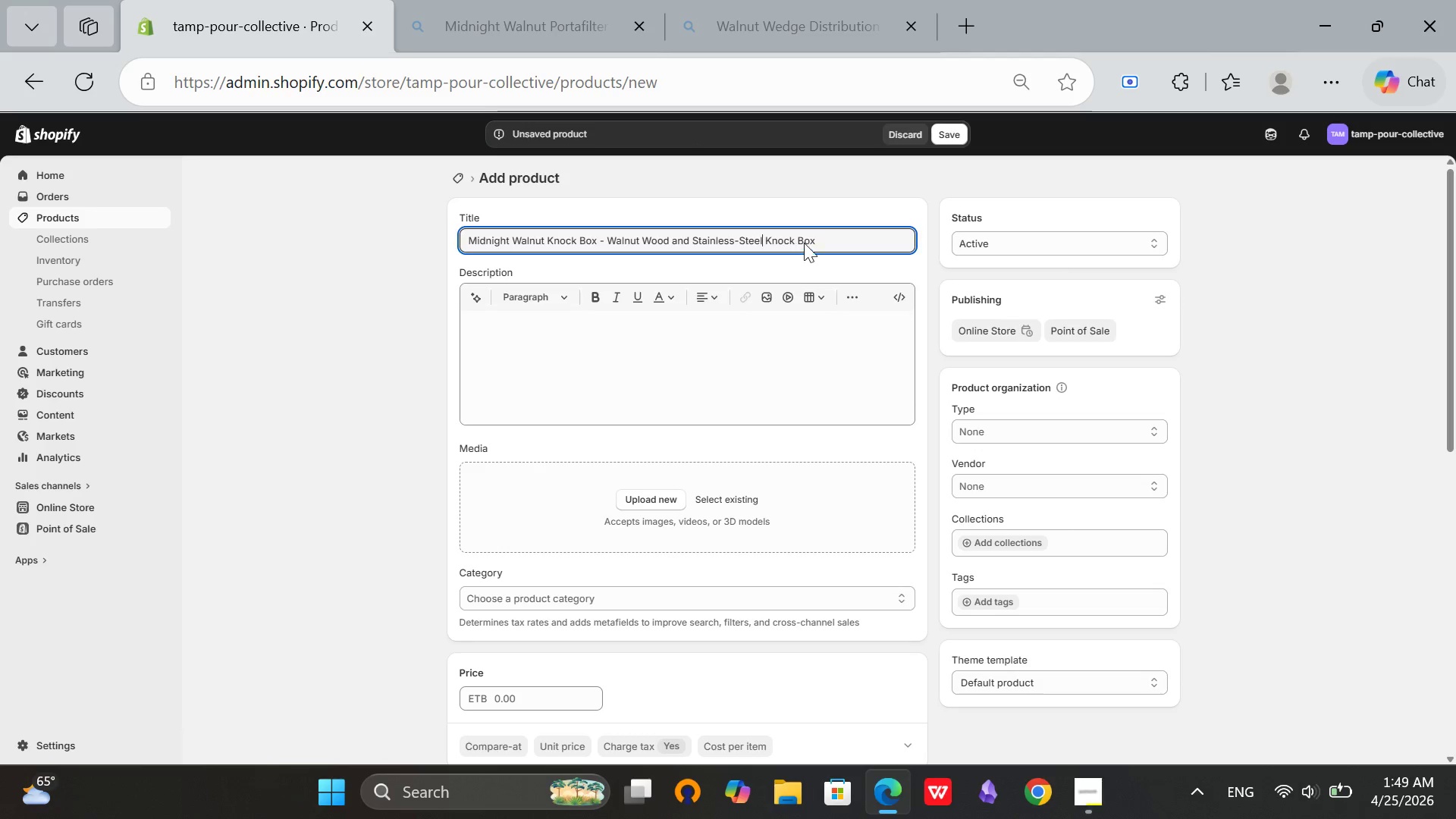 
left_click_drag(start_coordinate=[819, 245], to_coordinate=[414, 254])
 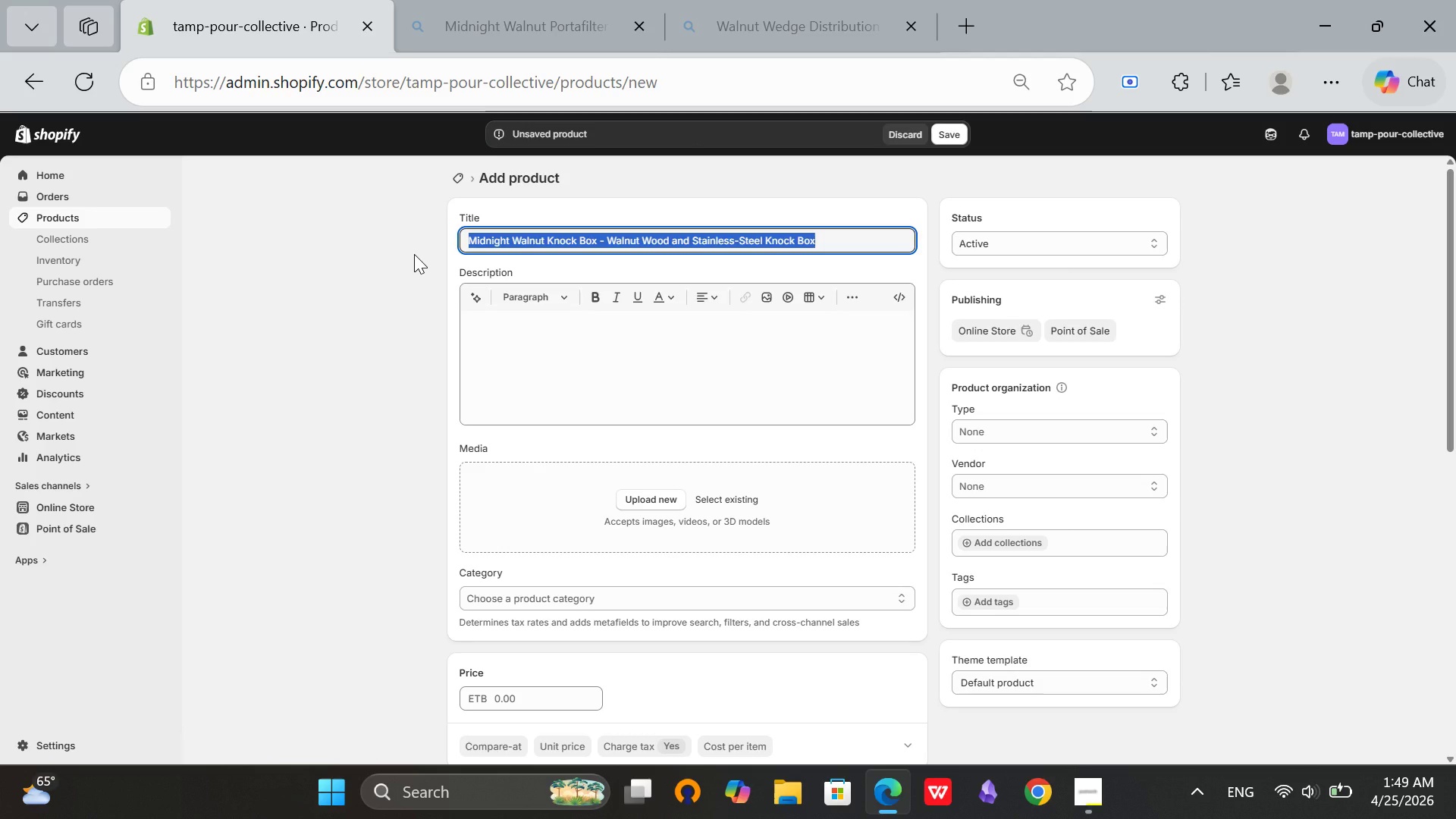 
key(Control+C)
 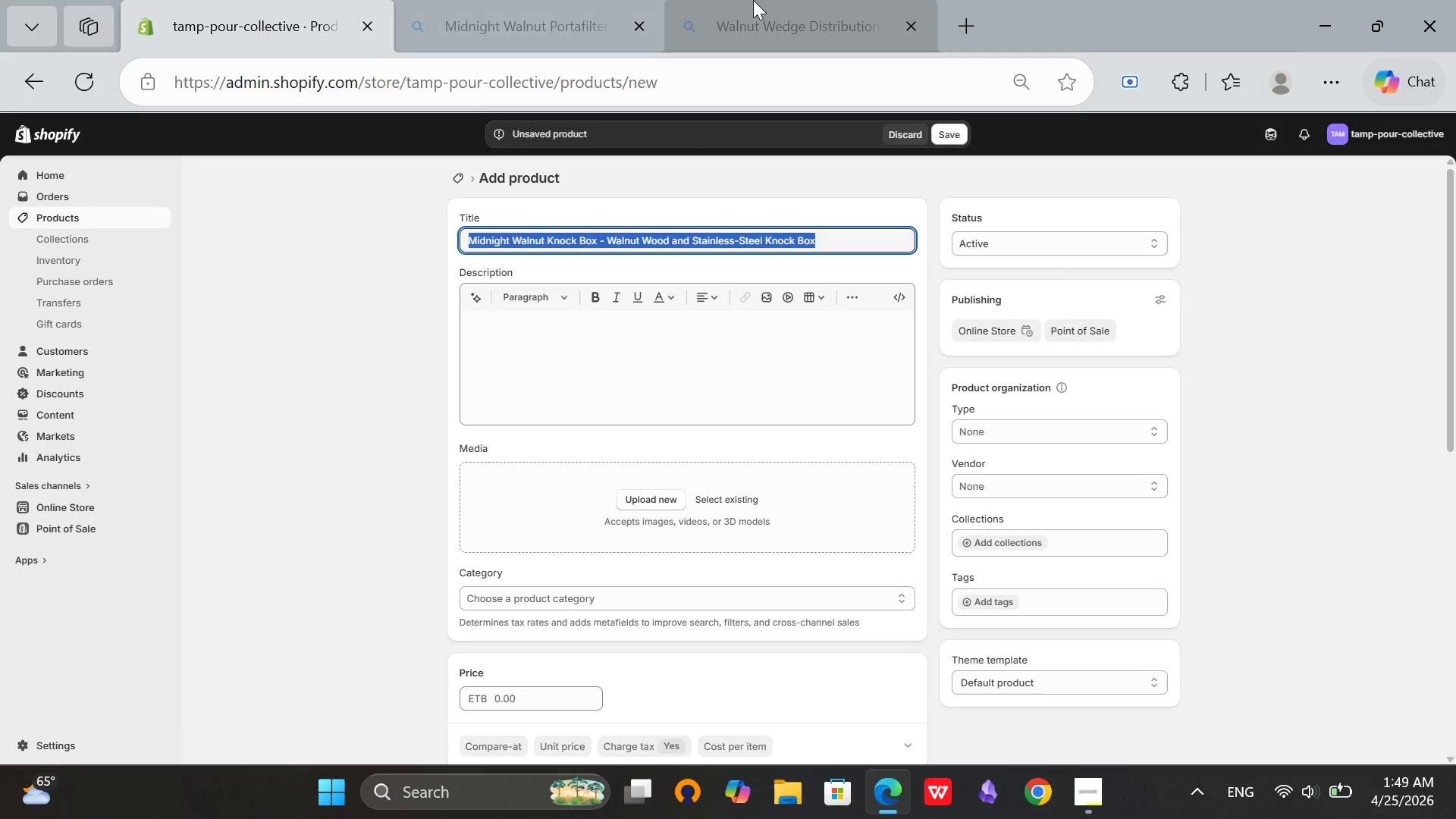 
left_click([755, 0])
 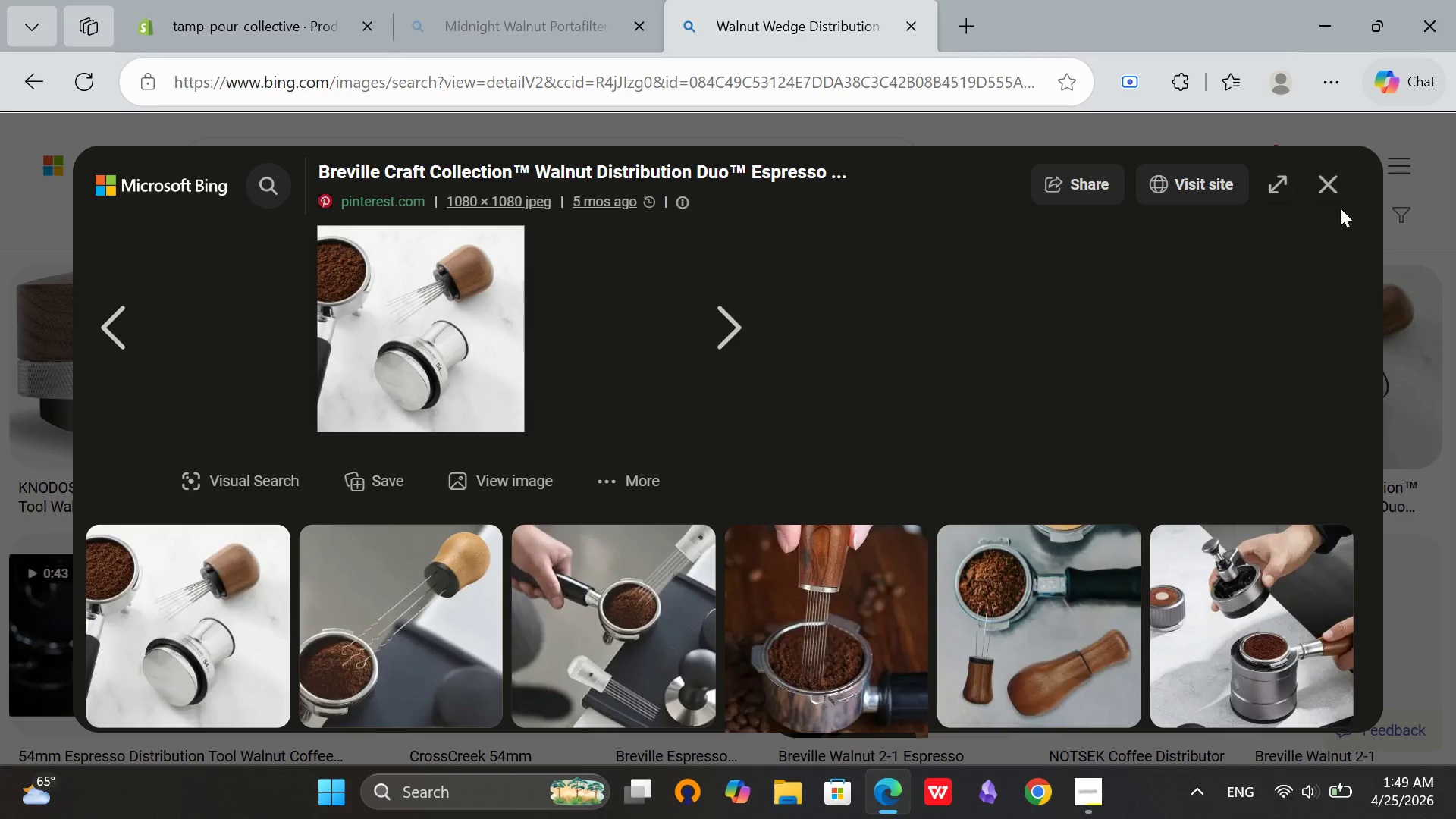 
left_click([1332, 193])
 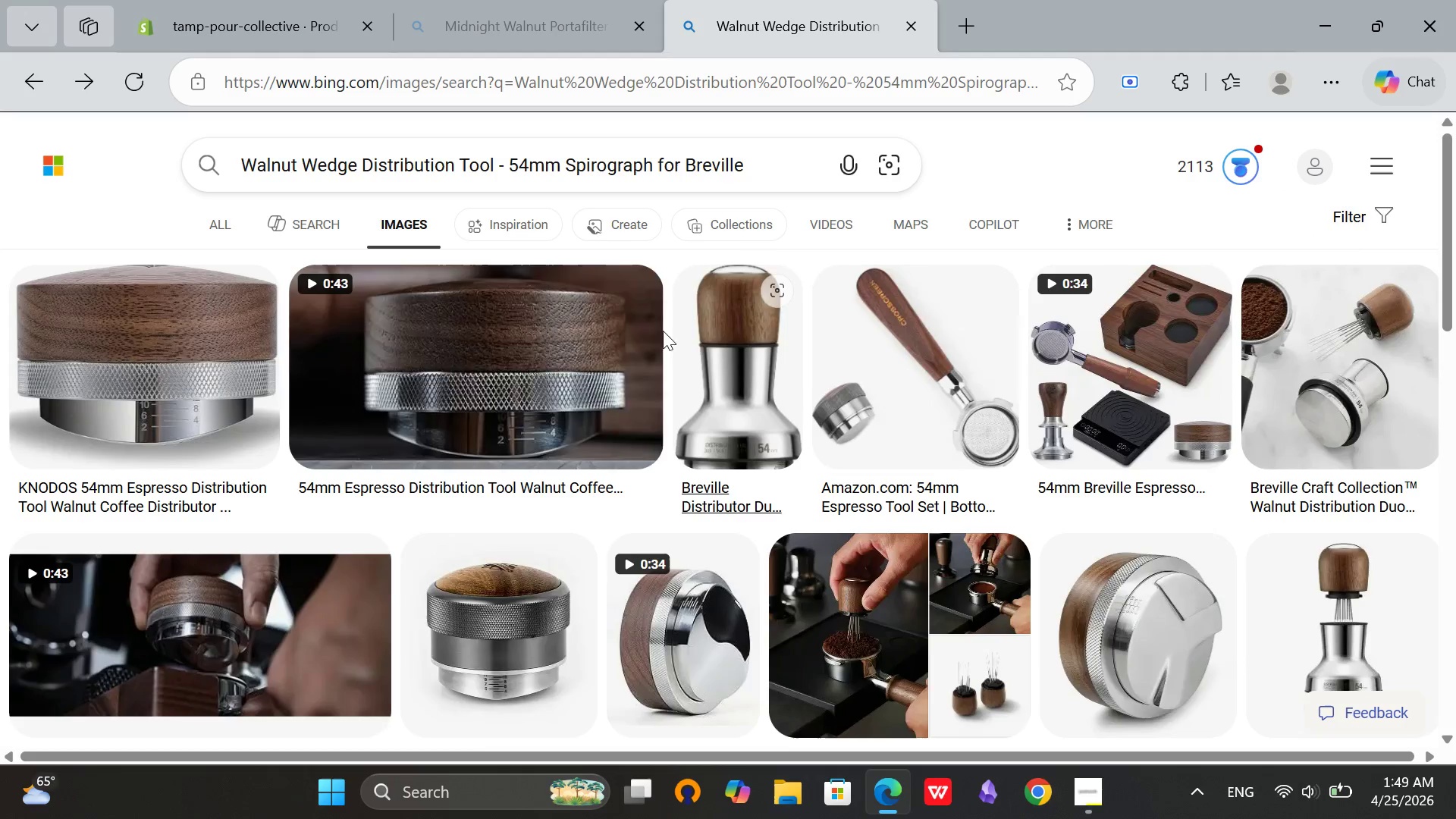 
scroll: coordinate [656, 332], scroll_direction: up, amount: 1.0
 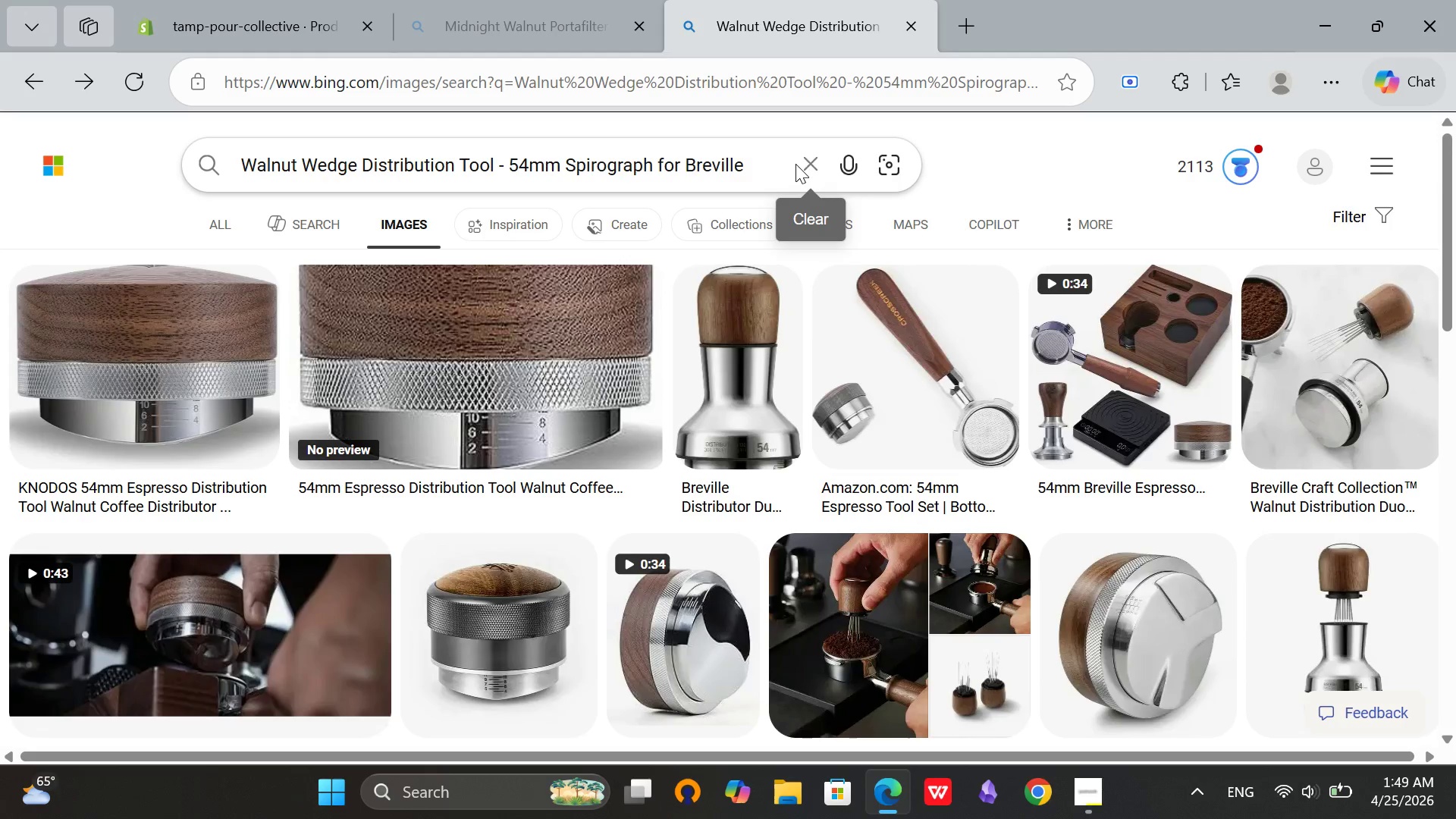 
left_click([796, 165])
 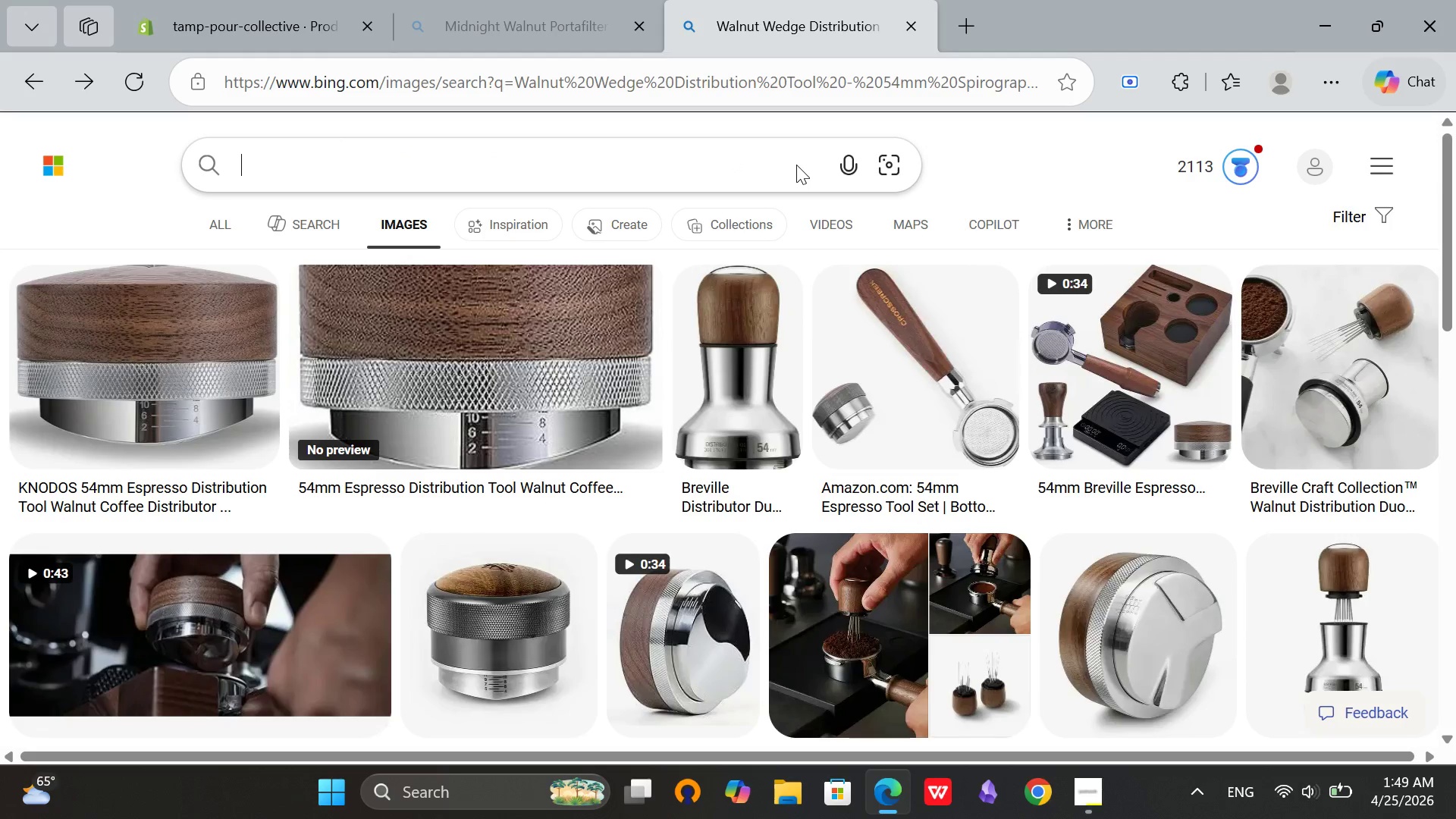 
key(Control+V)
 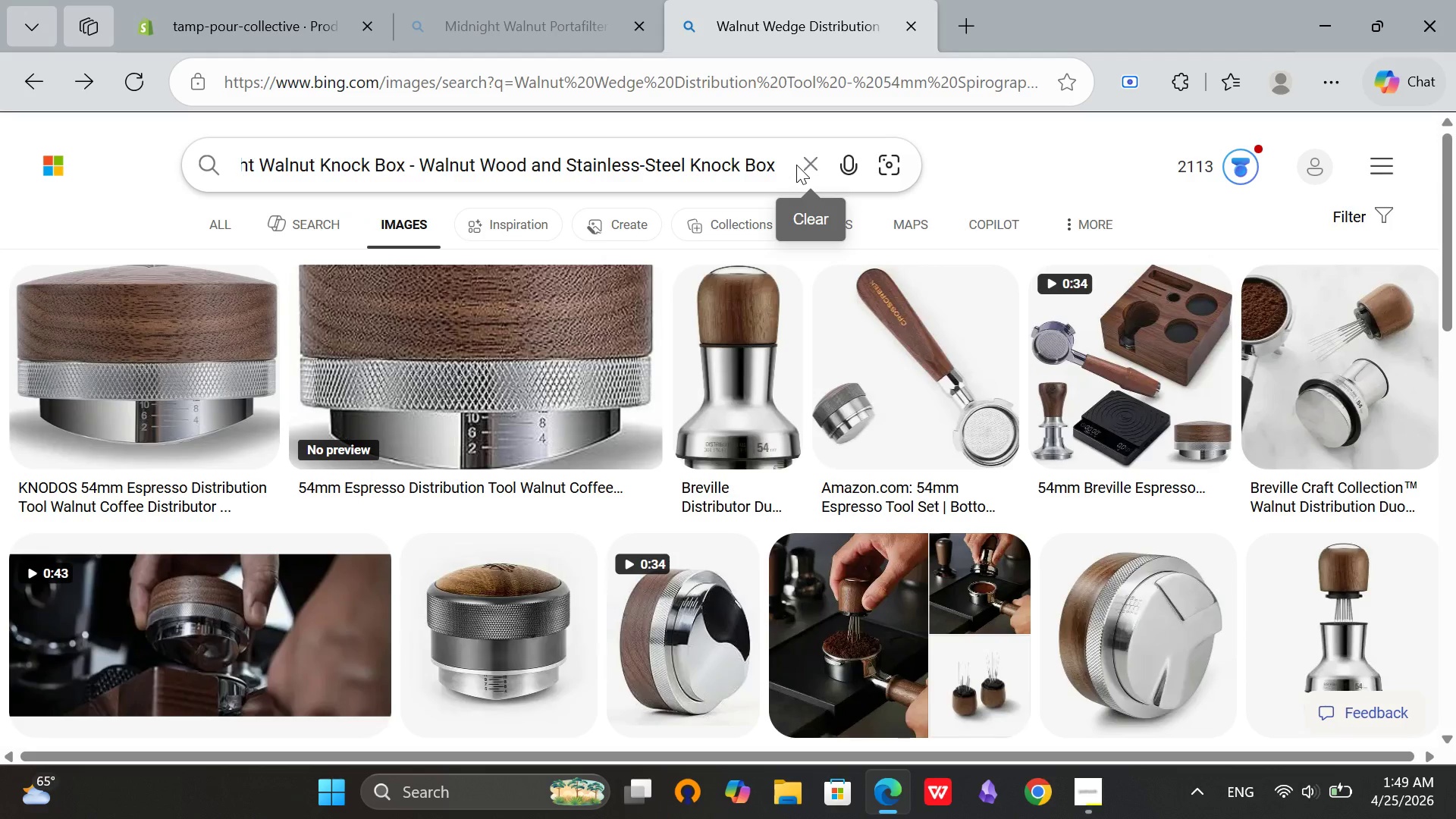 
key(Enter)
 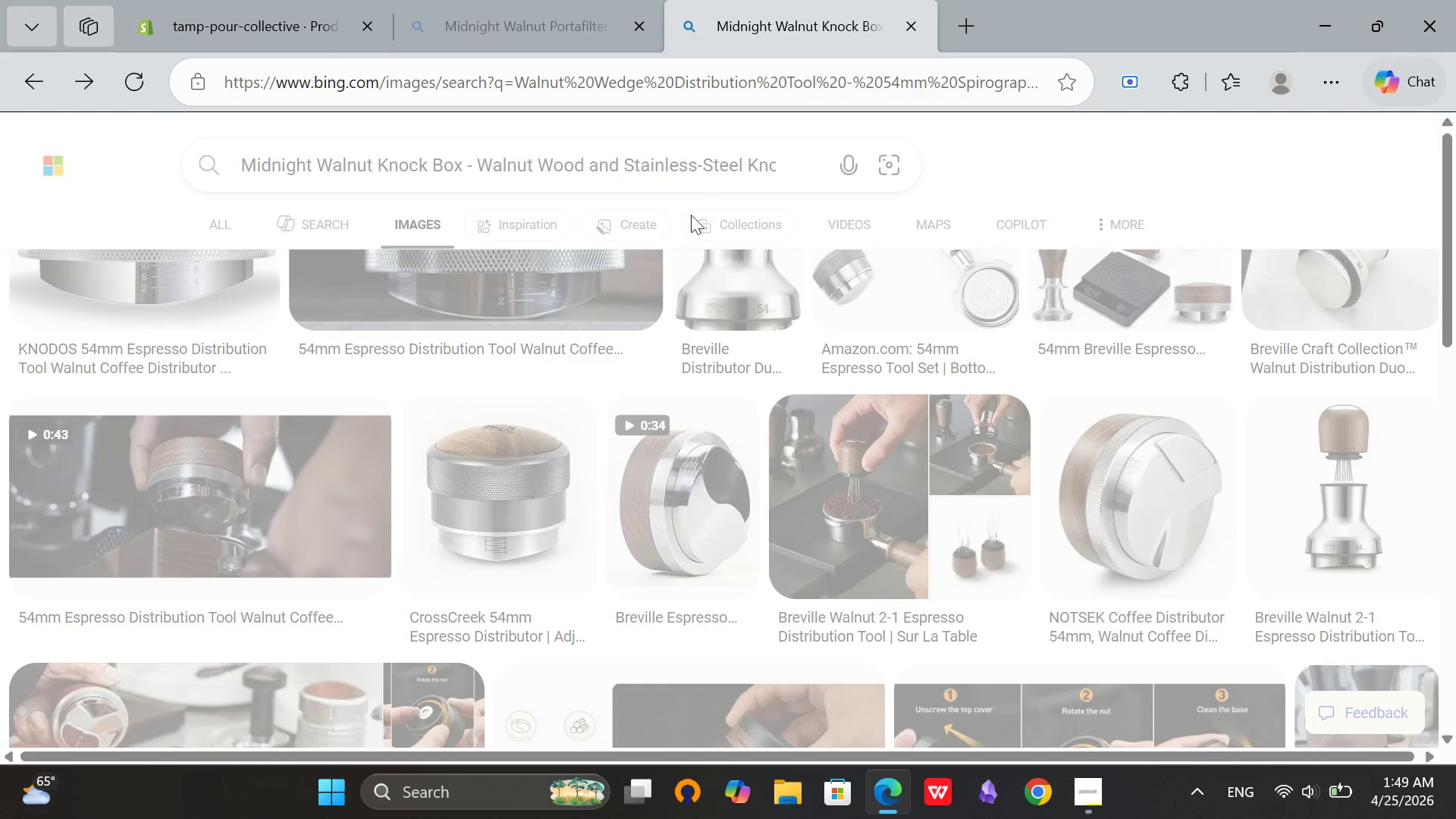 
mouse_move([527, 287])
 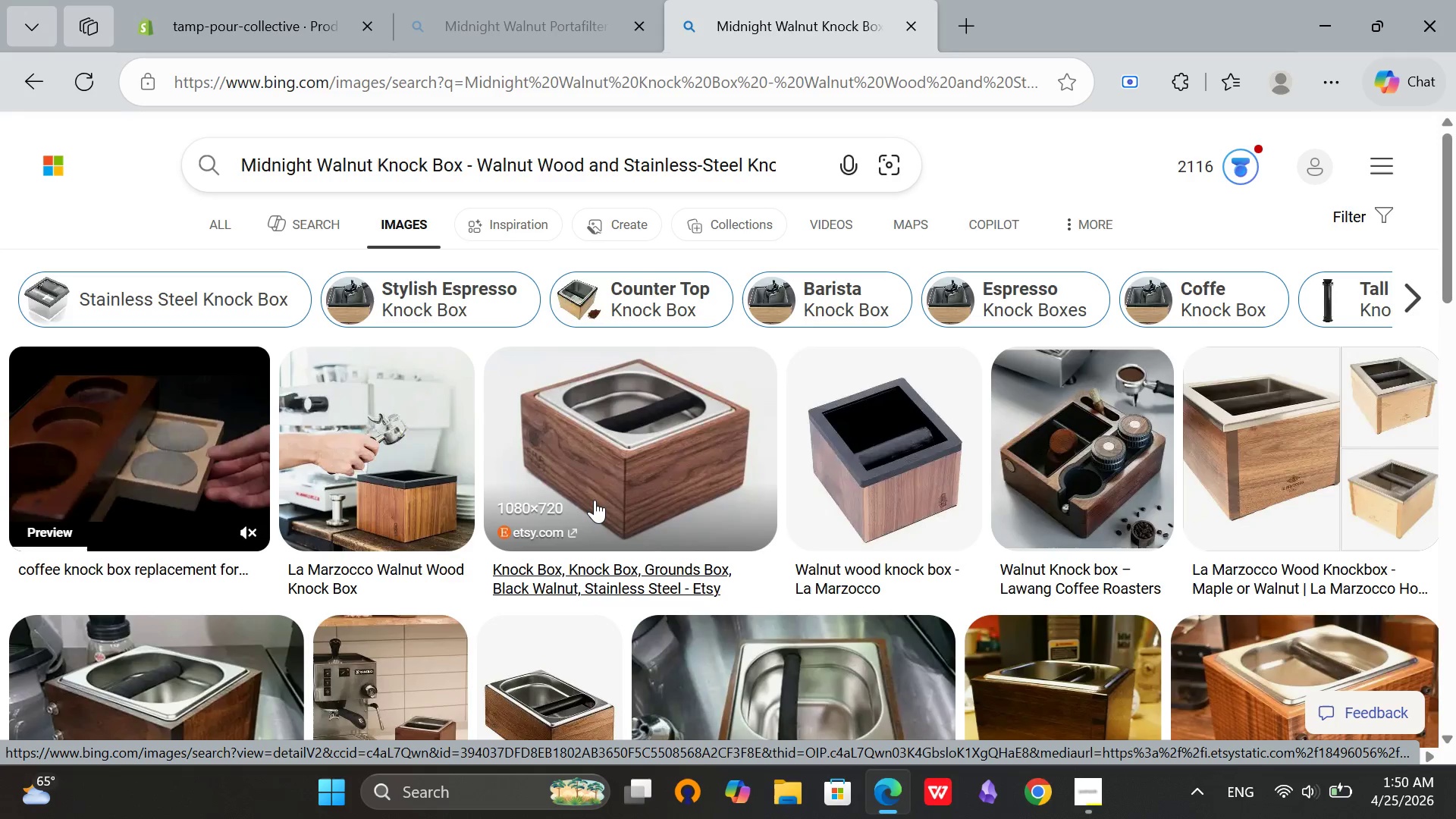 
wait(17.98)
 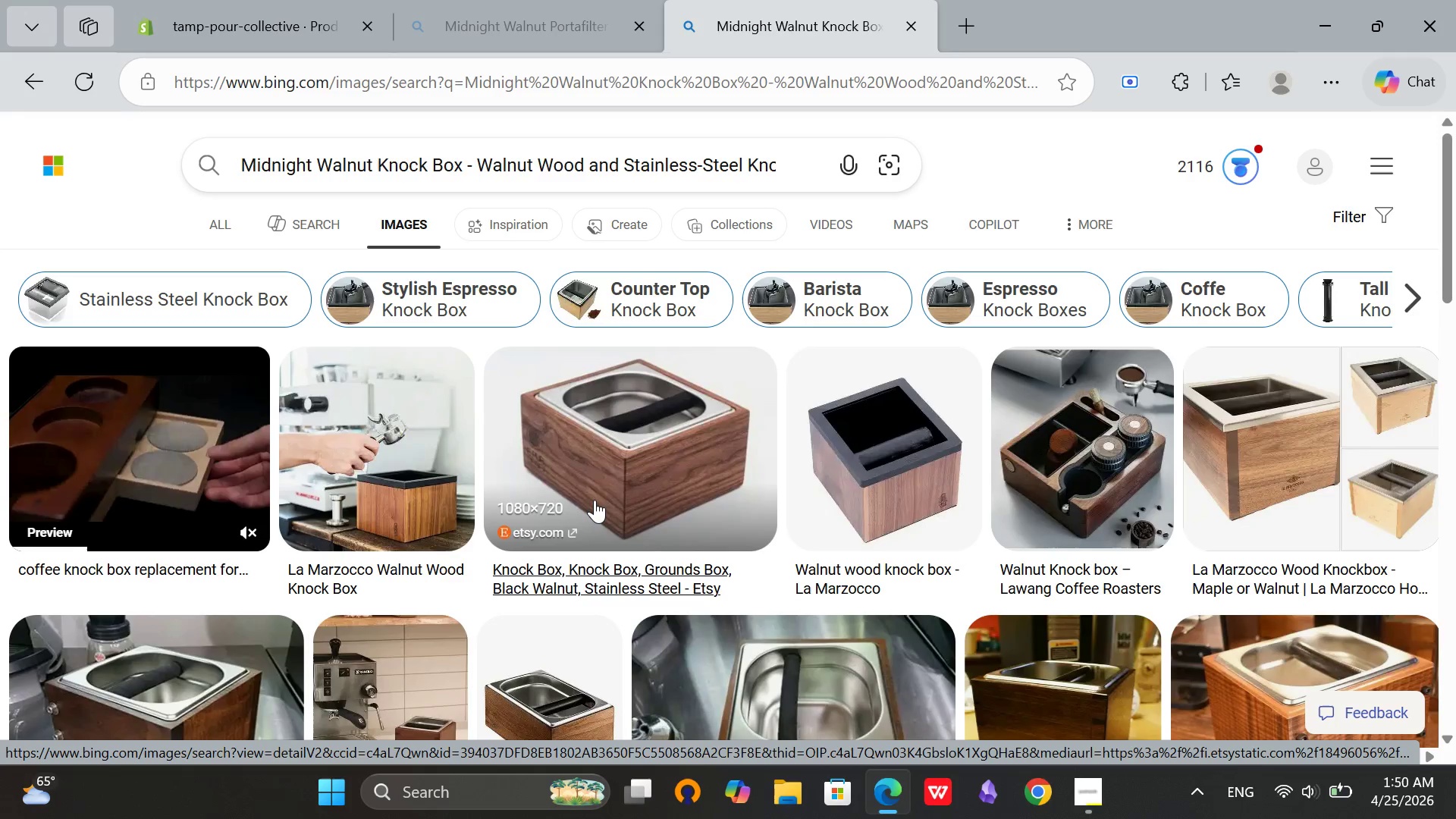 
left_click([650, 425])
 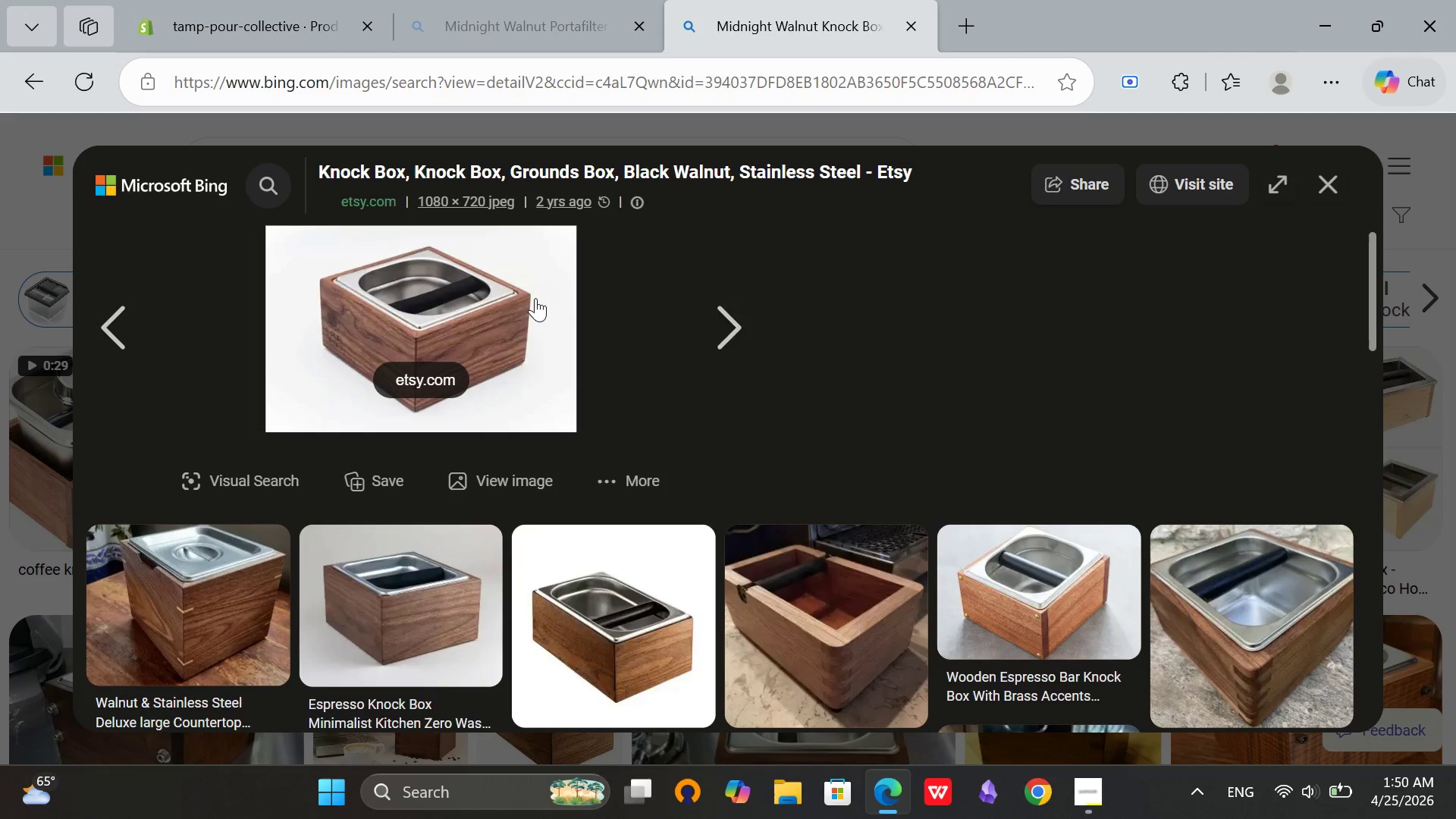 
left_click([553, 359])
 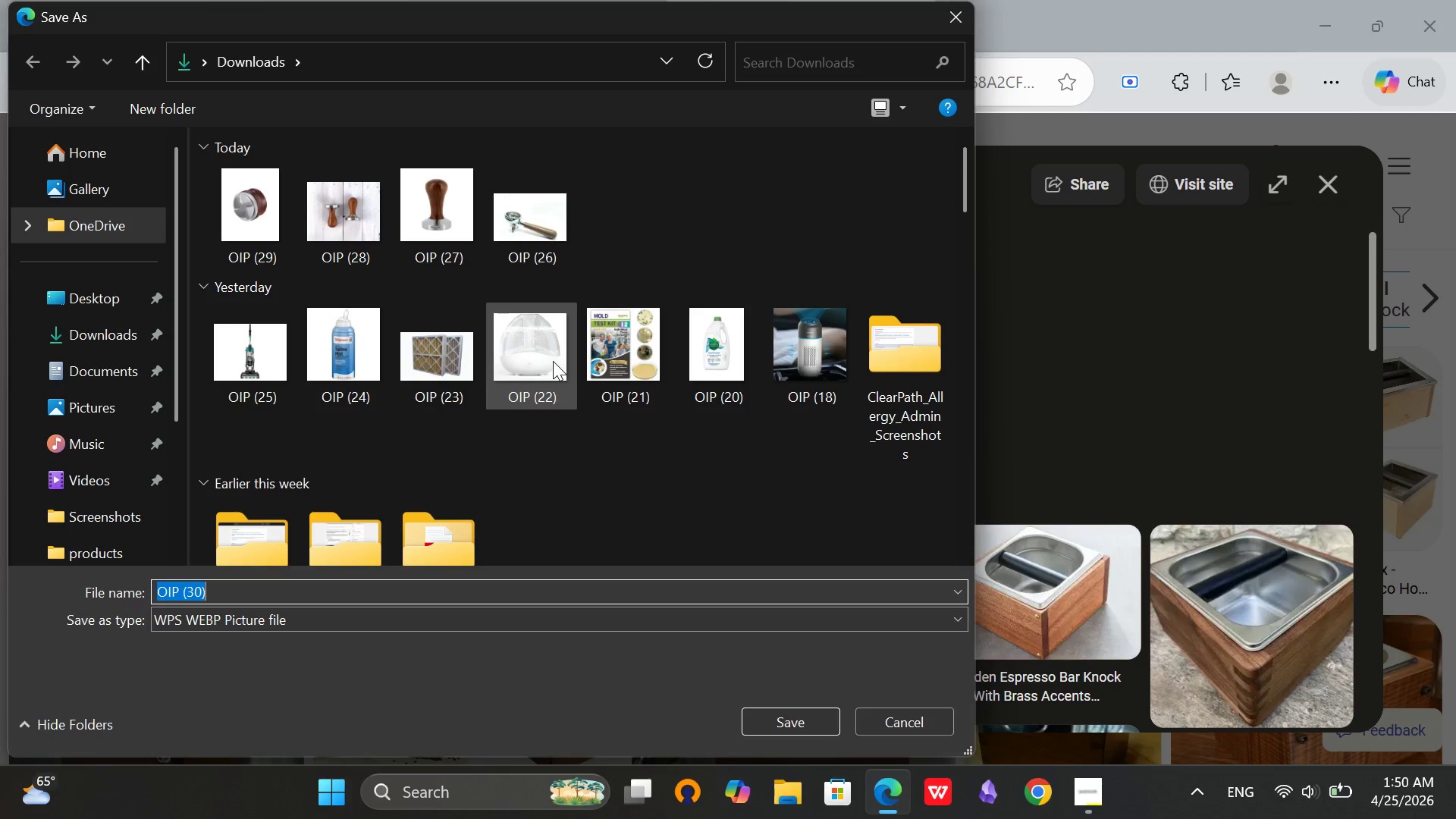 
wait(5.19)
 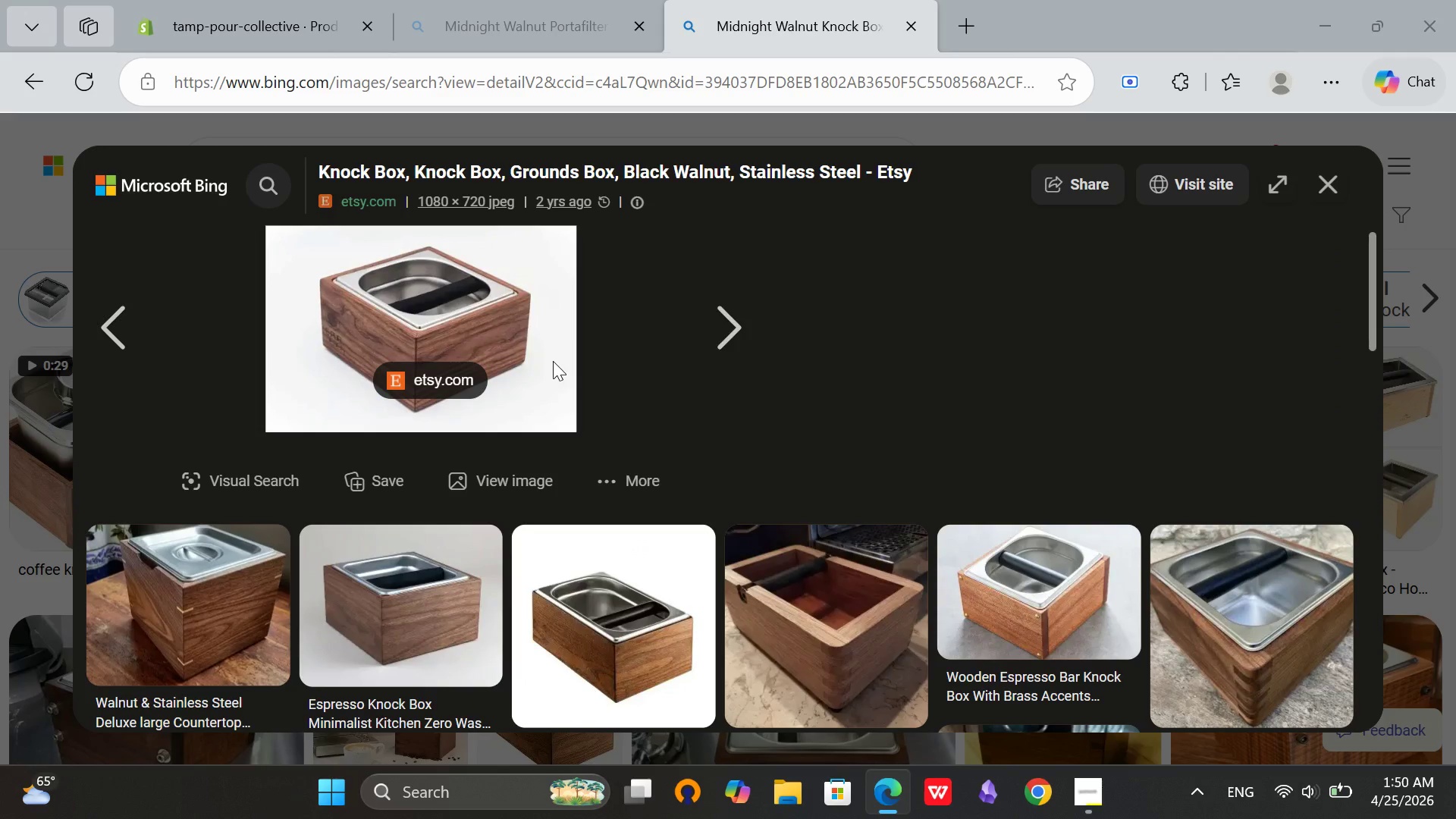 
left_click([118, 330])
 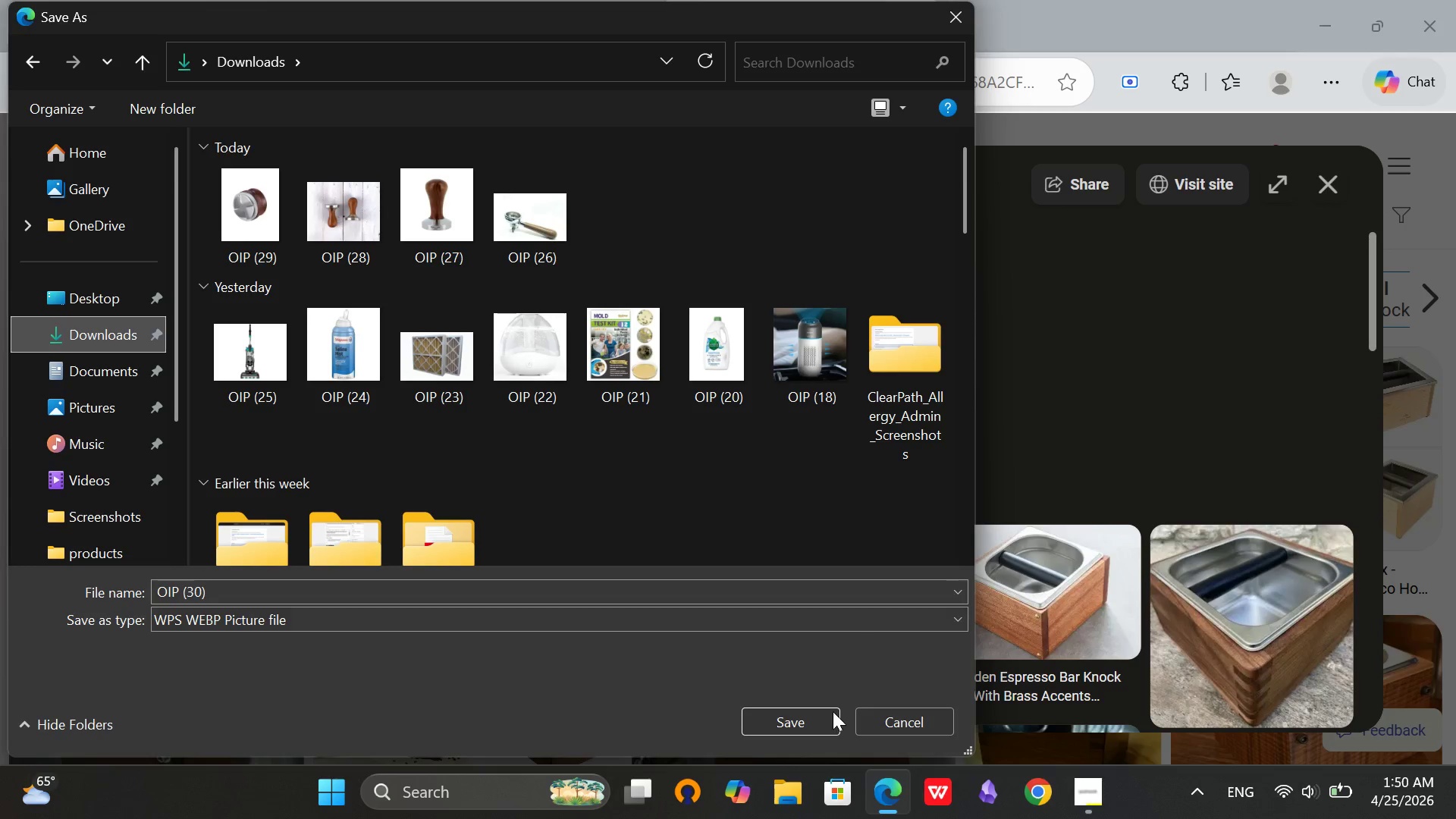 
left_click([817, 723])
 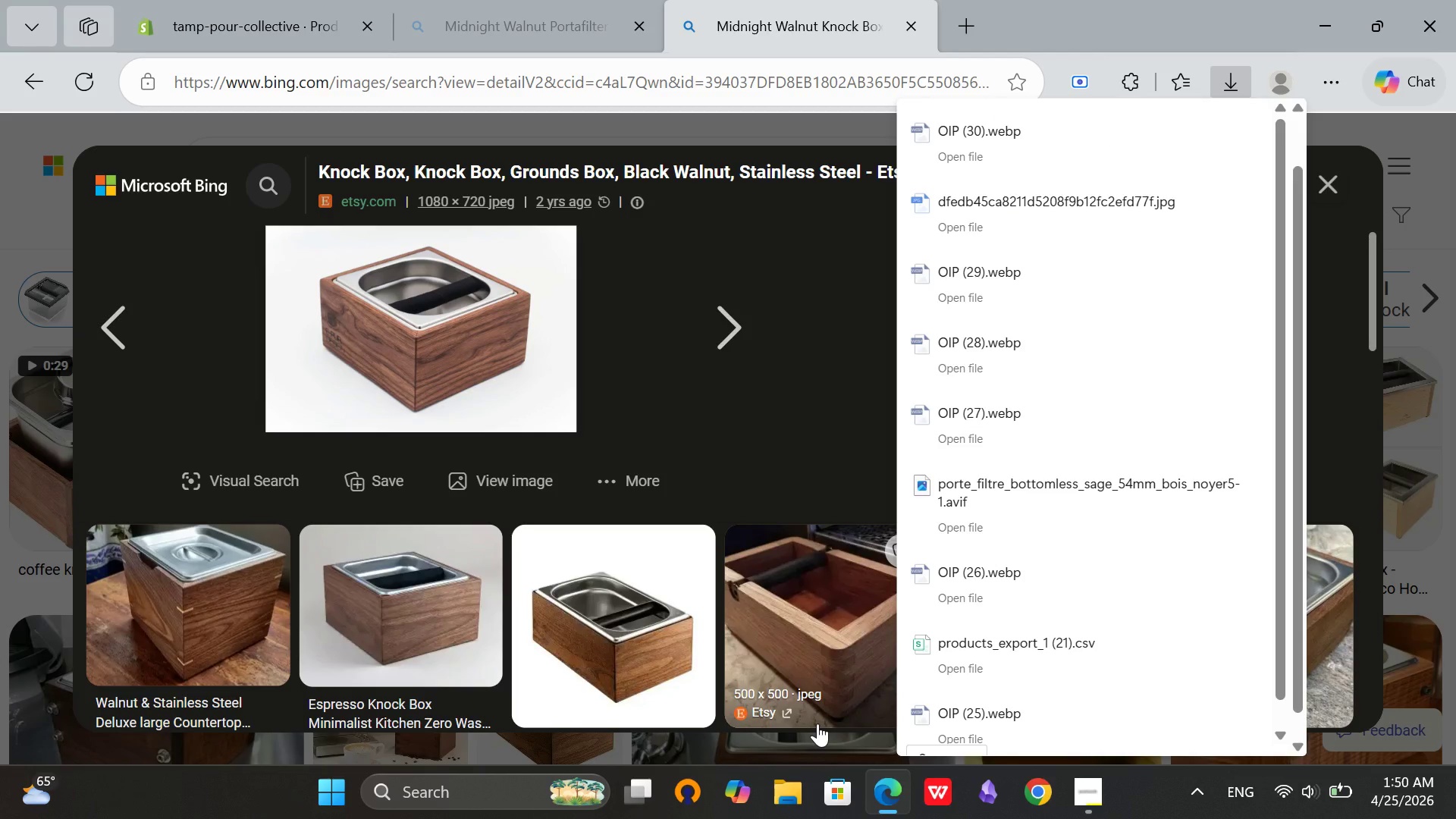 
left_click([240, 0])
 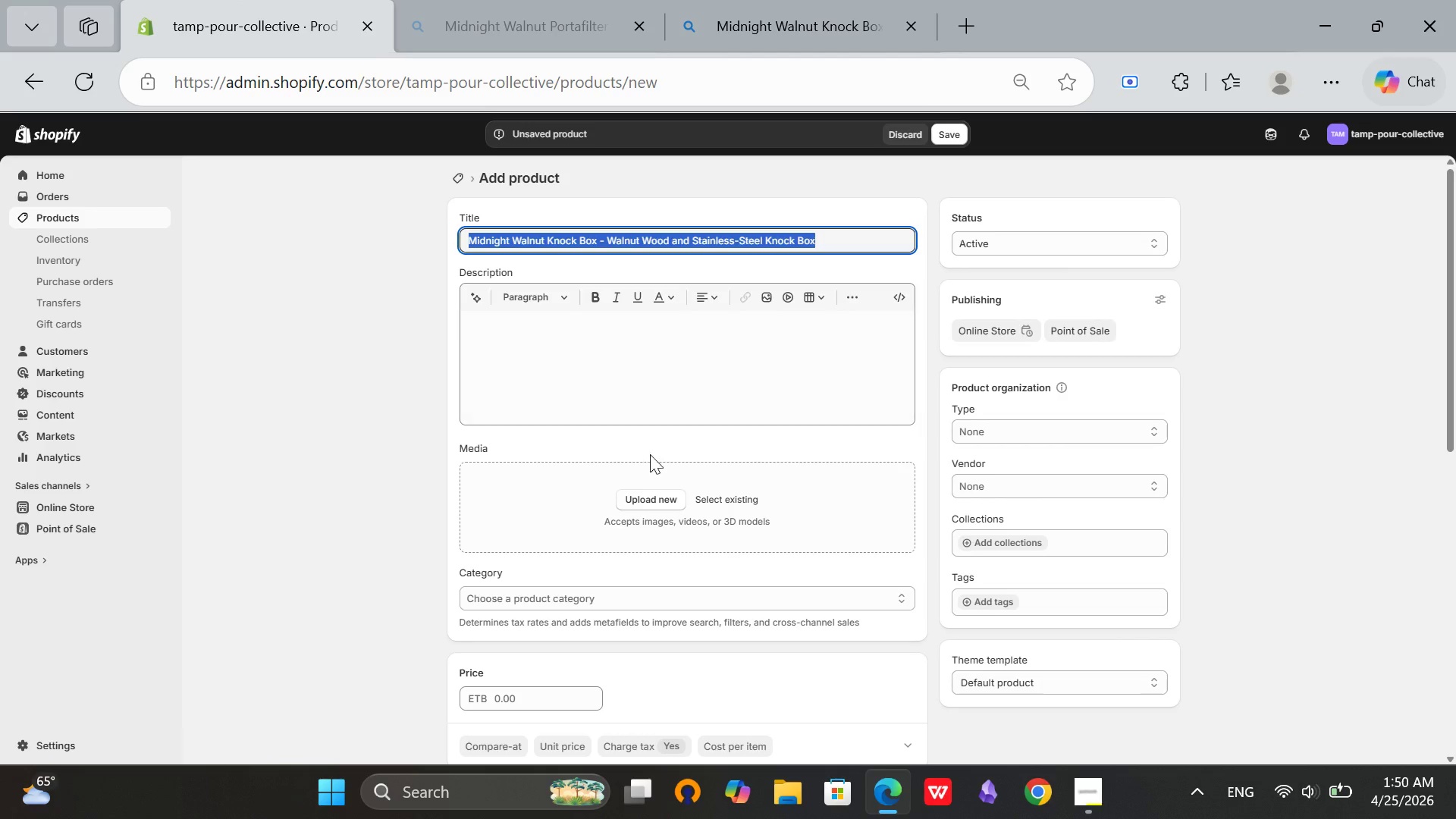 
left_click([625, 491])
 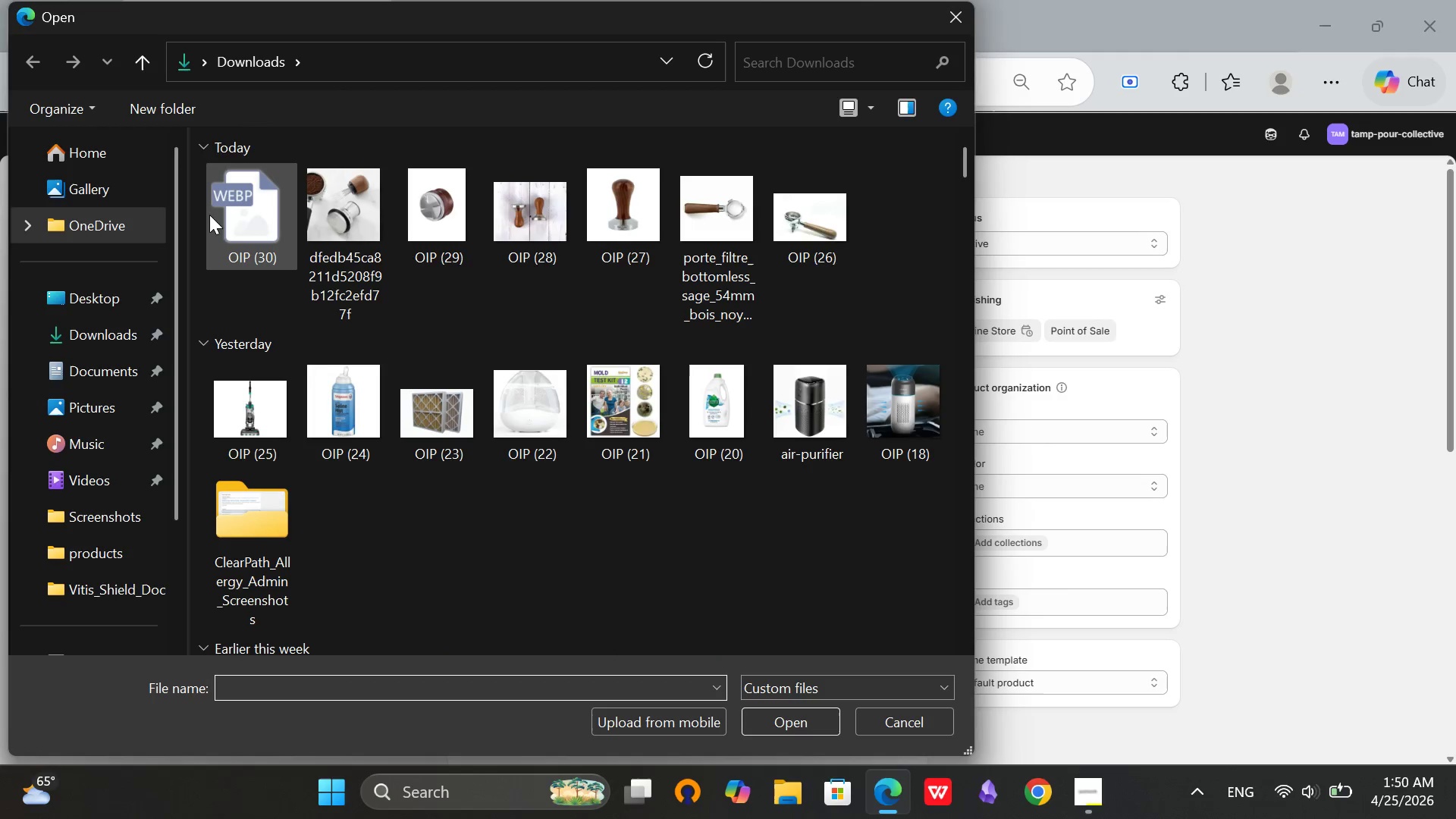 
left_click([263, 202])
 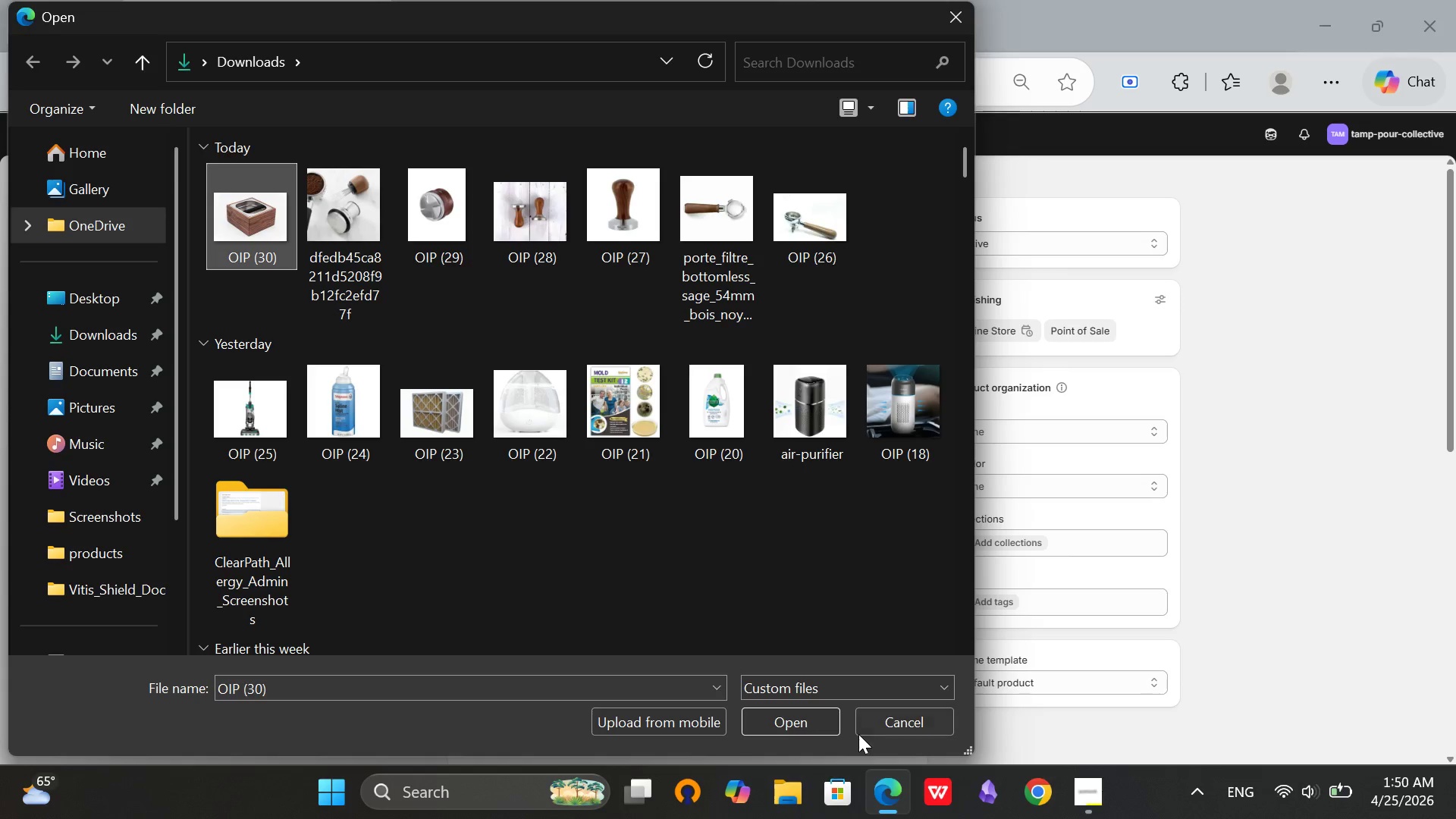 
left_click([759, 720])
 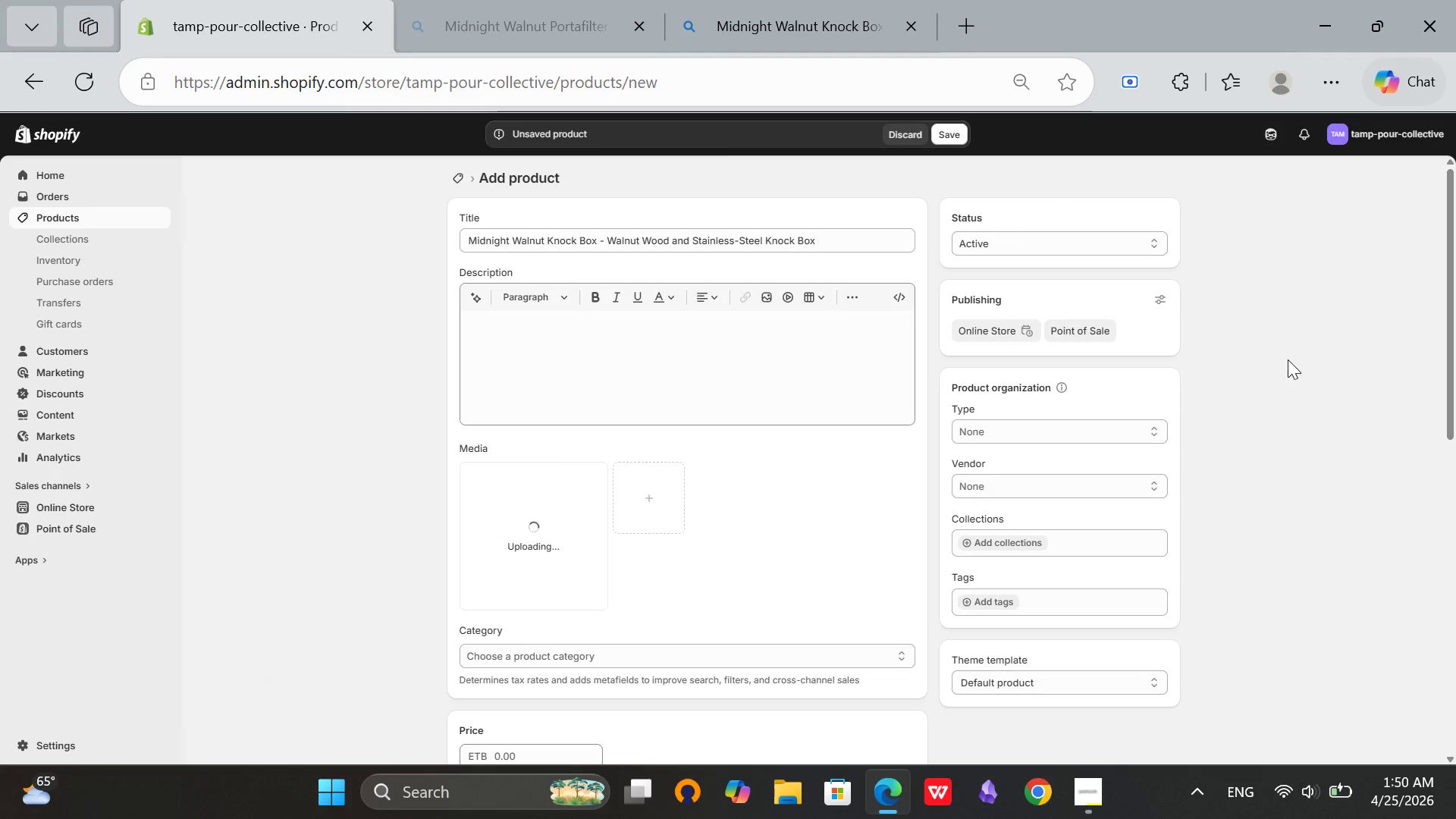 
left_click([986, 434])
 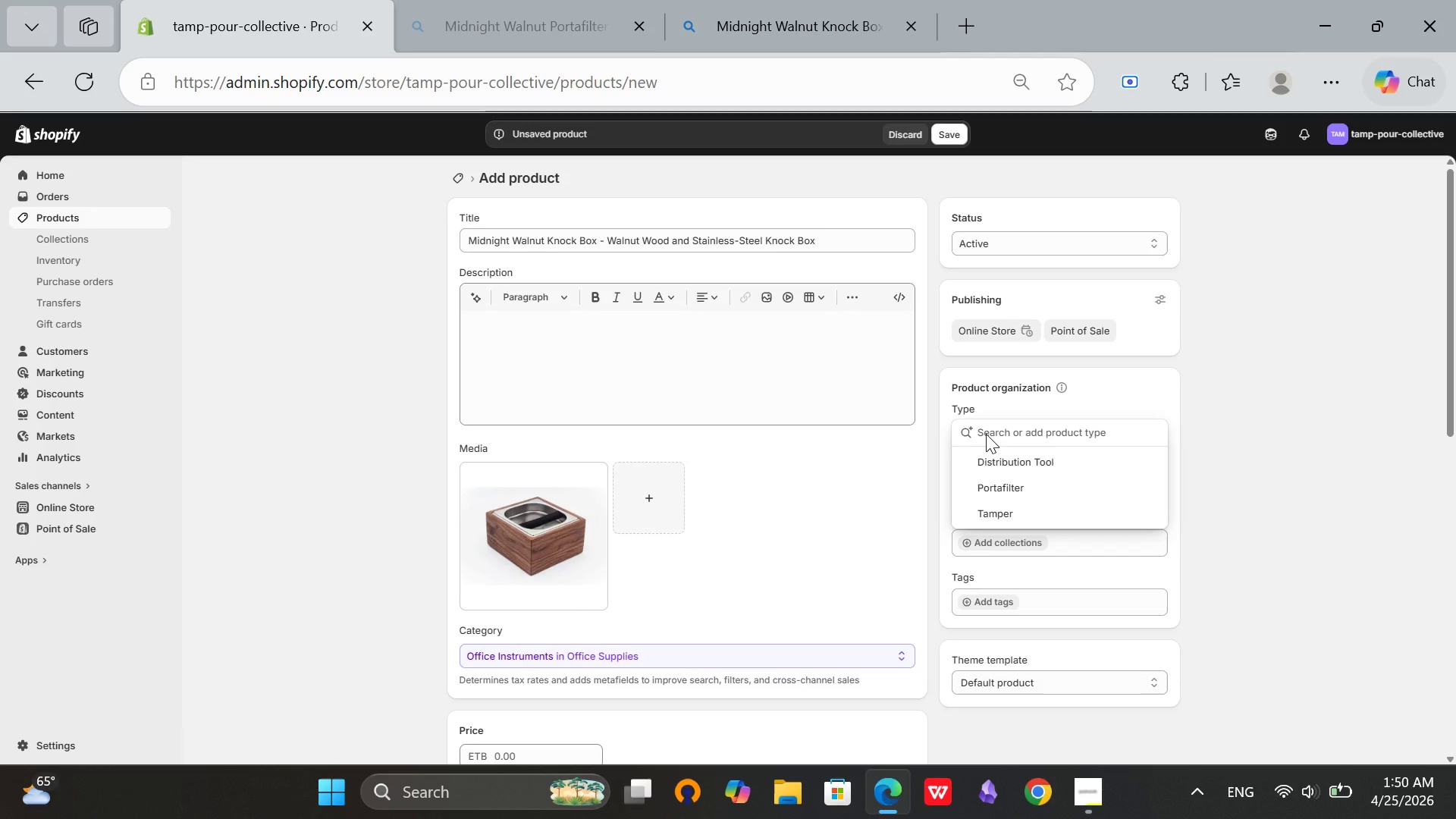 
wait(14.41)
 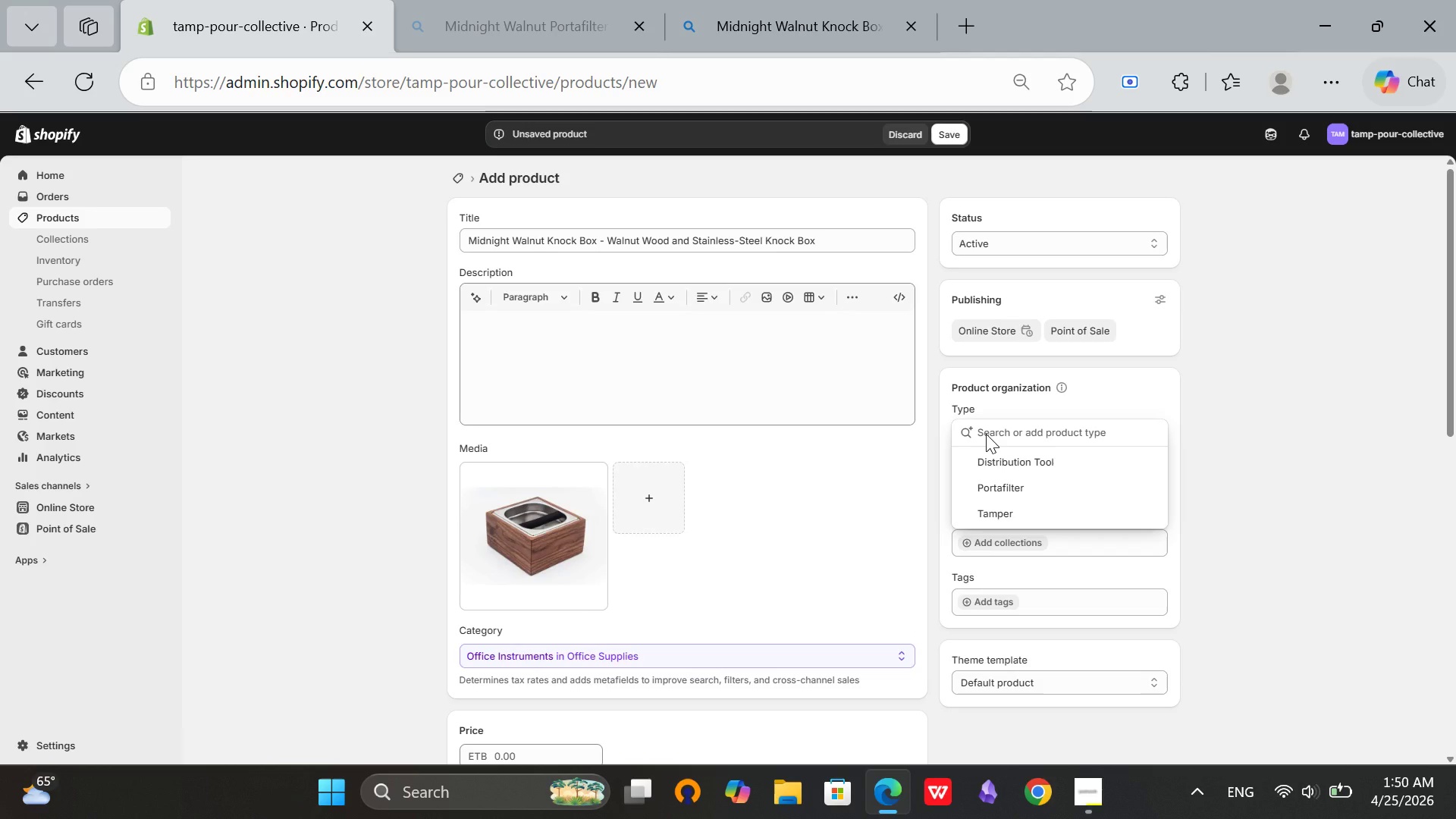 
type(Knock Box)
 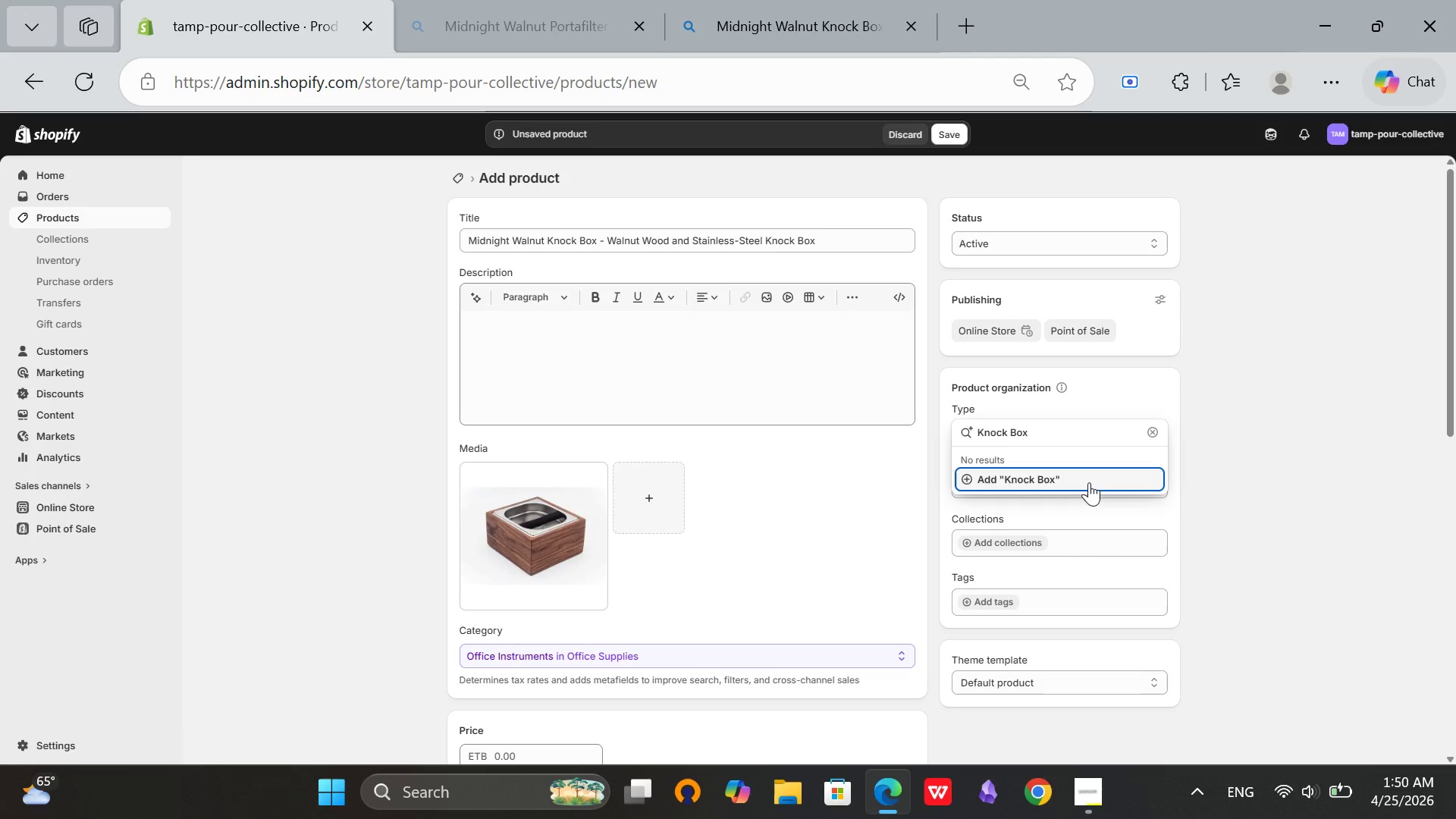 
left_click([1087, 479])
 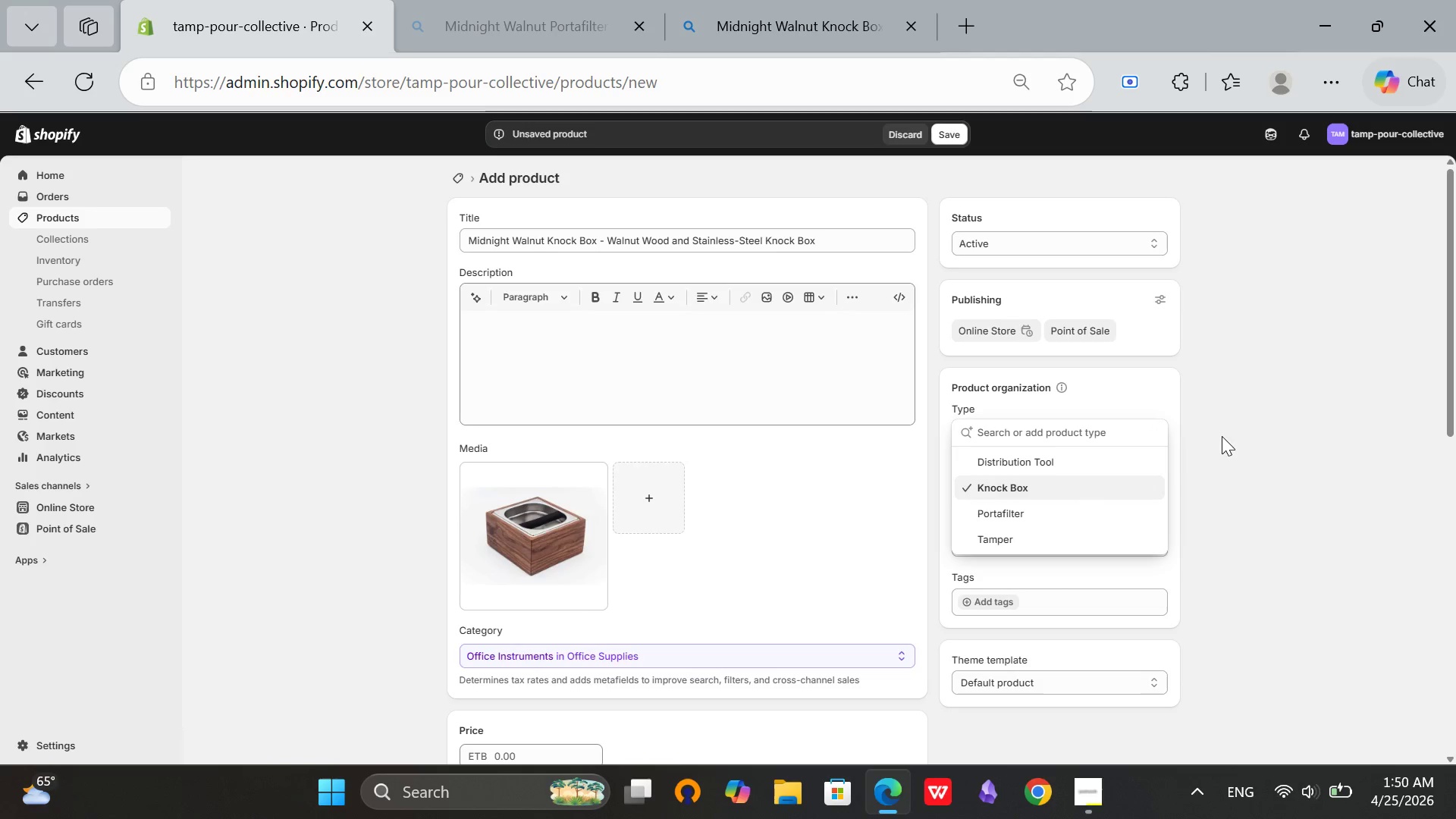 
left_click([1223, 436])
 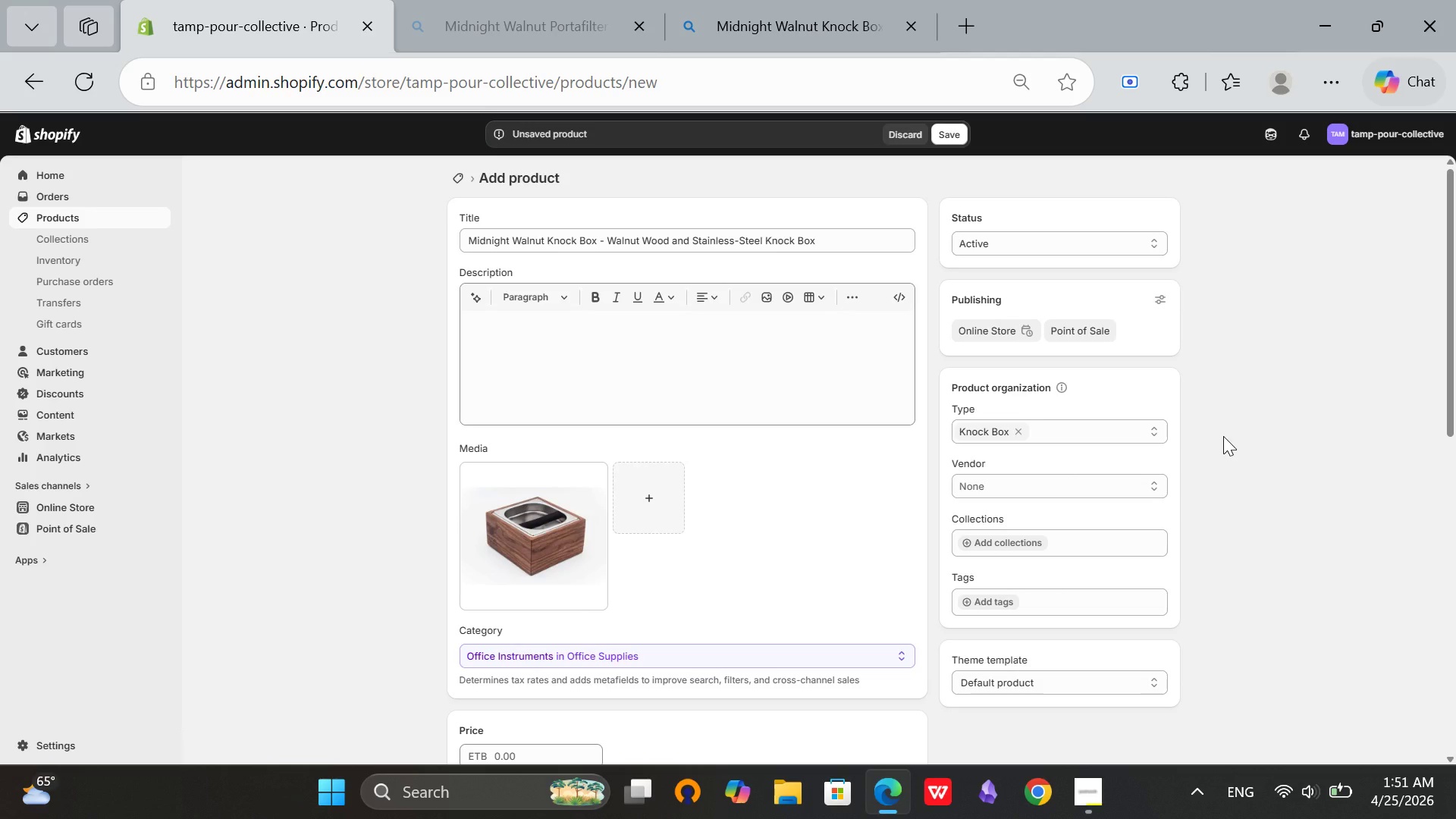 
wait(21.36)
 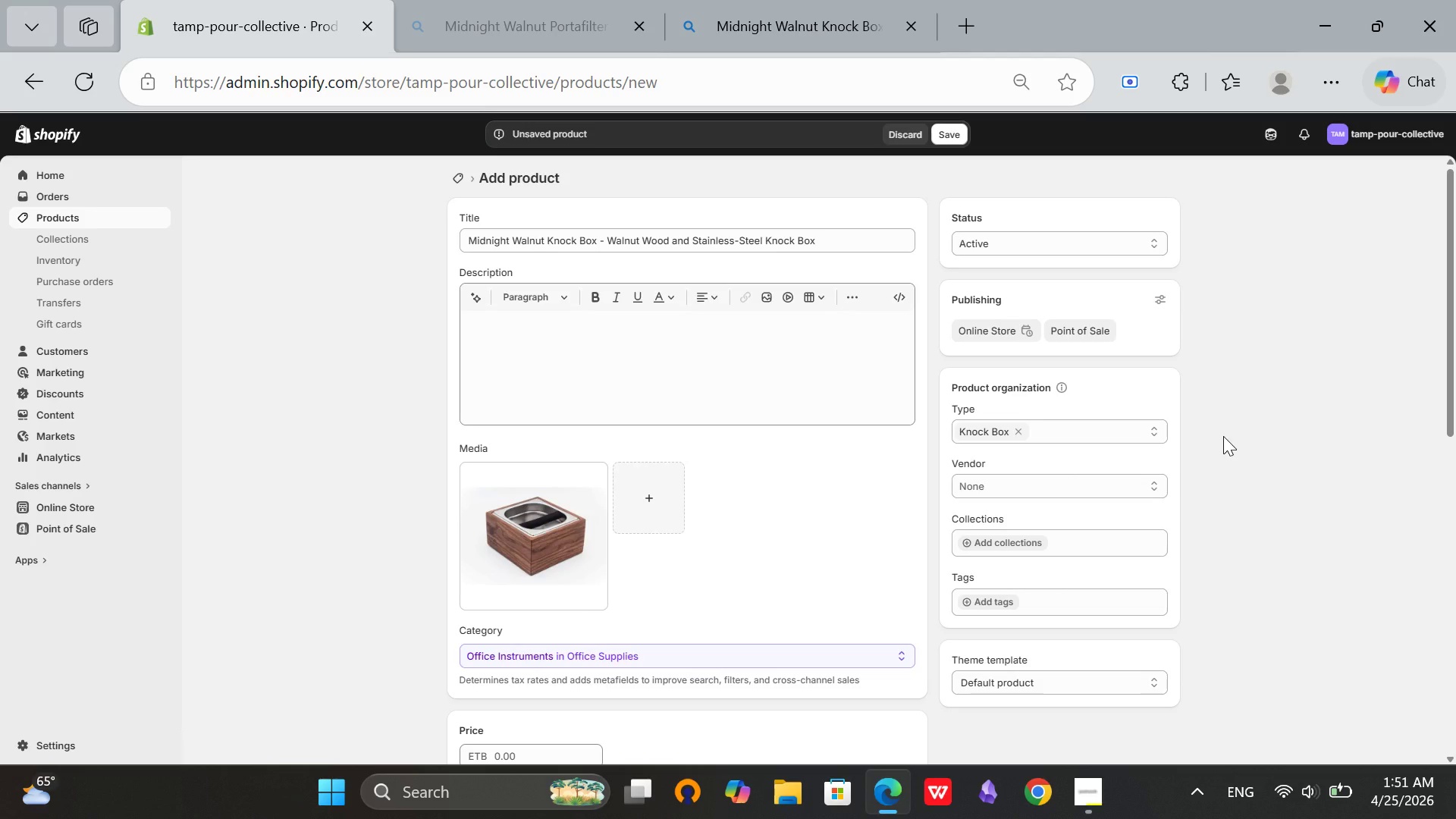 
left_click([986, 606])
 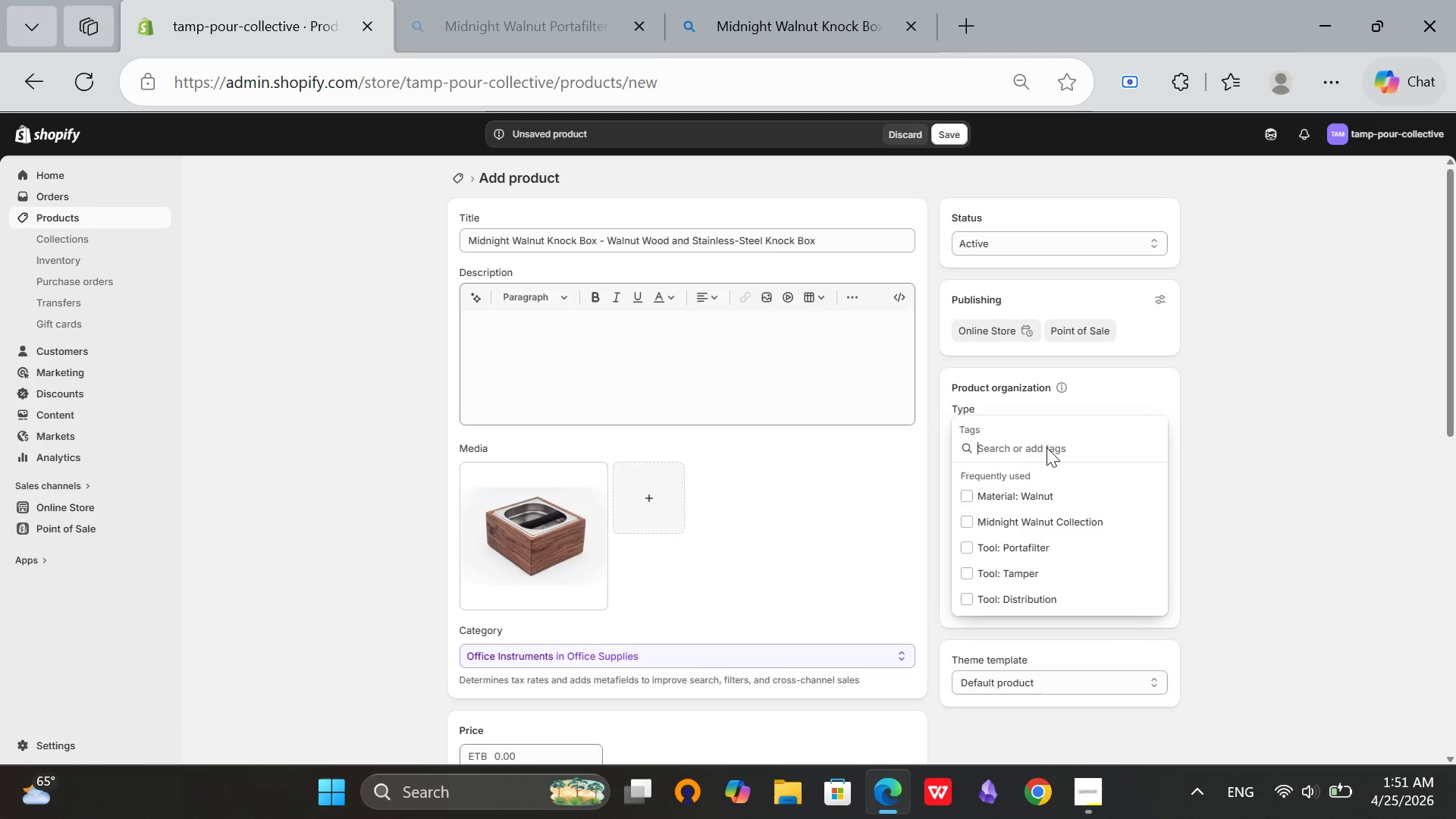 
type(Material)
 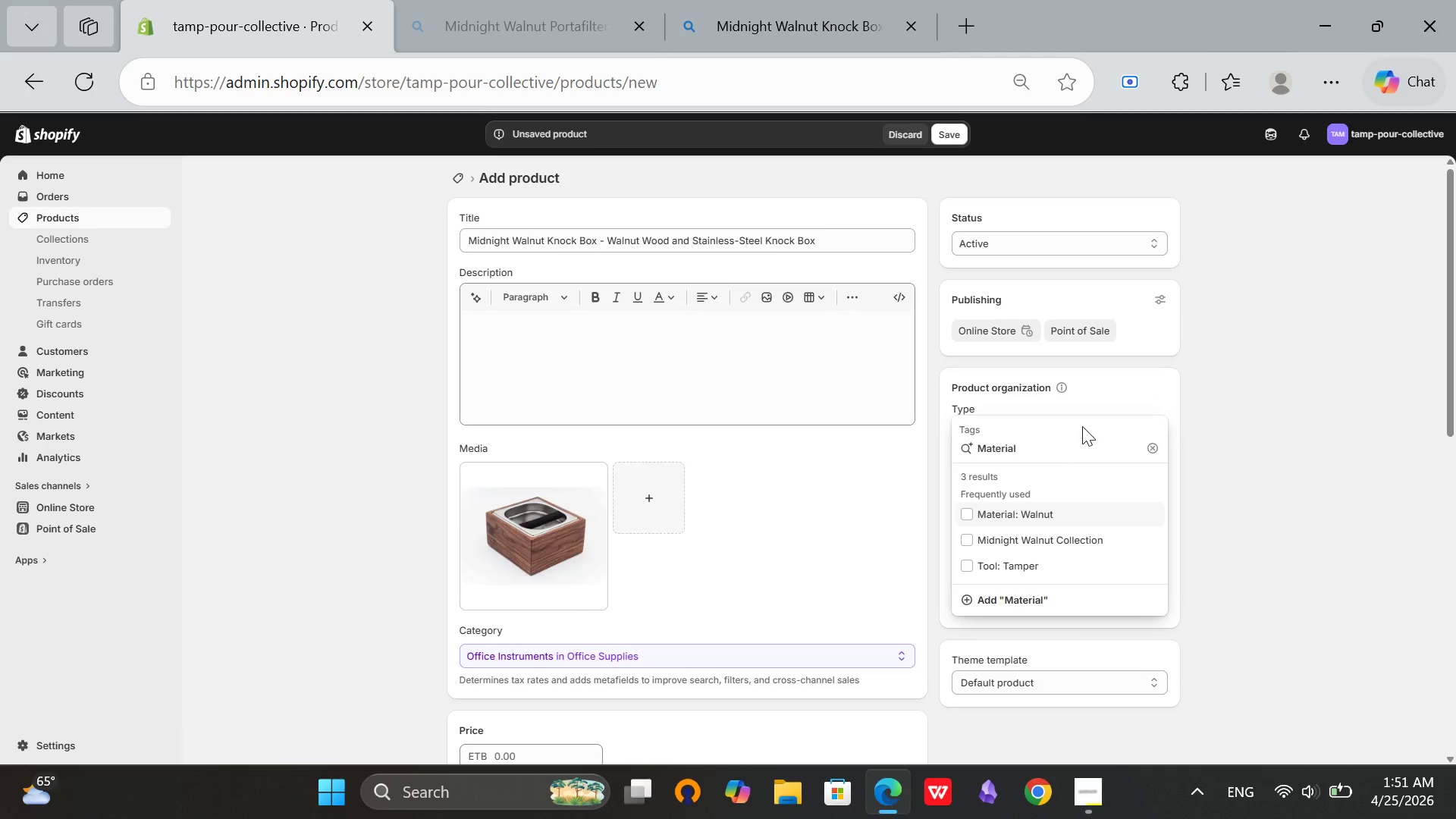 
type(: Walnu)
 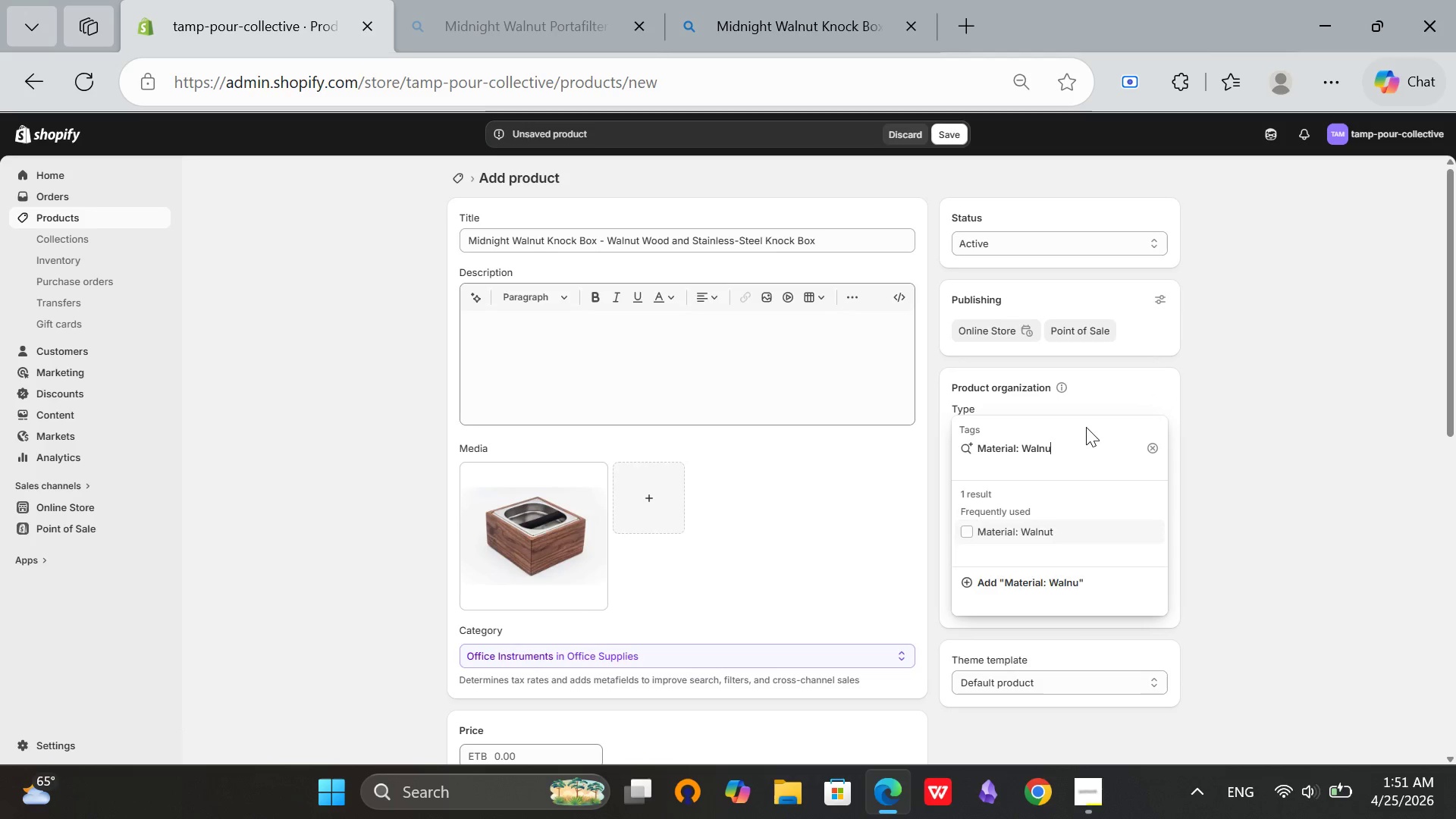 
key(T)
 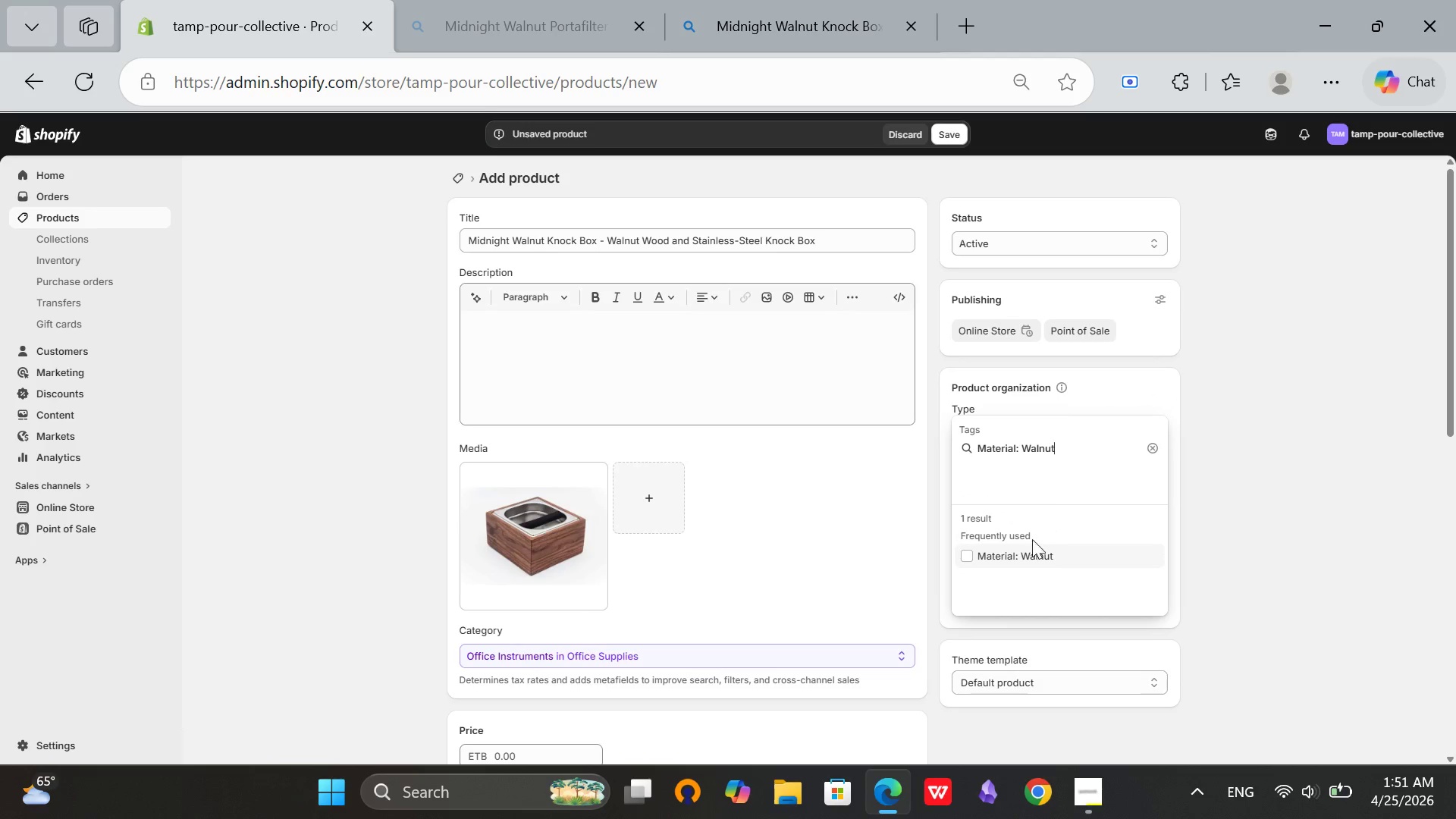 
left_click([1018, 561])
 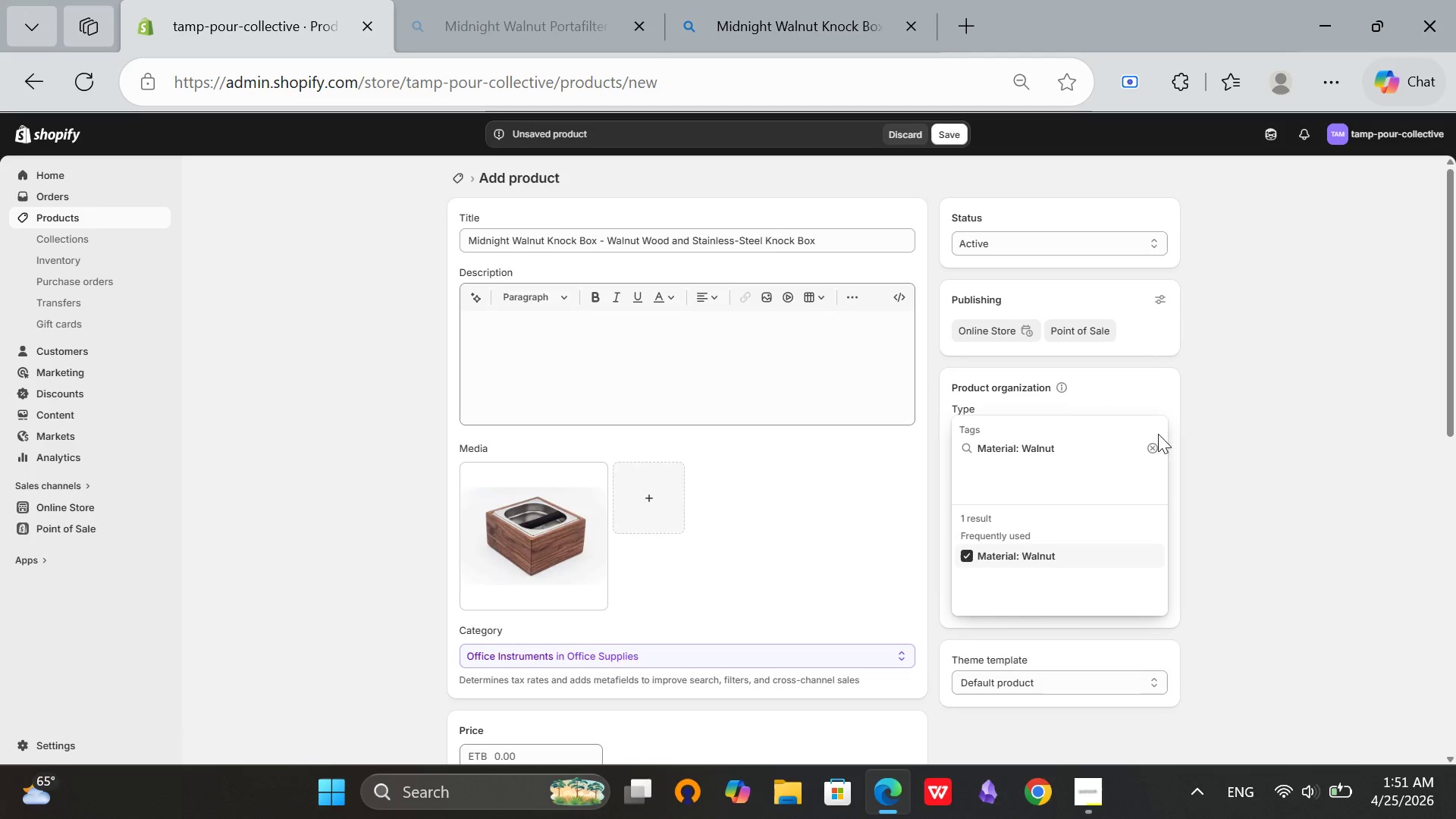 
left_click([1152, 444])
 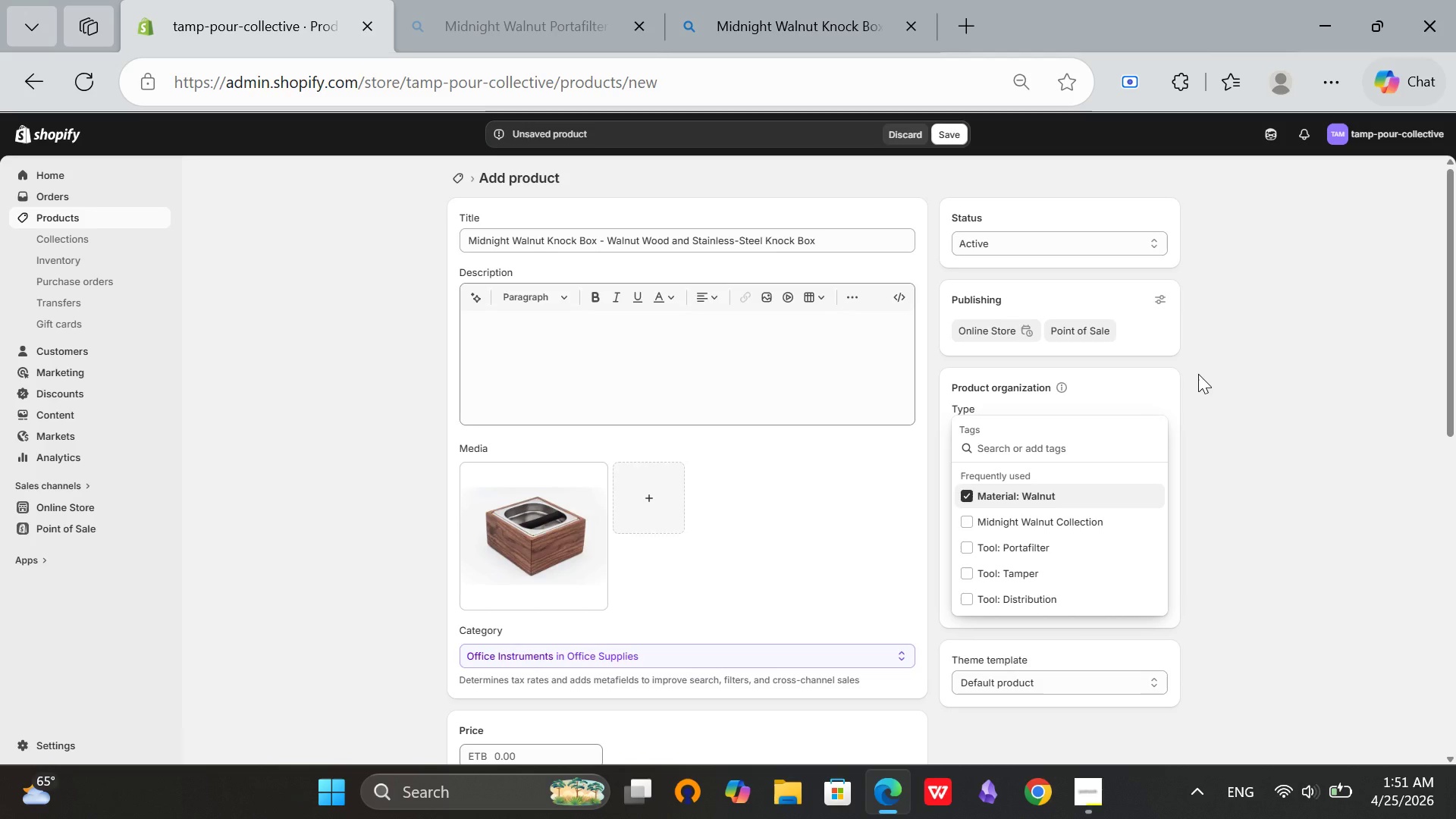 
type(Tool: Knock Box)
 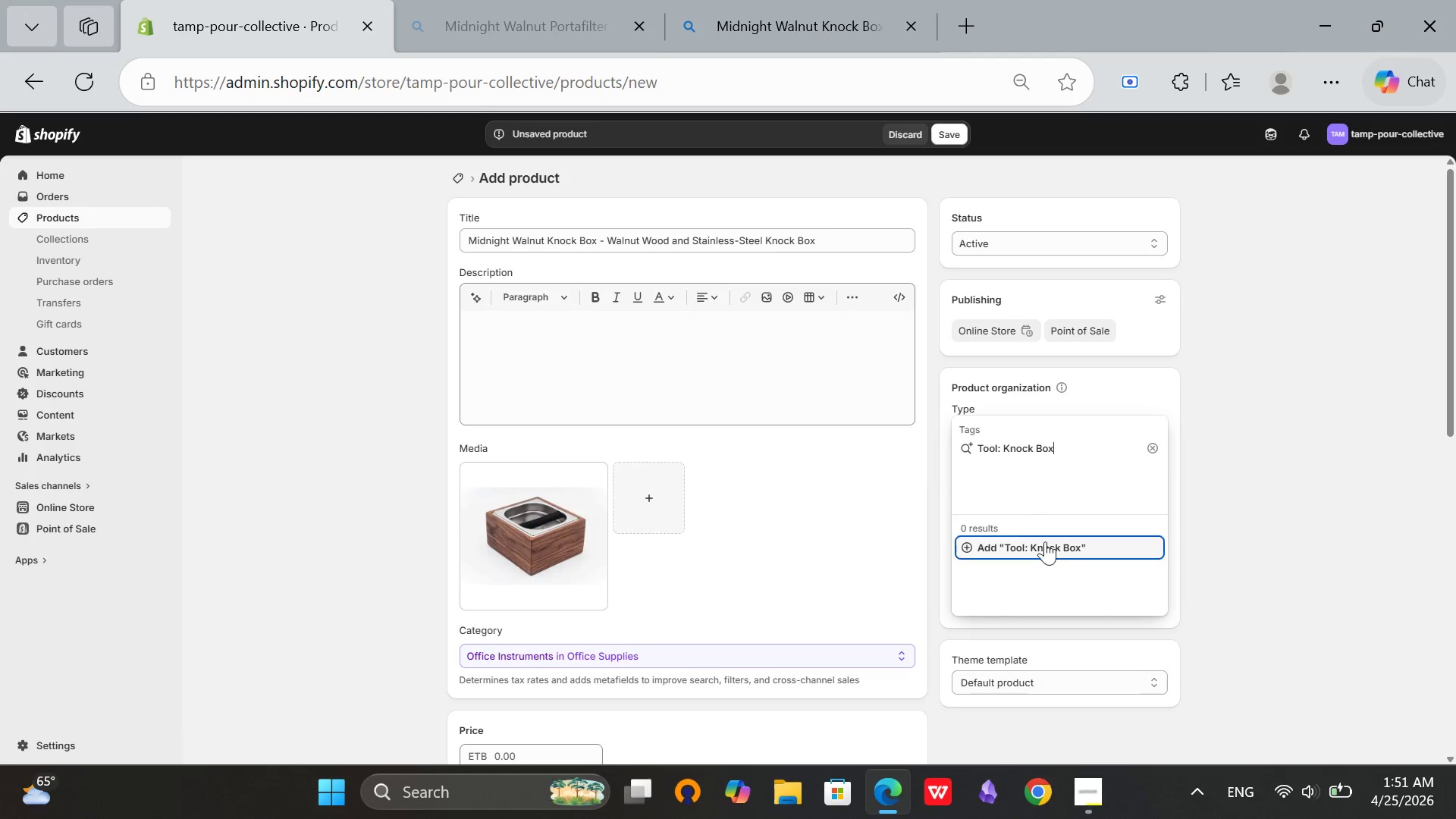 
left_click([1044, 542])
 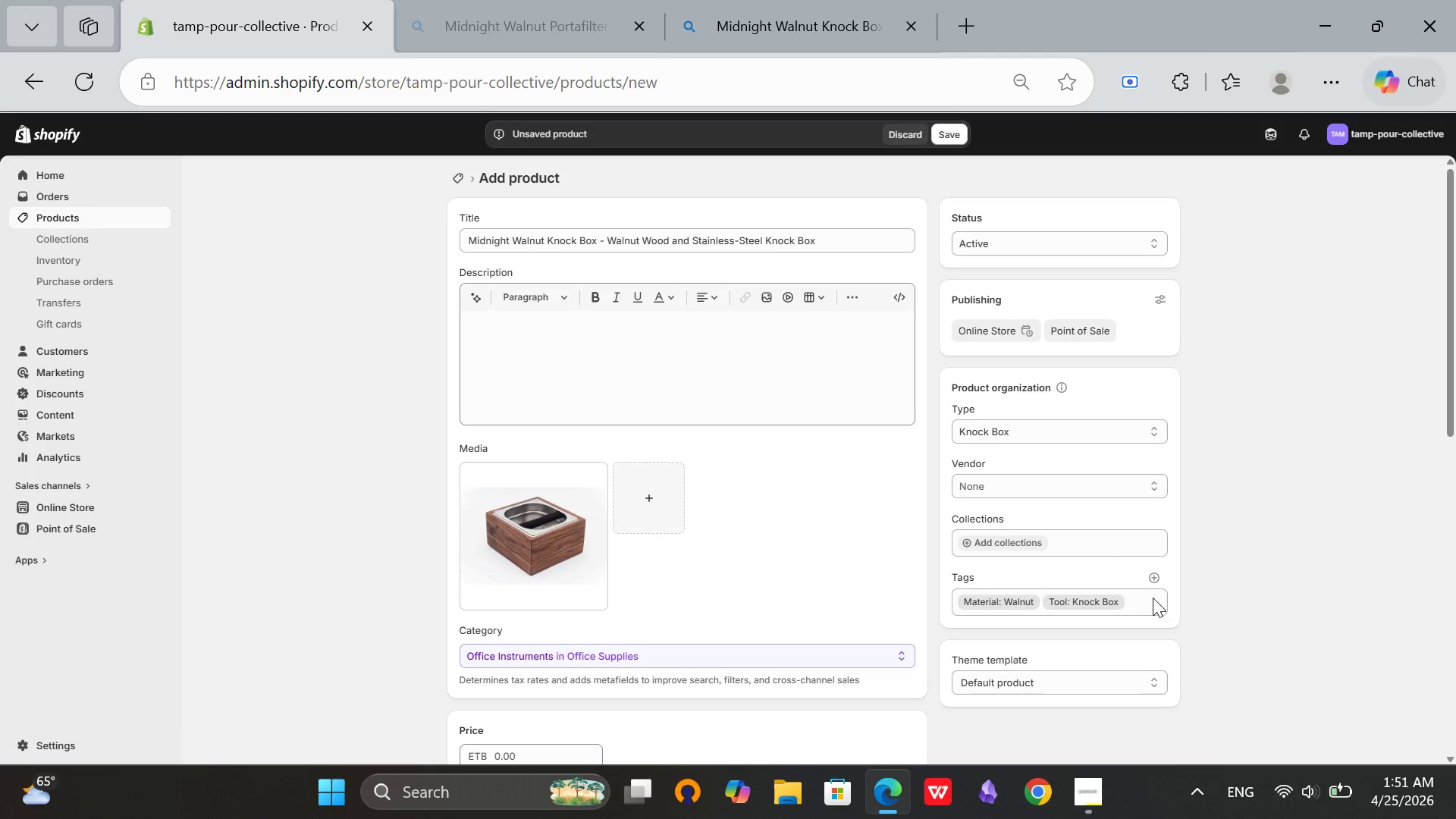 
left_click([1151, 576])
 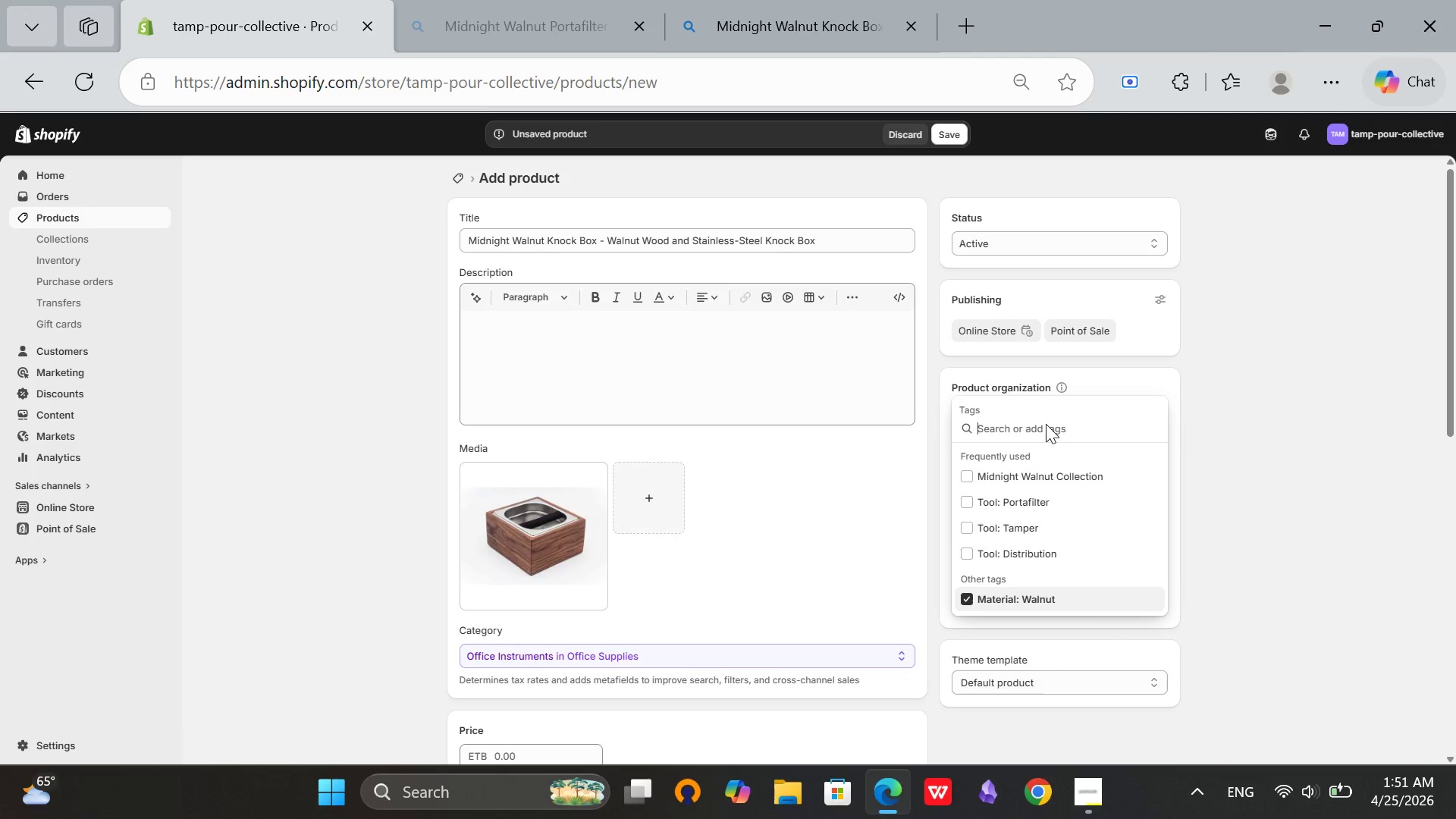 
type(Midnight)
 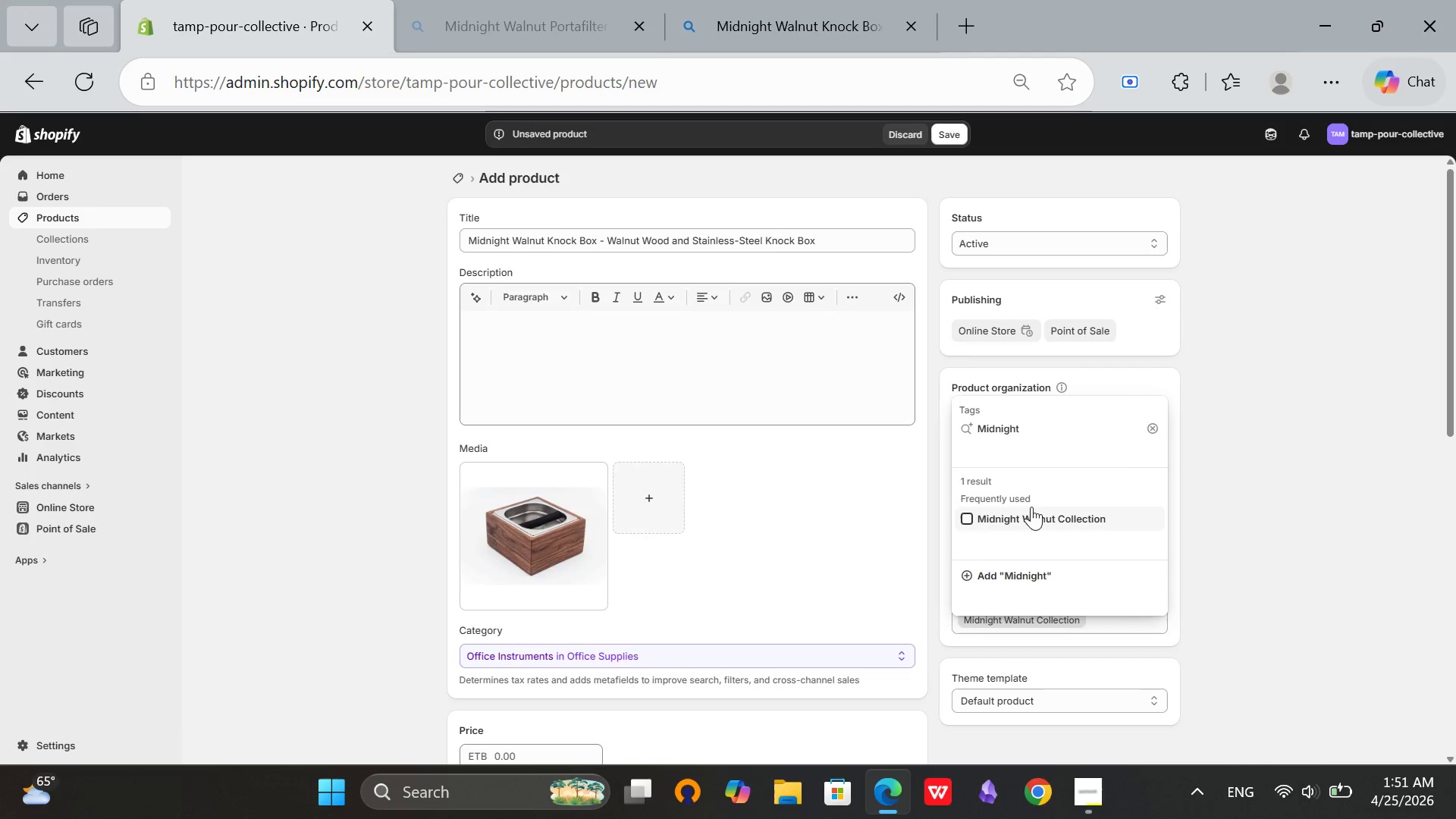 
left_click([1153, 428])
 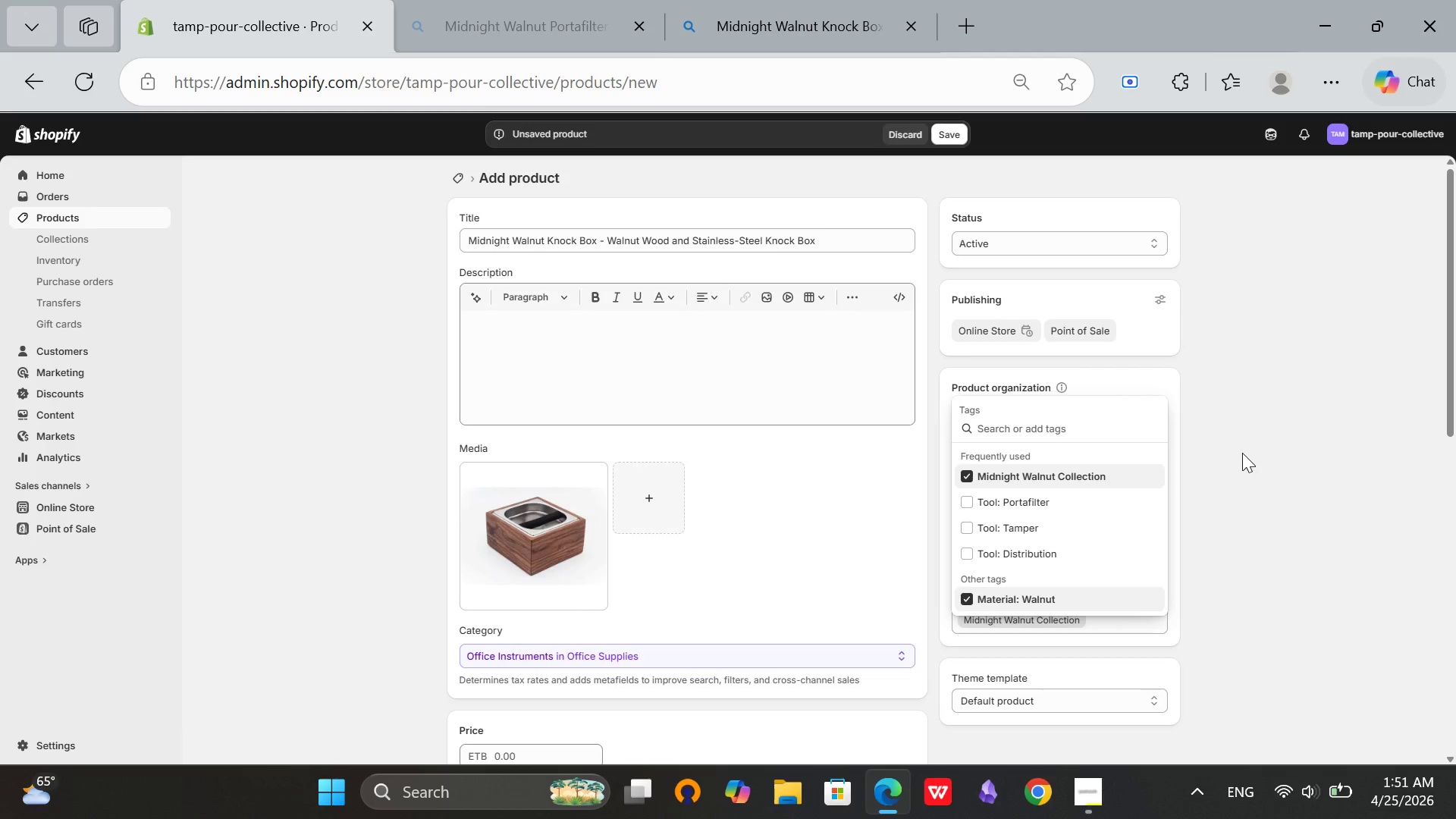 
left_click([1245, 456])
 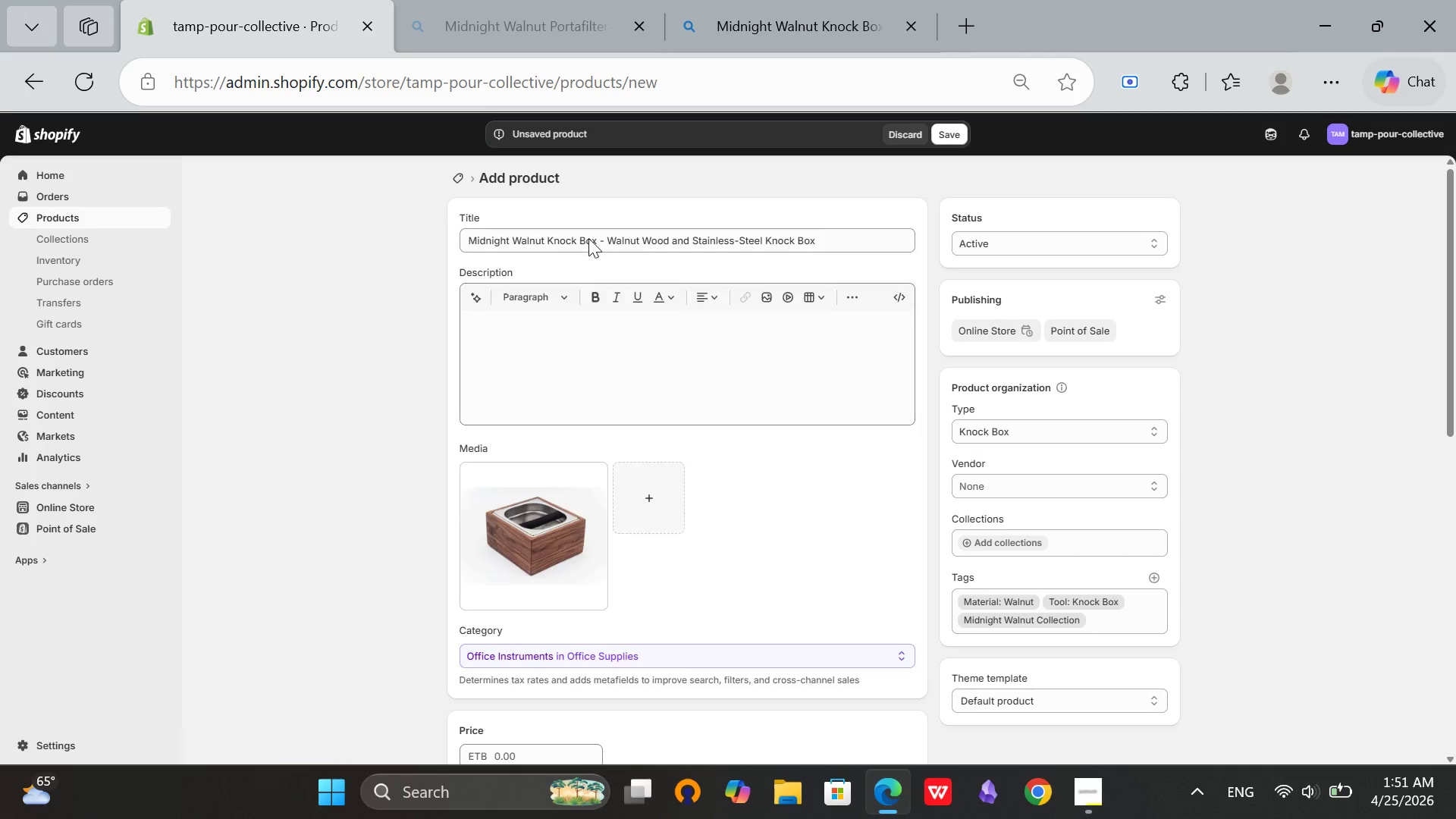 
wait(6.19)
 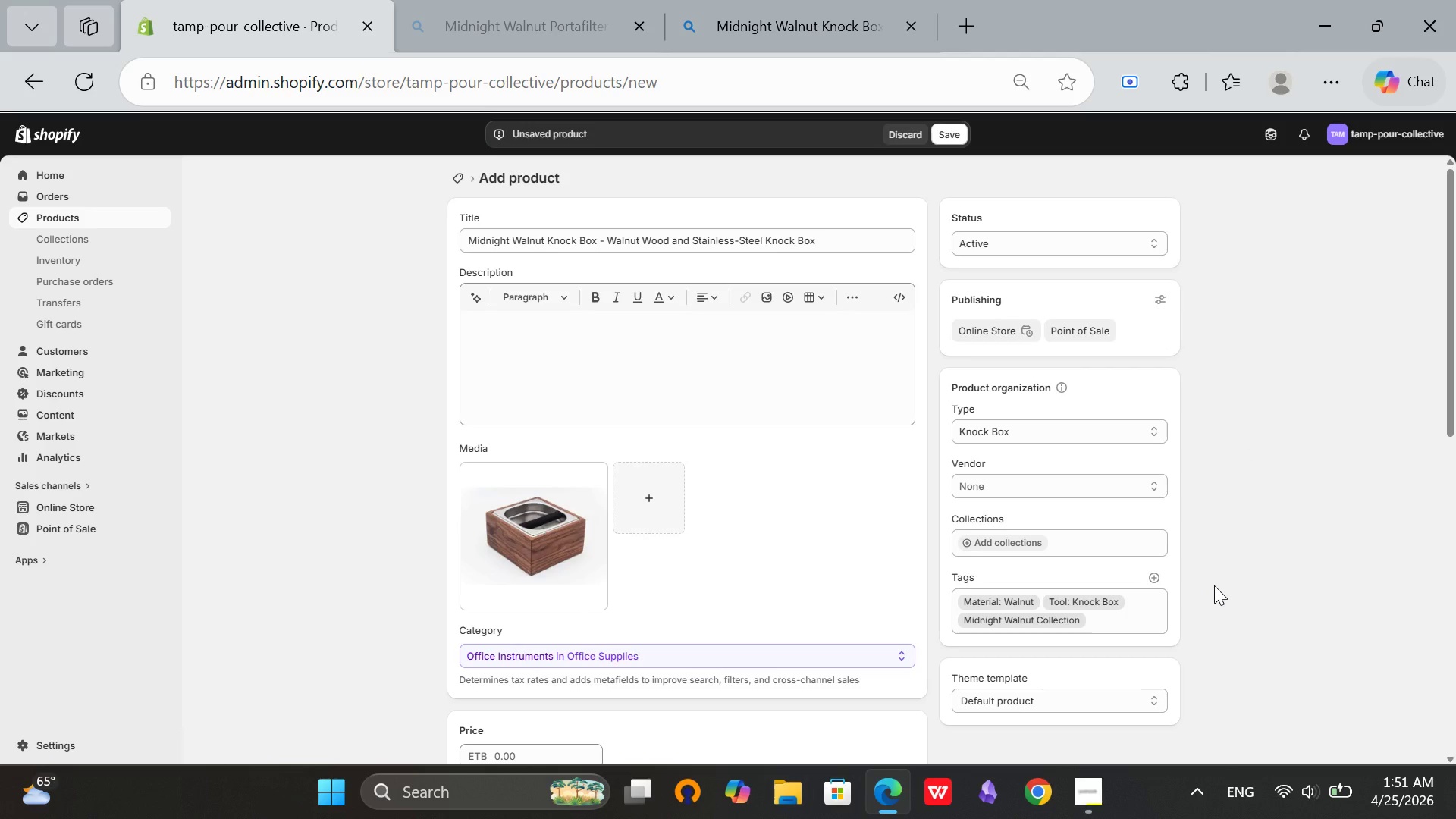 
scroll: coordinate [1277, 391], scroll_direction: down, amount: 11.0
 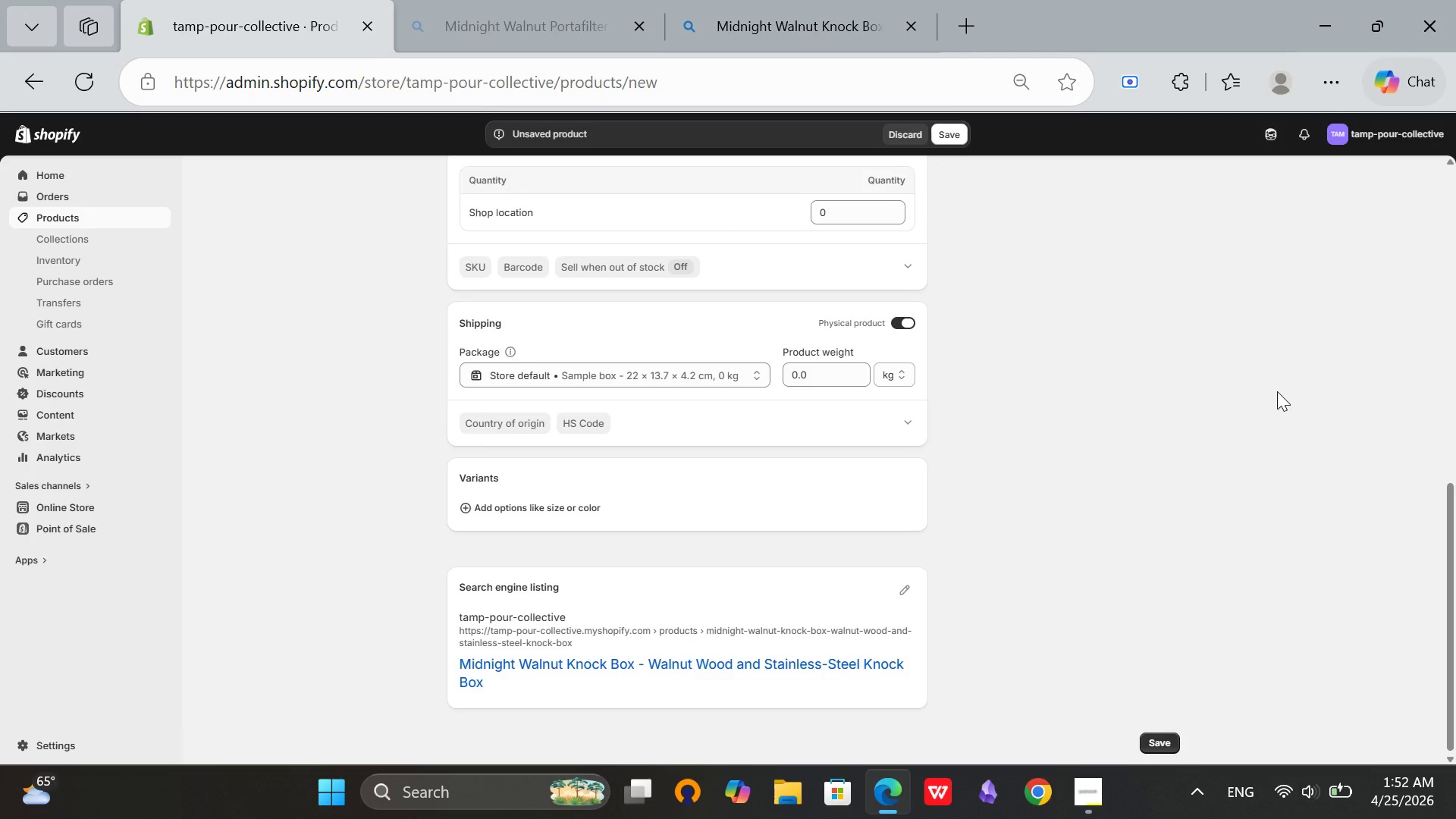 
scroll: coordinate [1277, 391], scroll_direction: up, amount: 3.0
 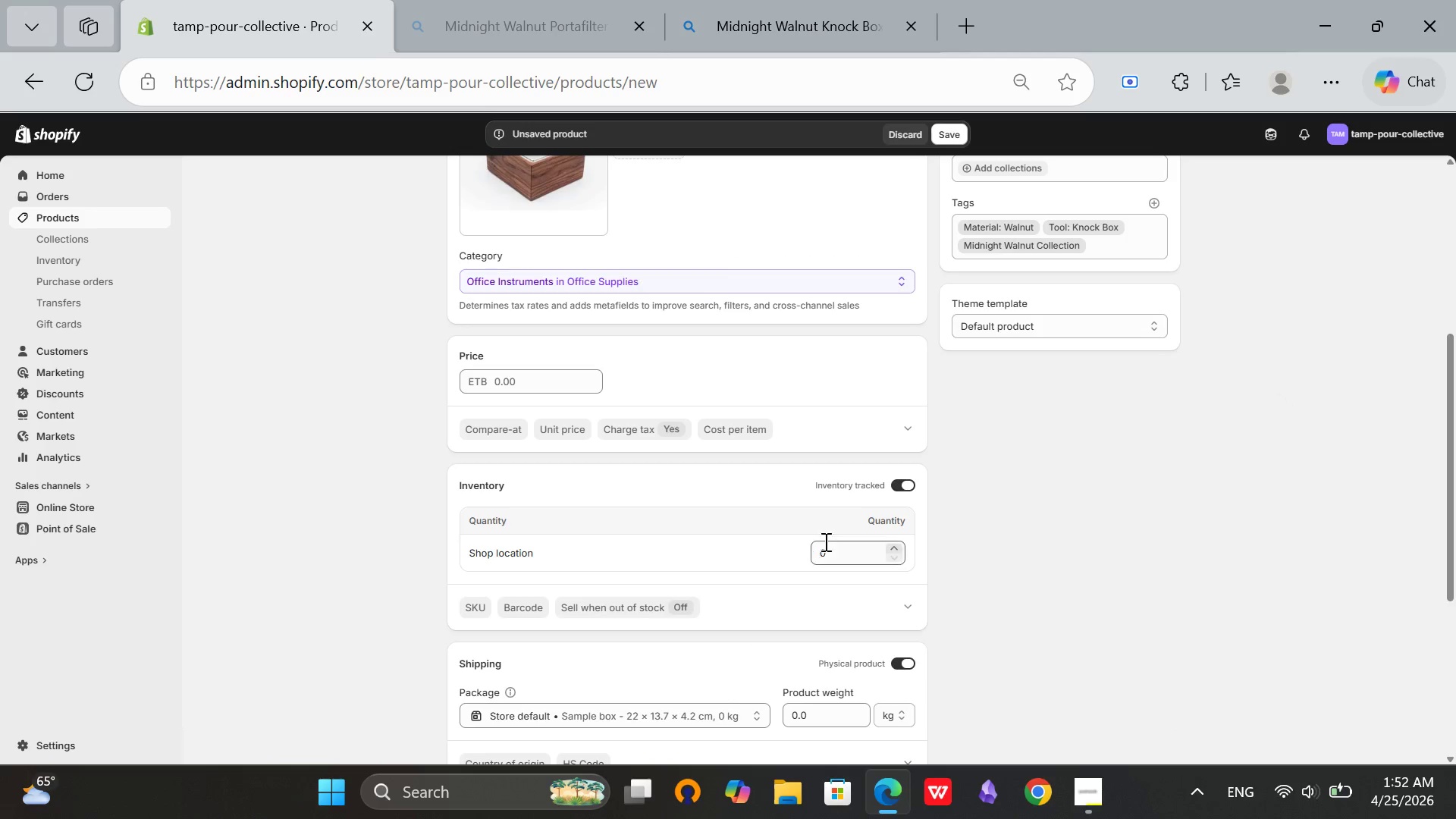 
left_click([830, 547])
 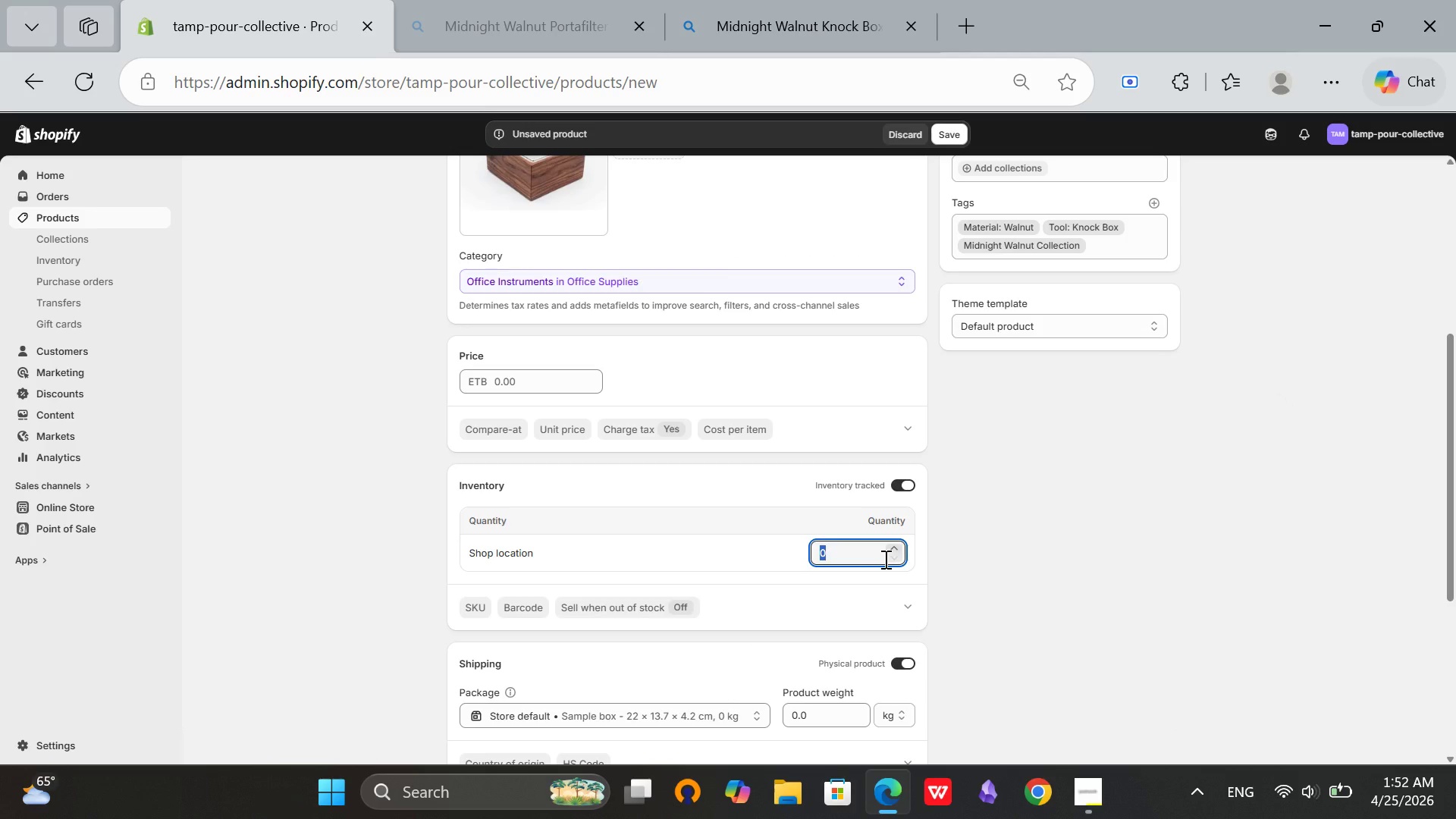 
type(50)
 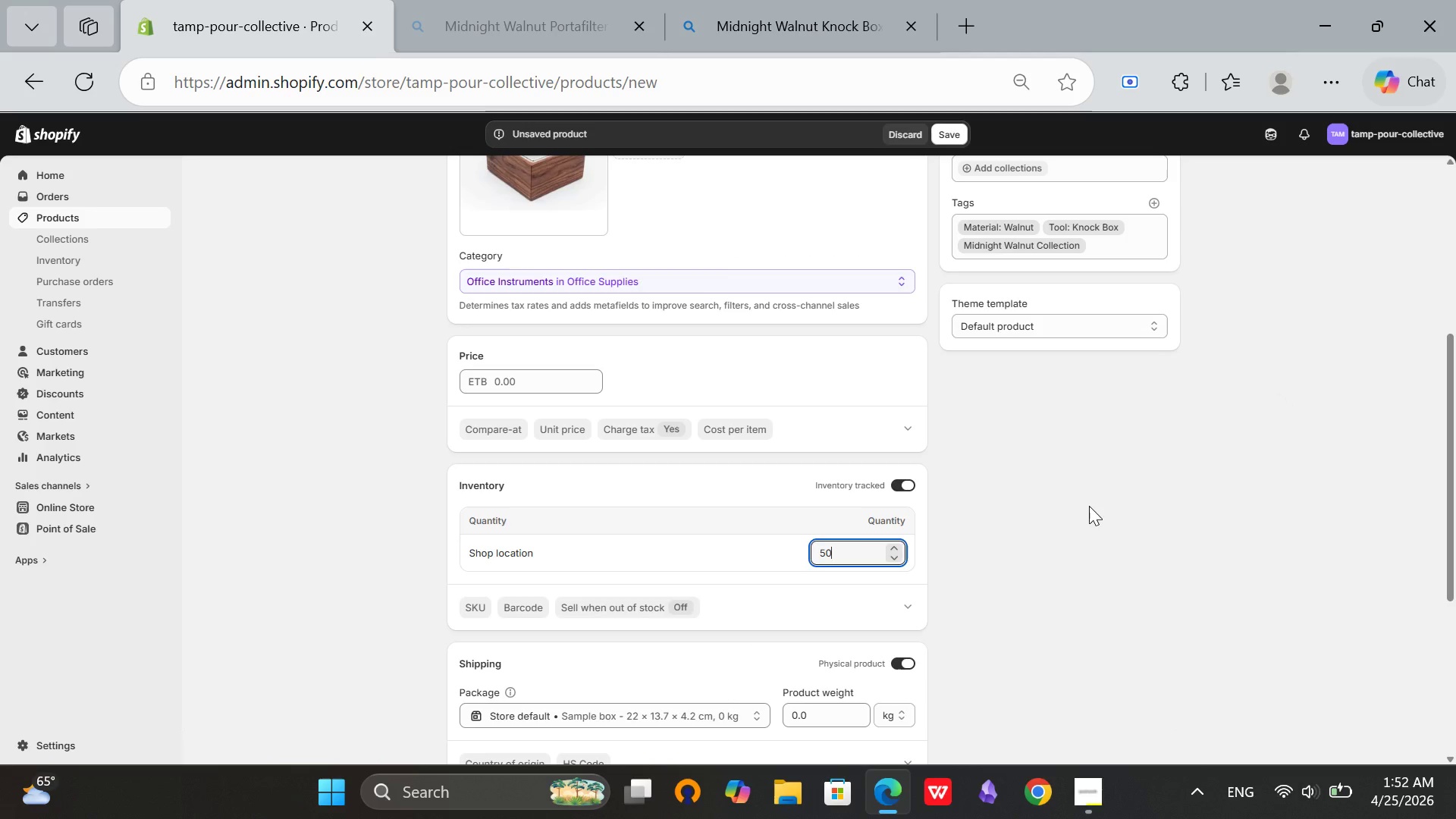 
left_click([1089, 506])
 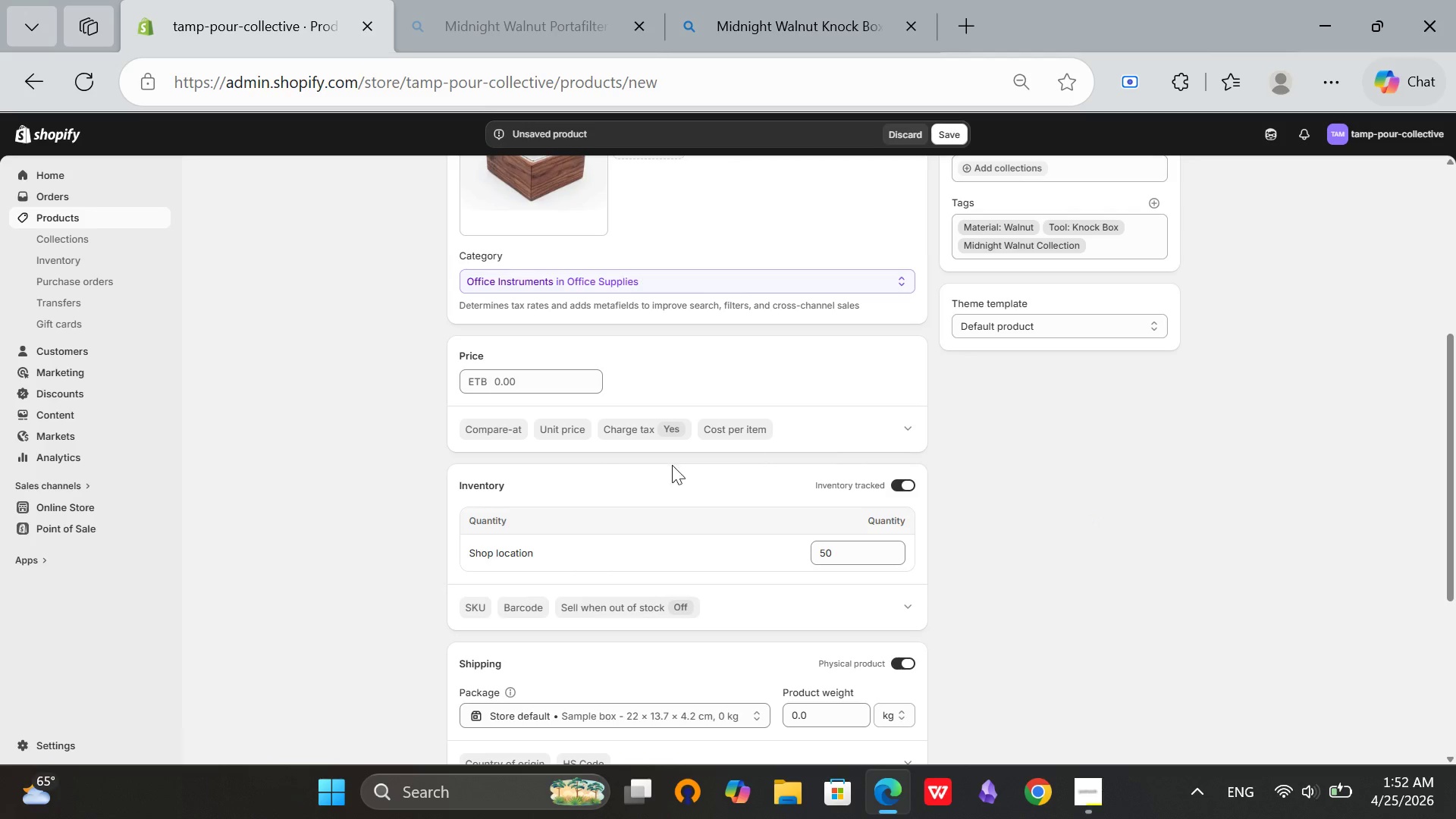 
left_click([493, 385])
 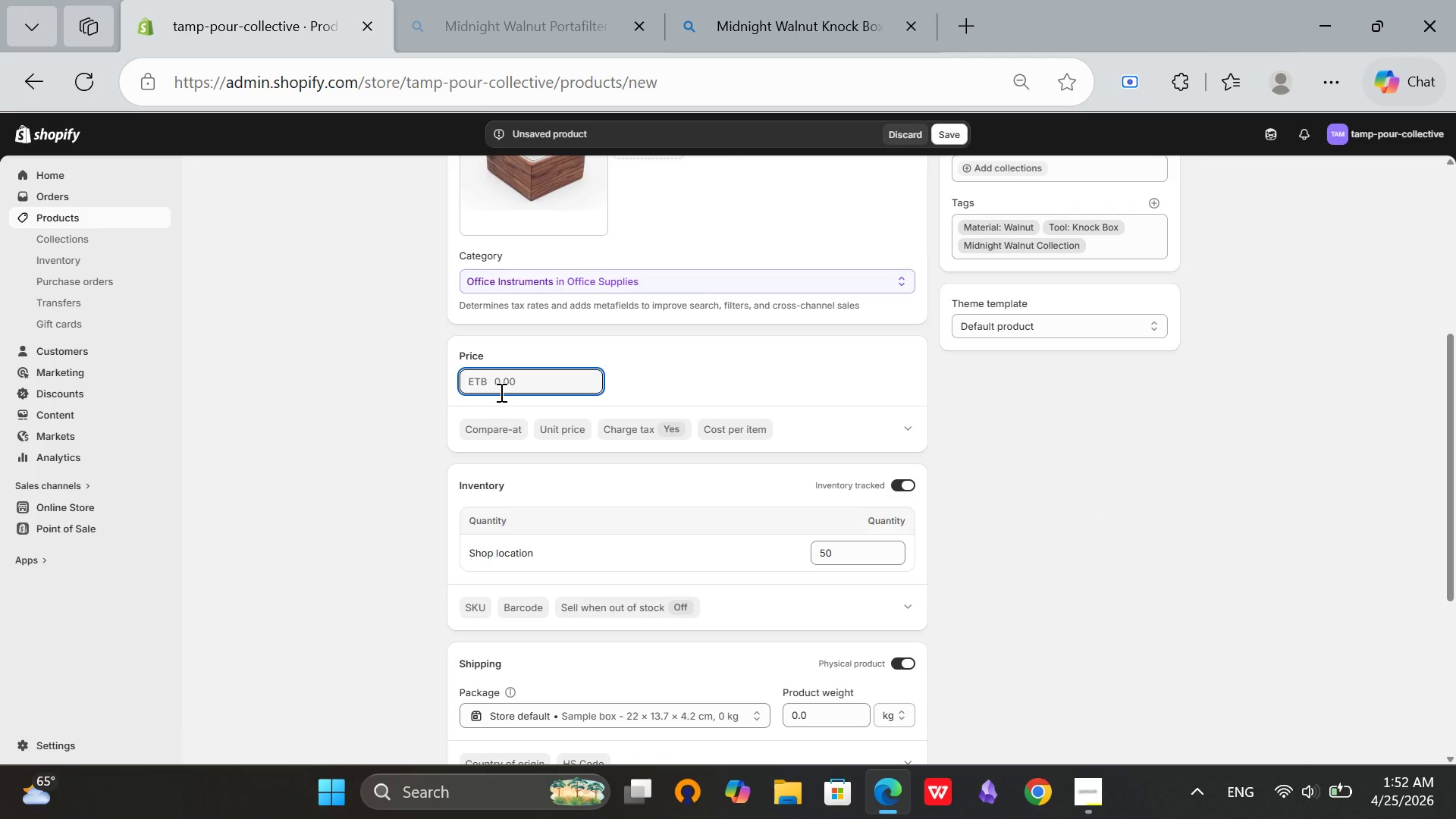 
type(79)
 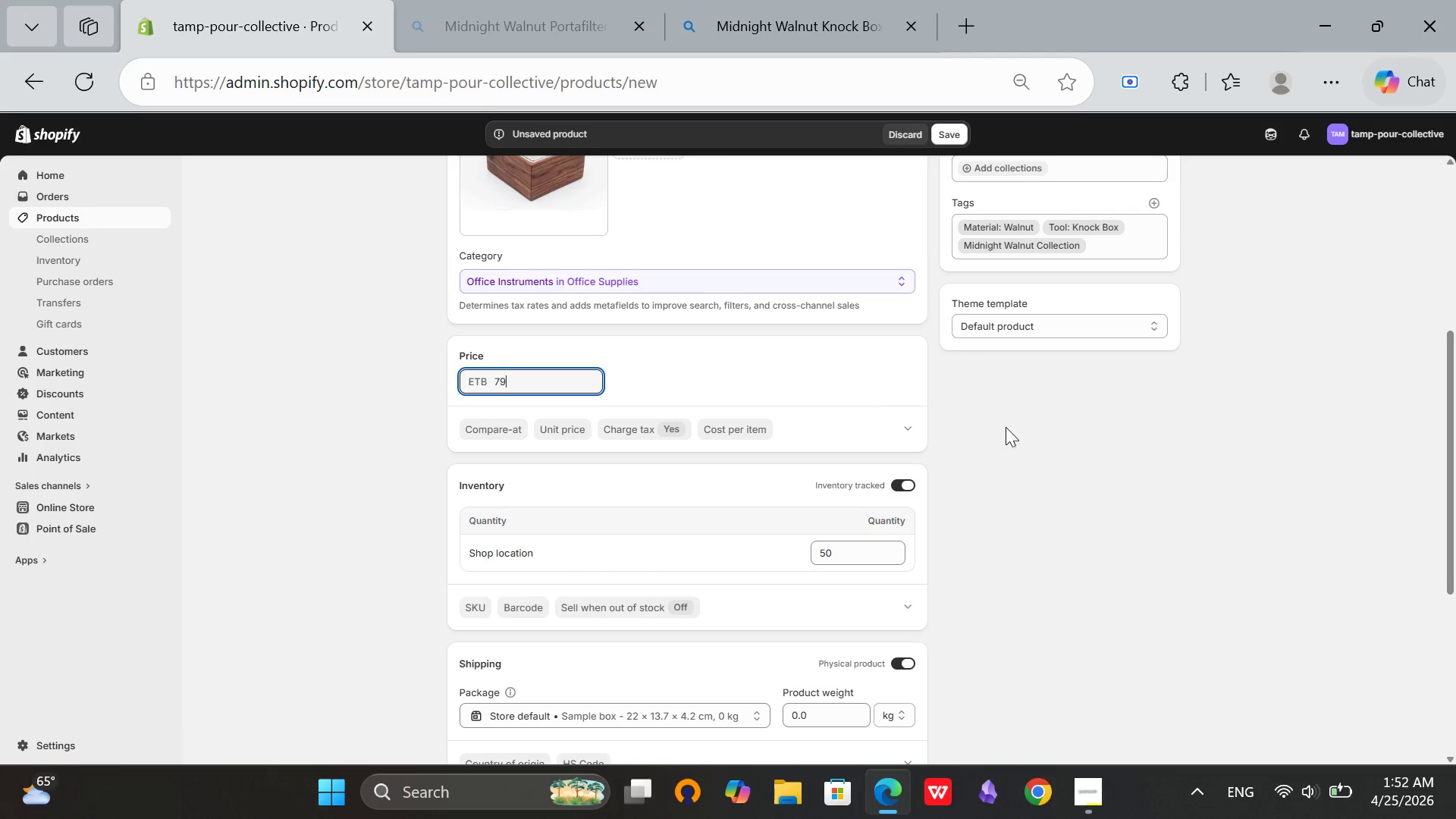 
left_click([1037, 430])
 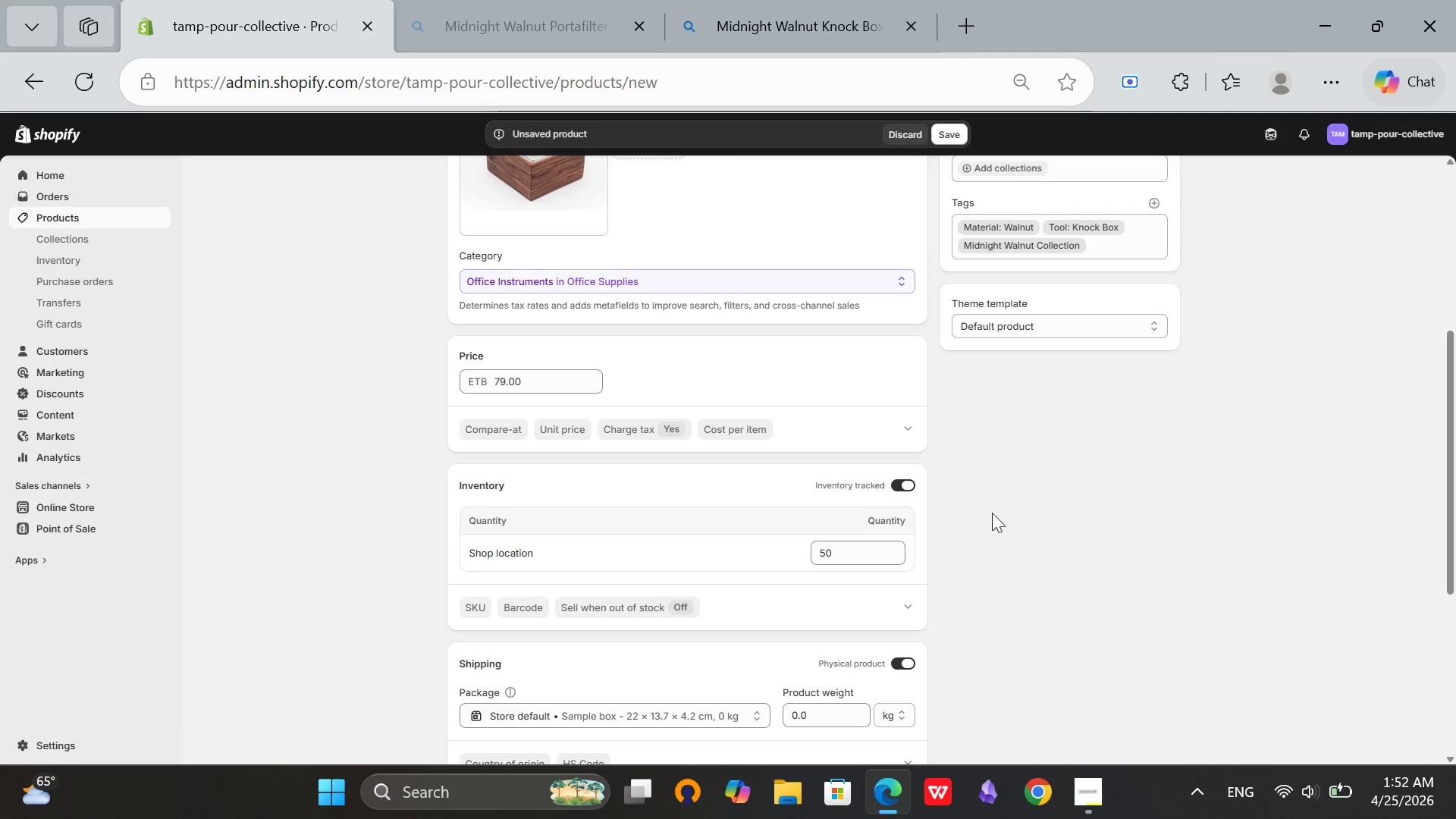 
scroll: coordinate [992, 513], scroll_direction: down, amount: 1.0
 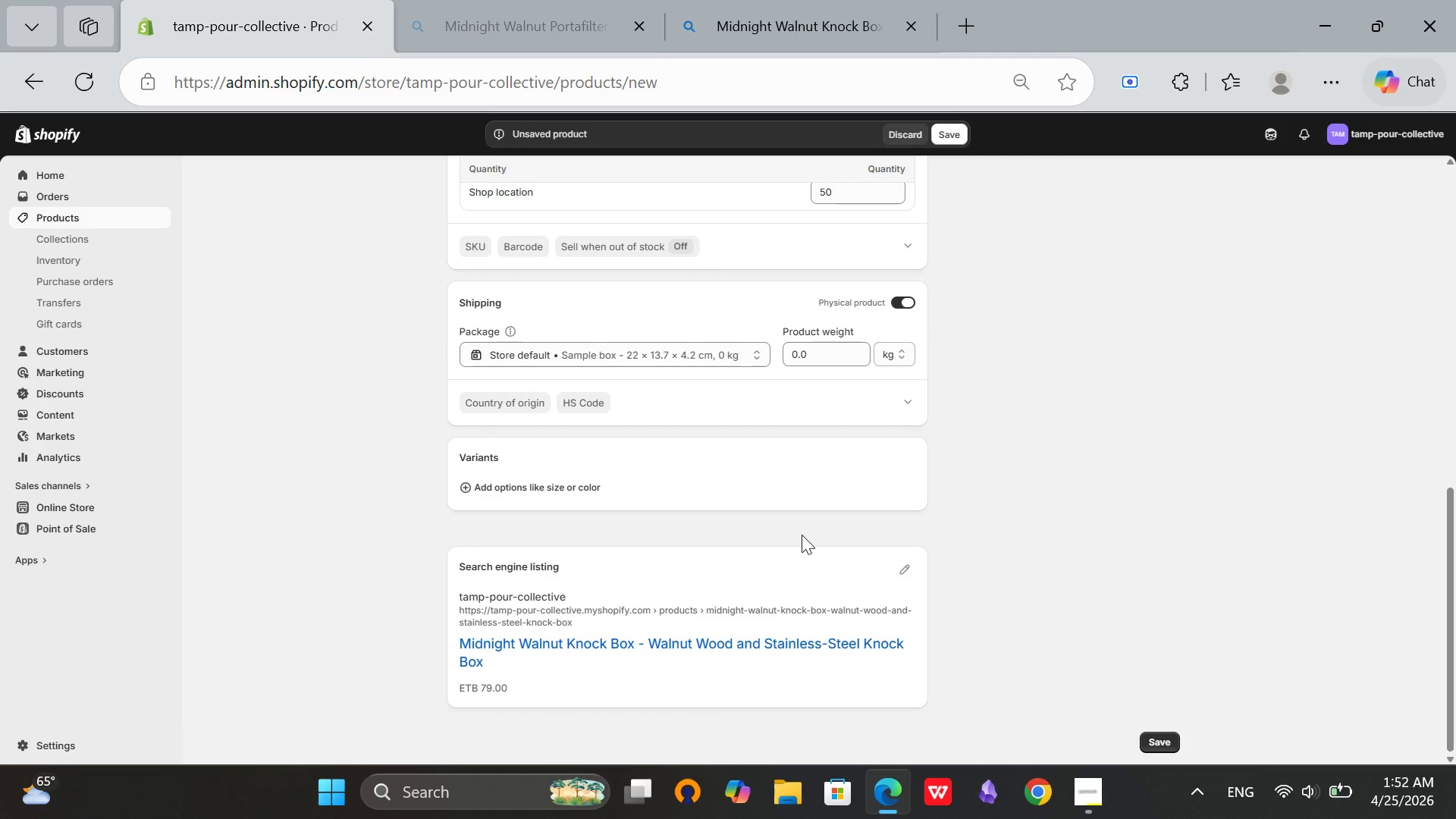 
left_click([894, 358])
 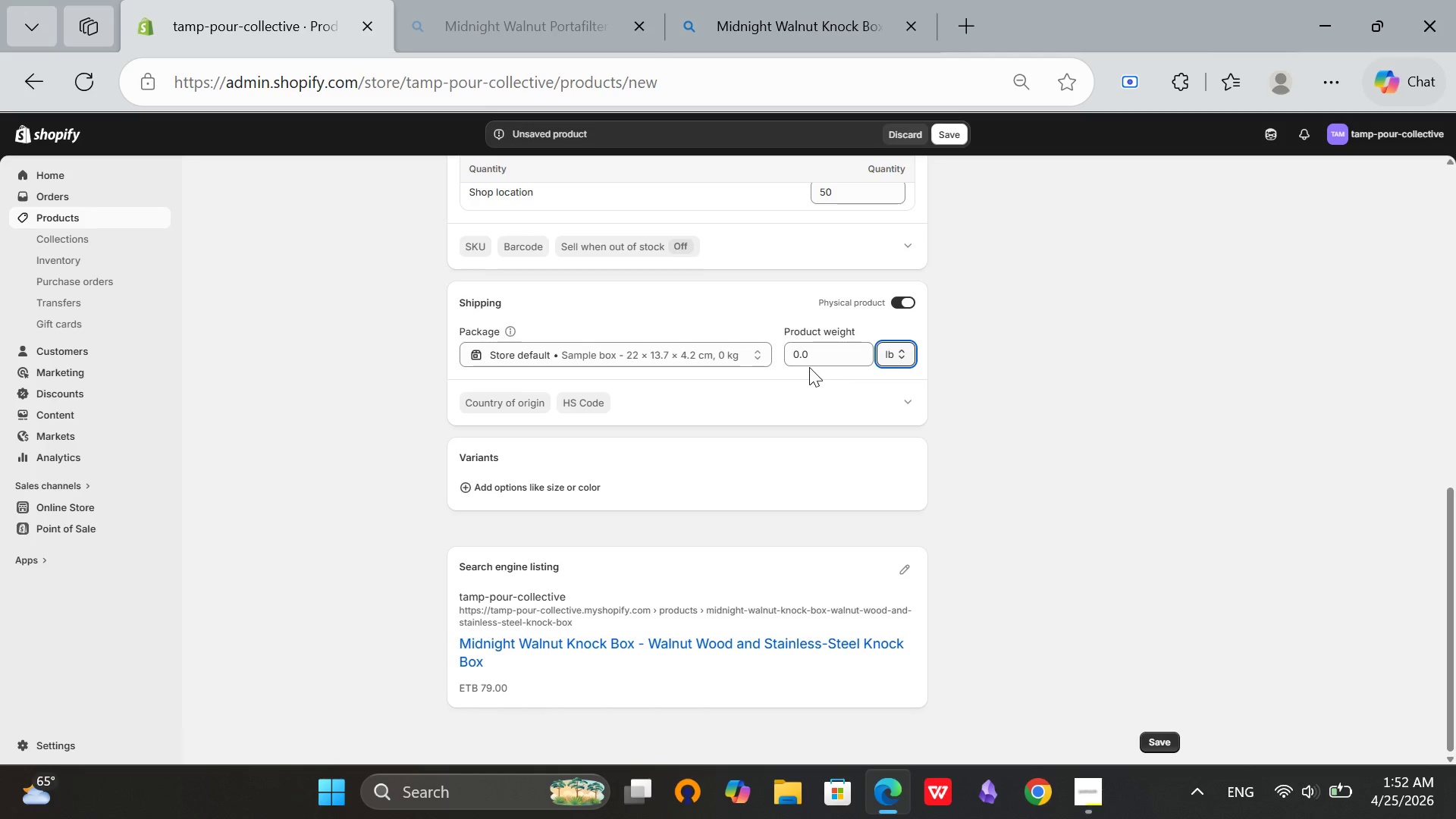 
left_click([817, 362])
 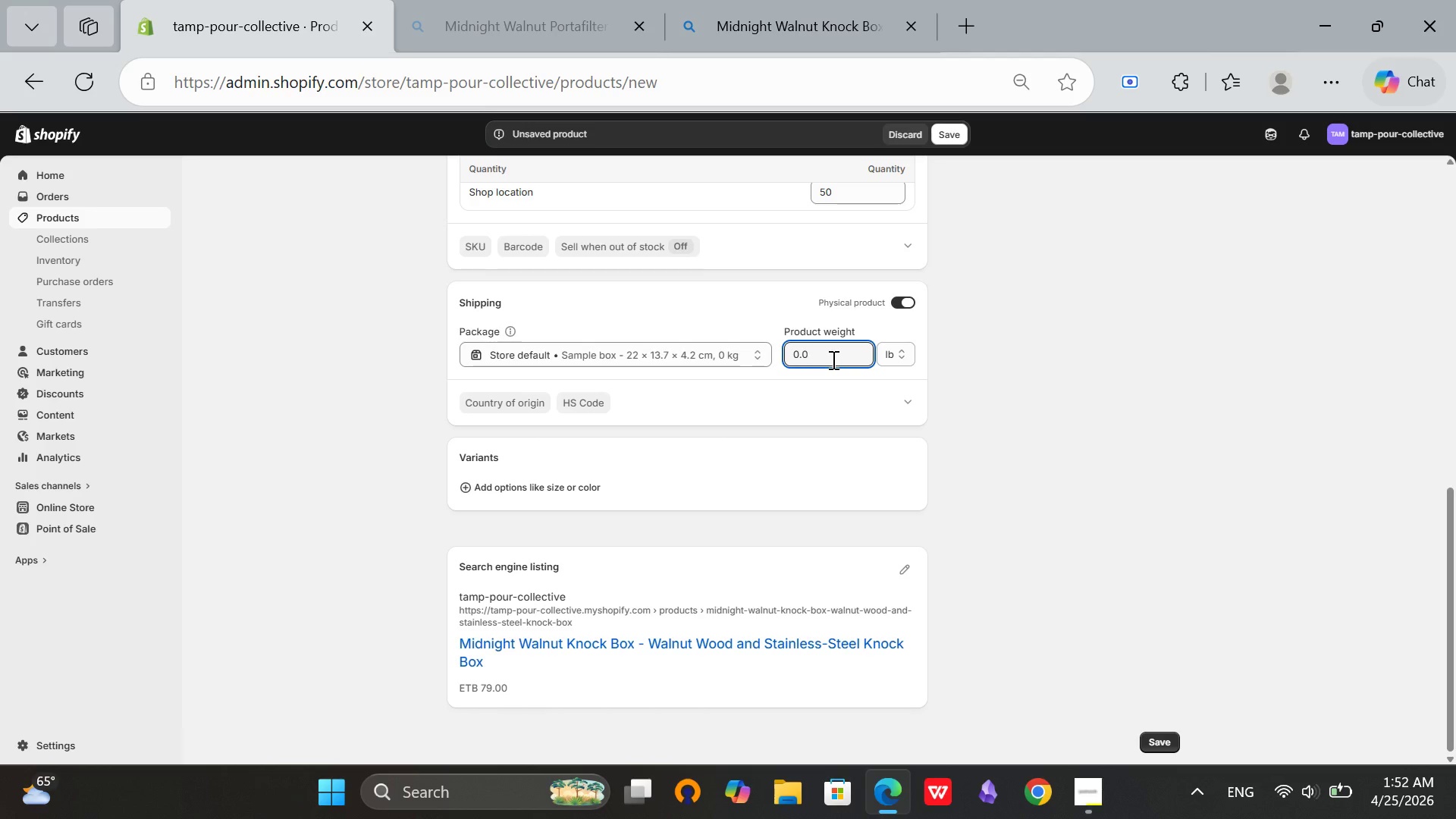 
key(Backspace)
 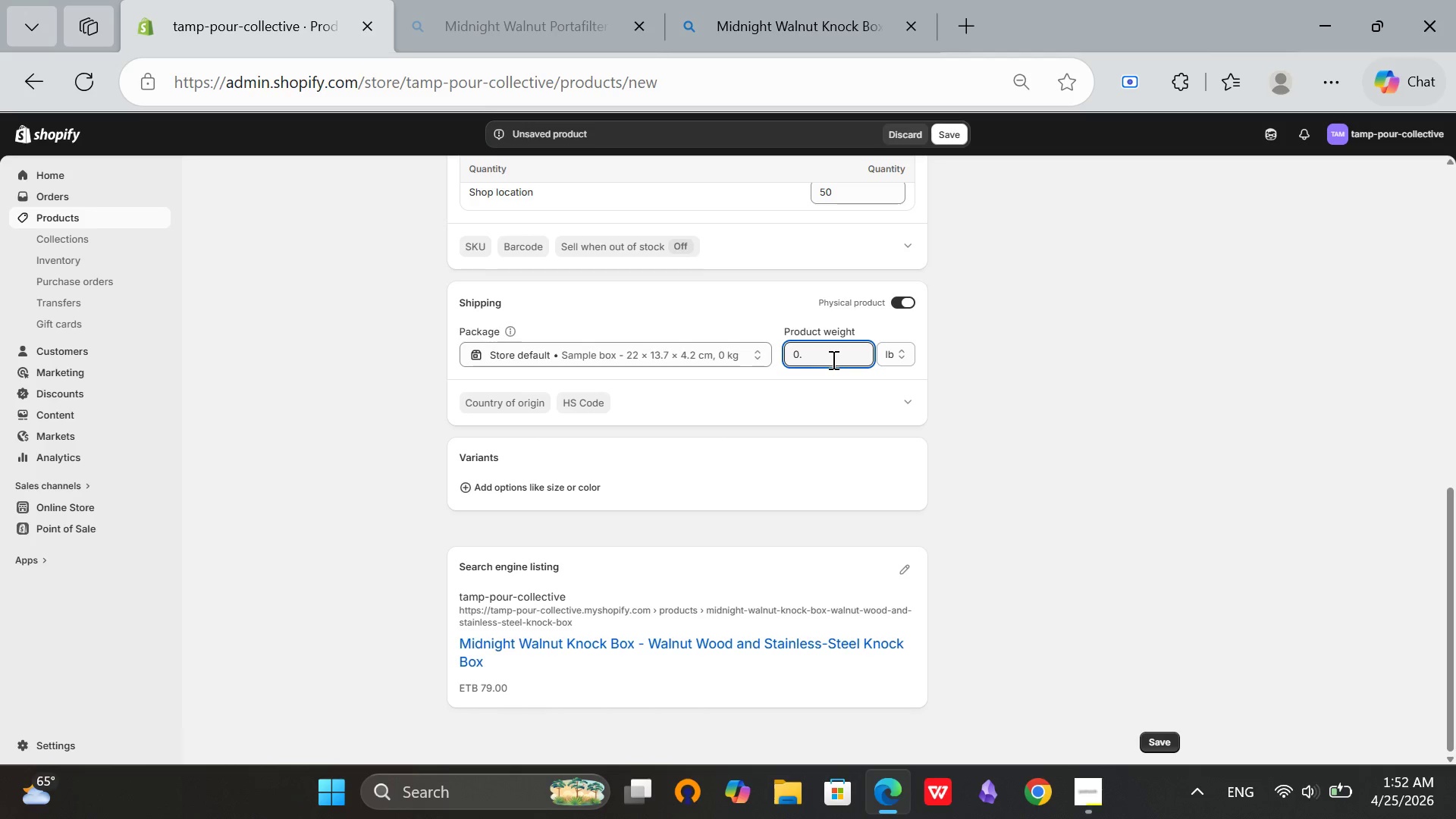 
key(Backspace)
 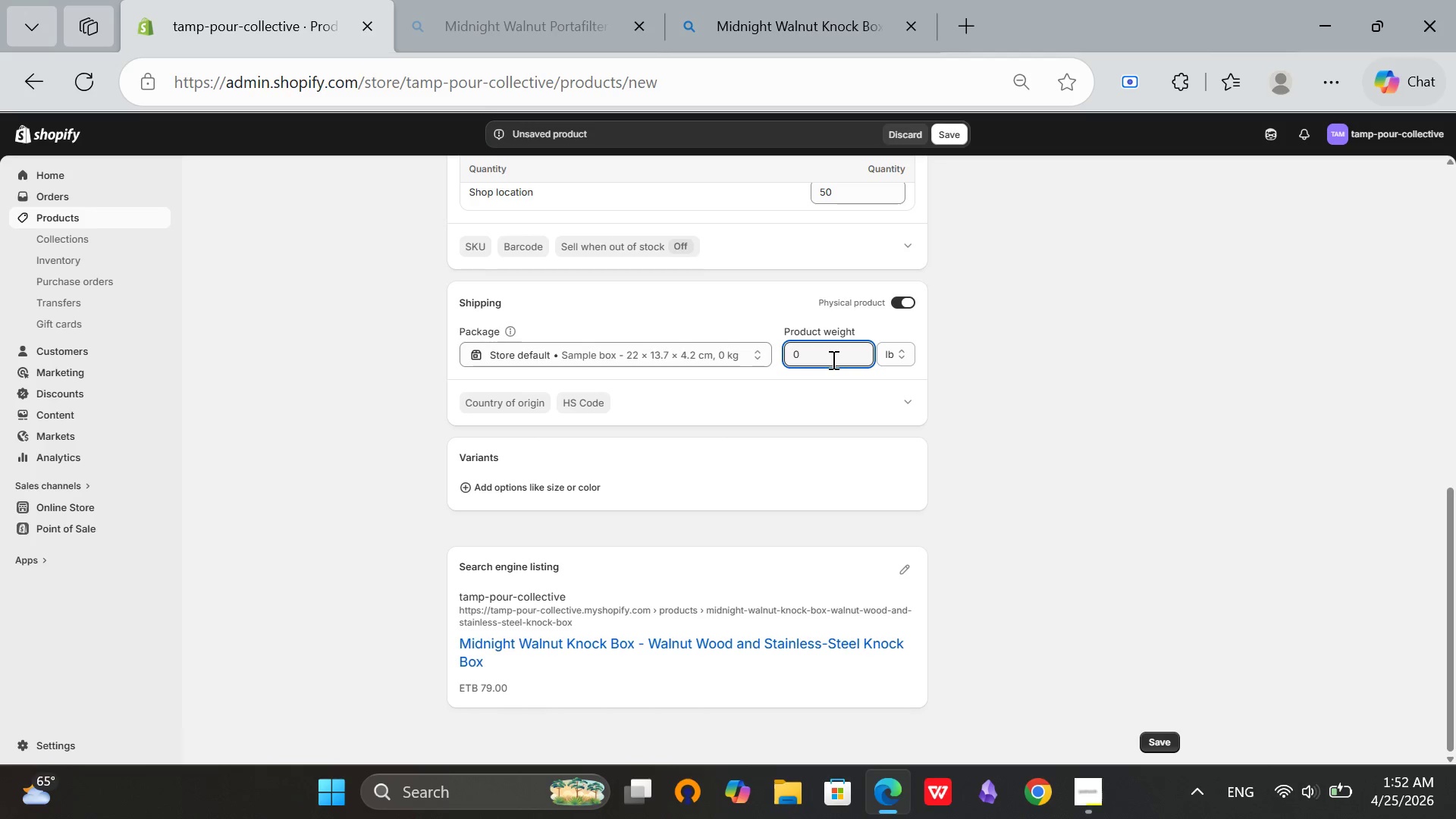 
key(Backspace)
 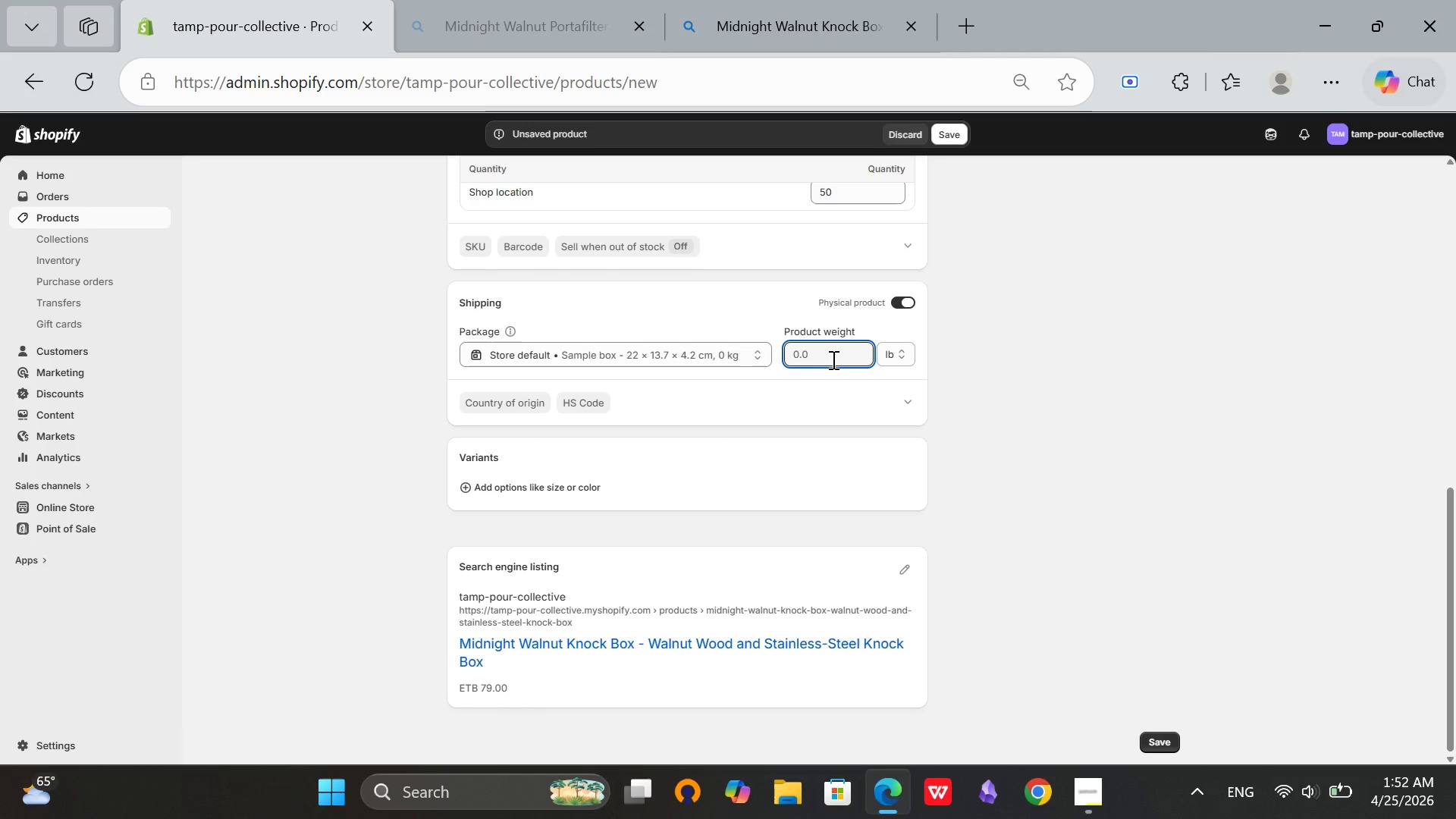 
key(2)
 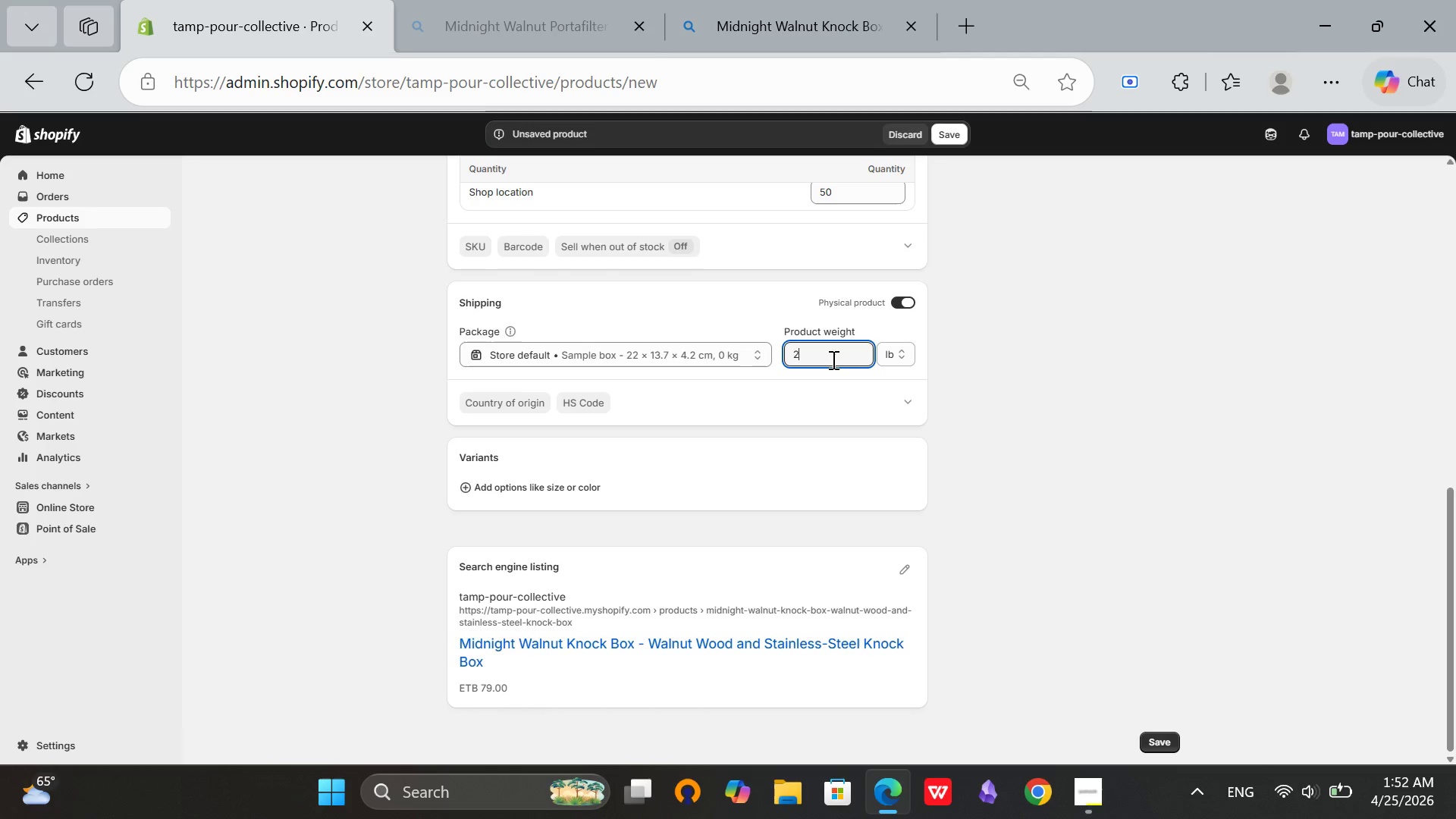 
key(Period)
 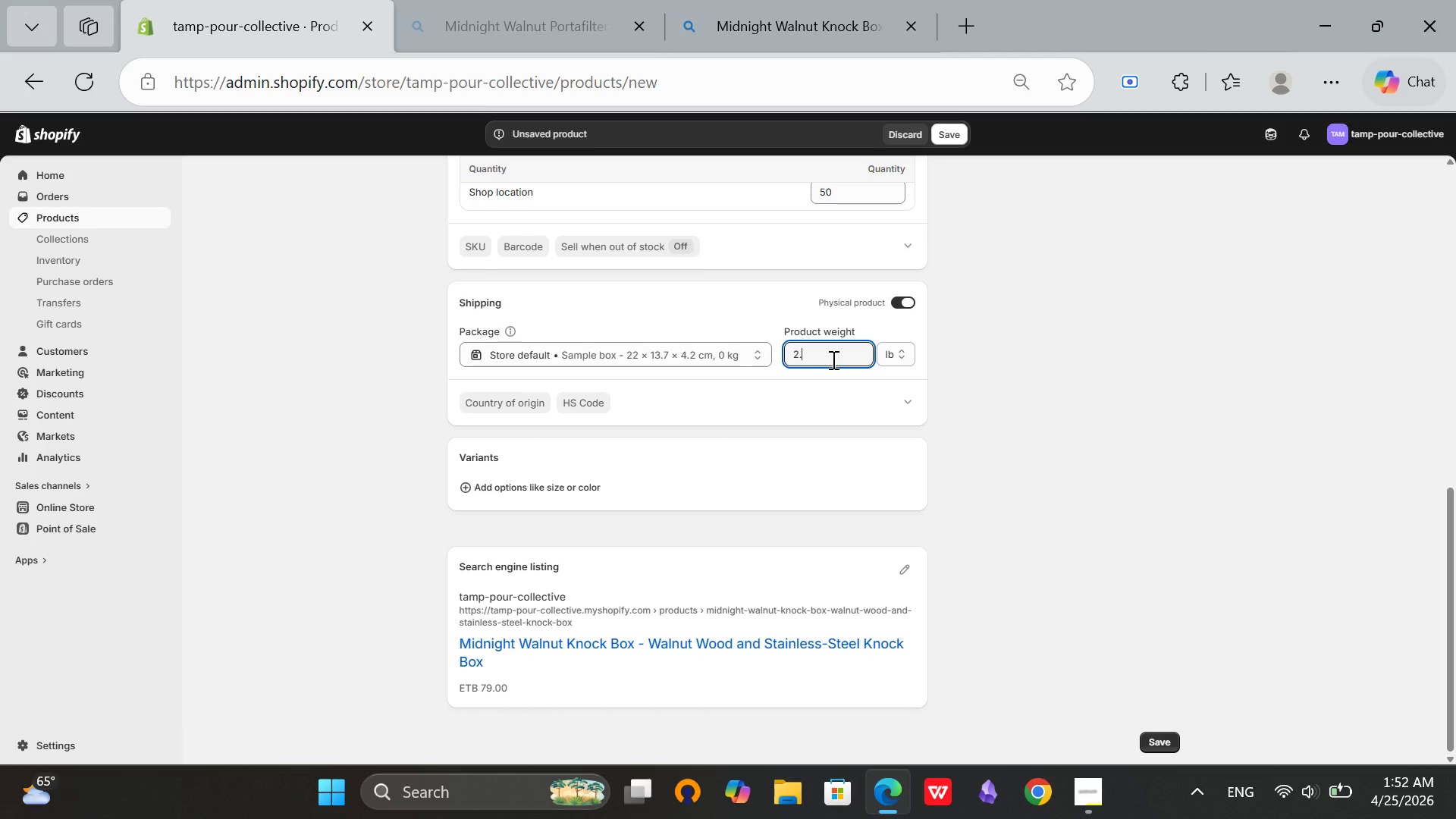 
key(5)
 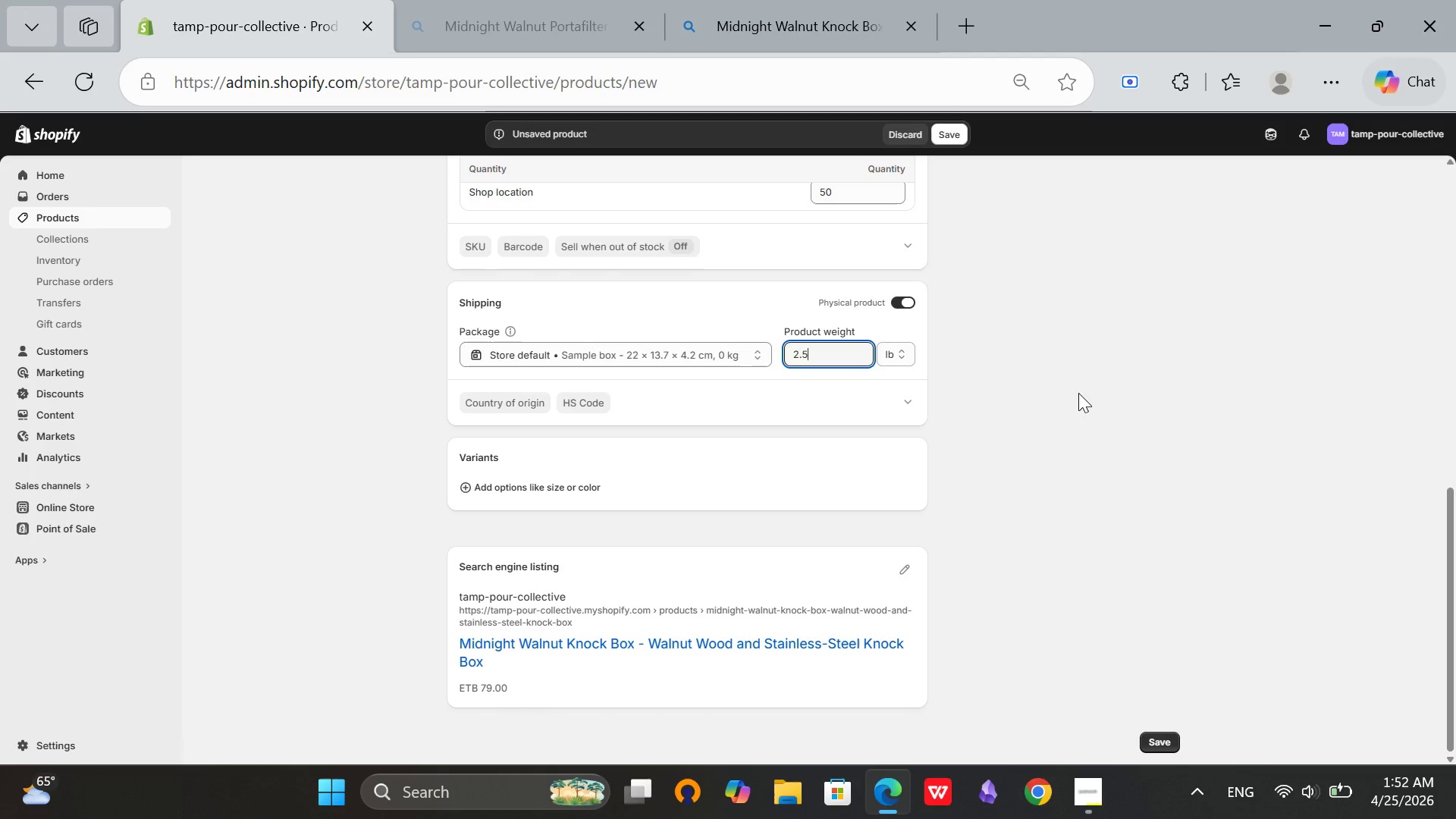 
left_click([1078, 393])
 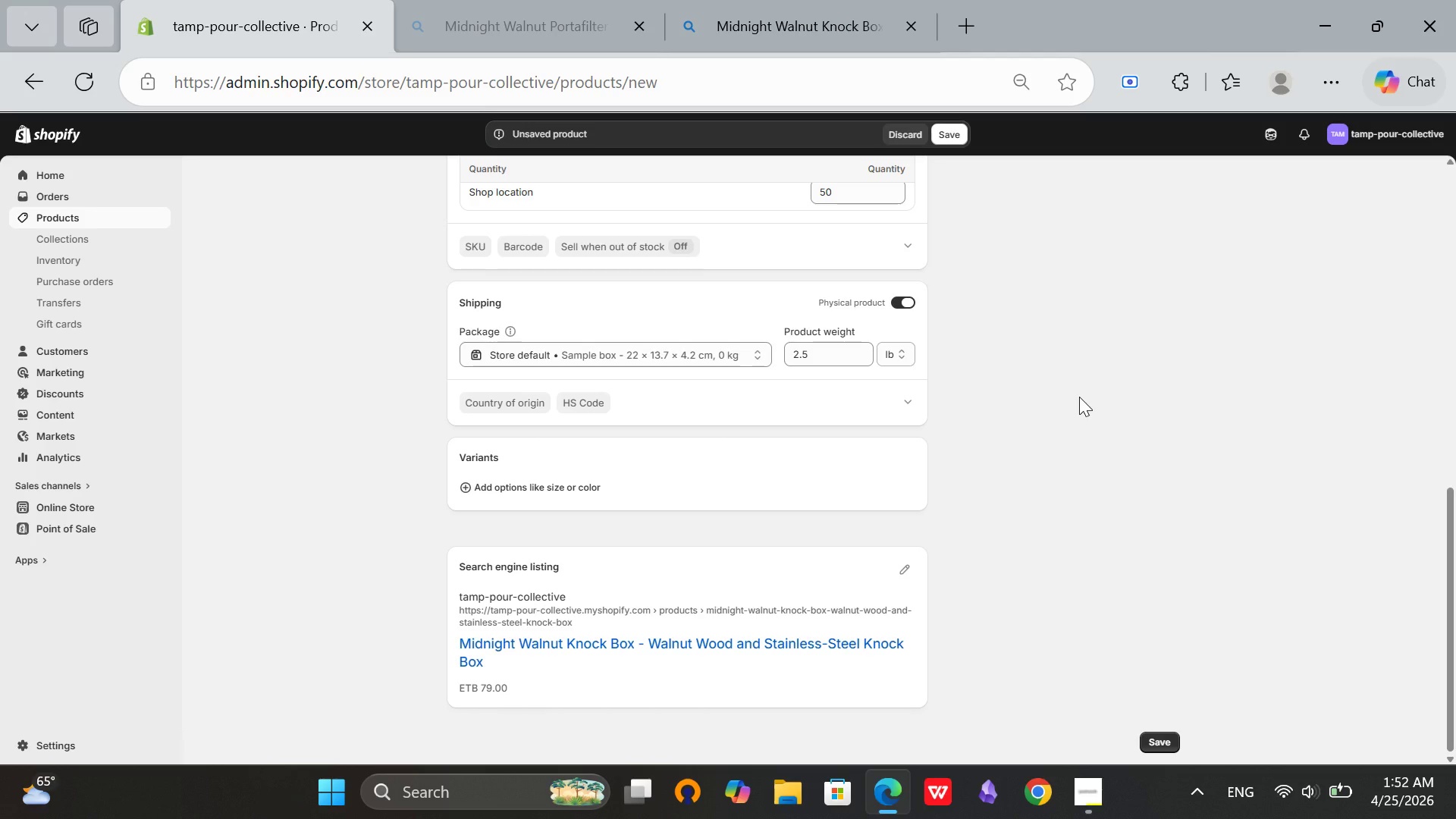 
scroll: coordinate [1081, 397], scroll_direction: down, amount: 2.0
 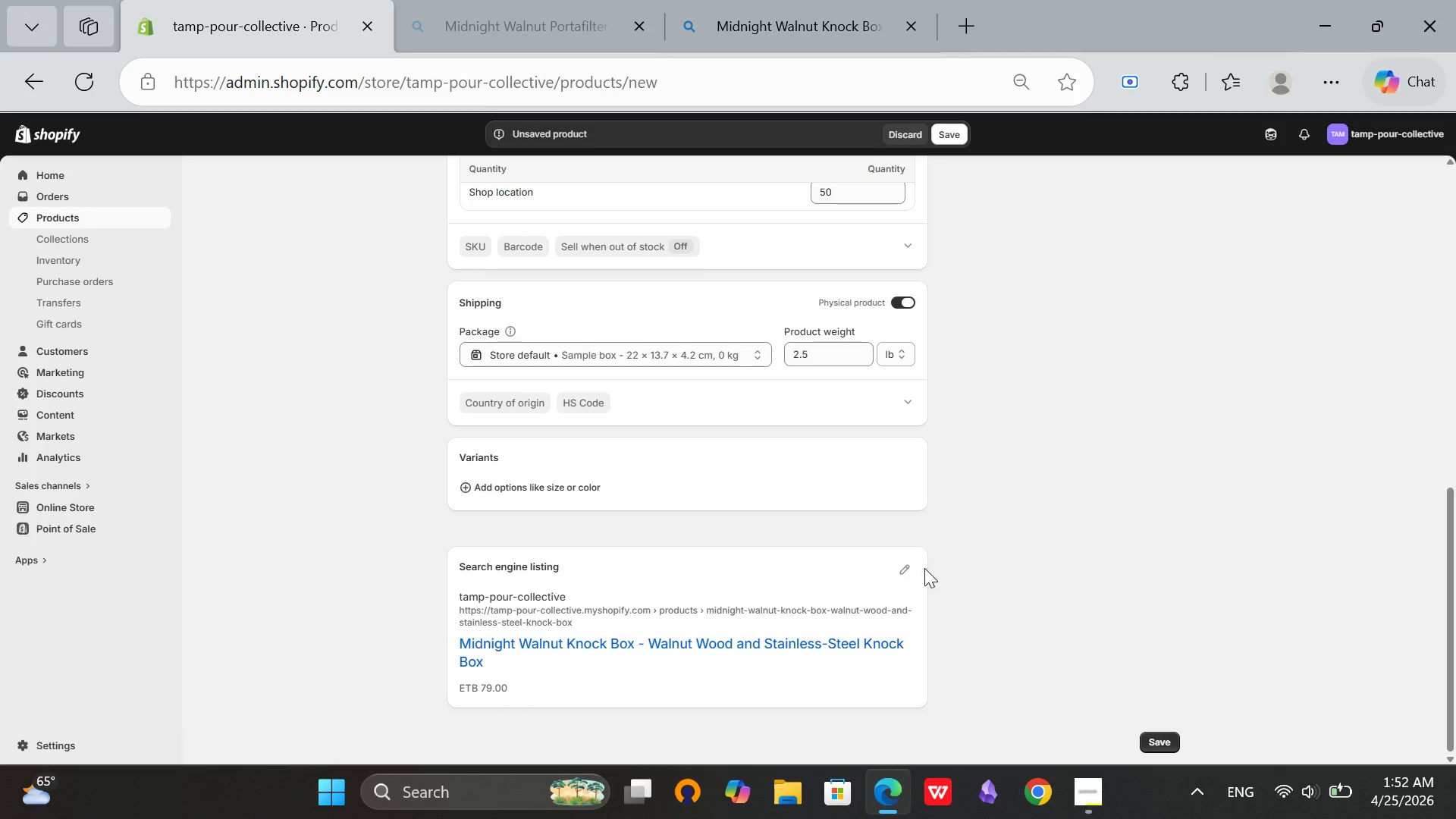 
left_click([909, 566])
 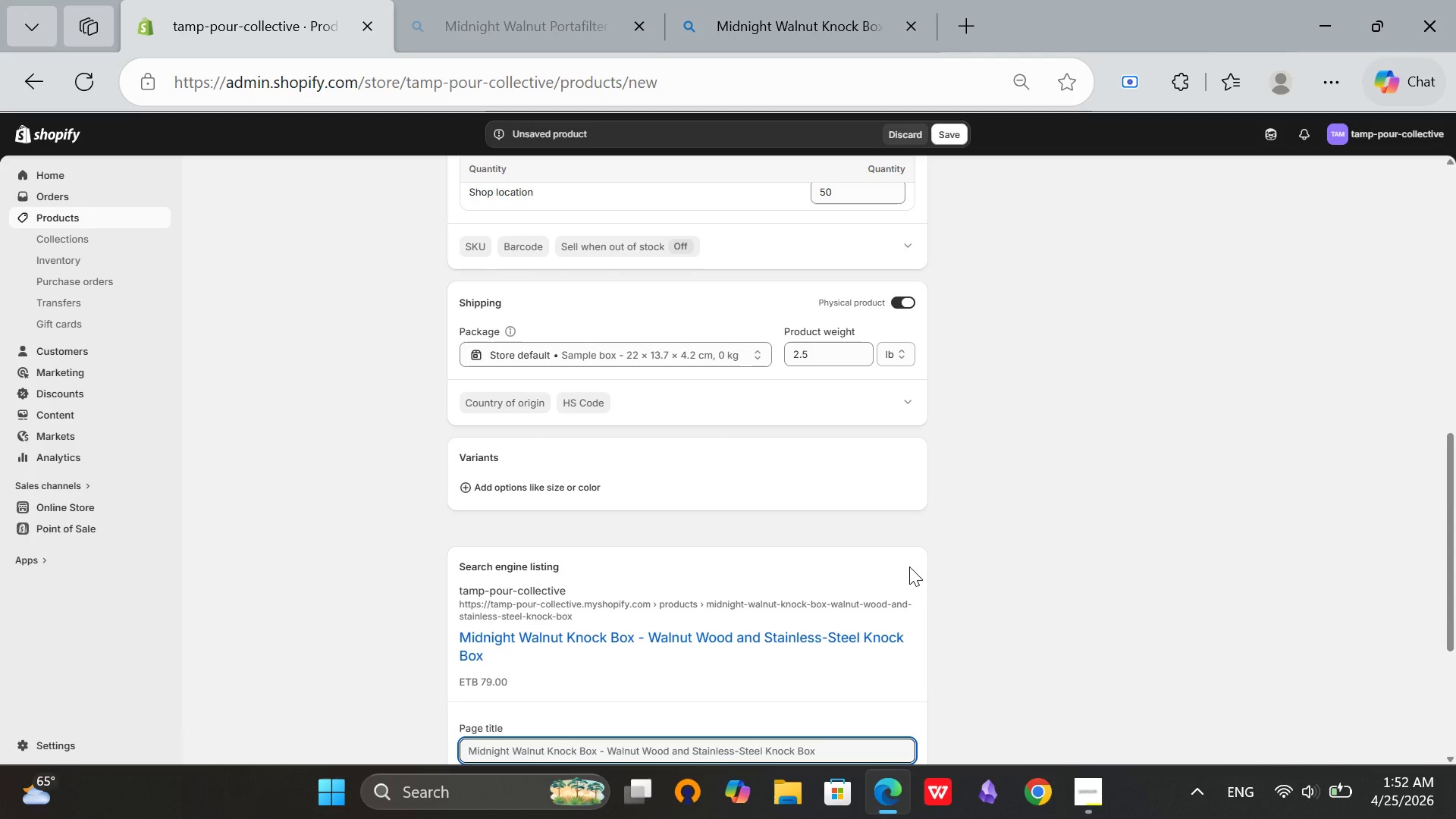 
scroll: coordinate [909, 566], scroll_direction: down, amount: 2.0
 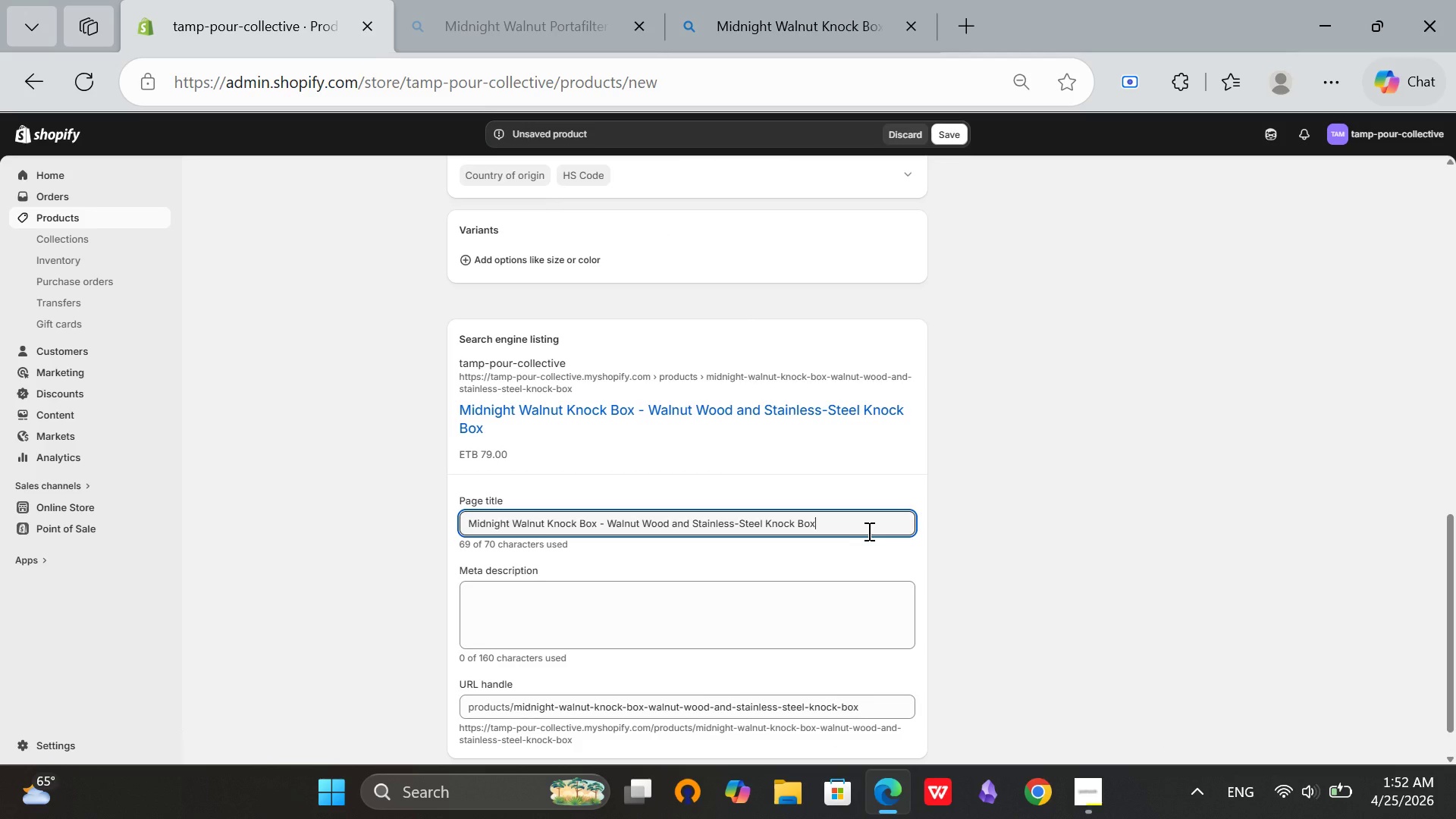 
key(Backspace)
 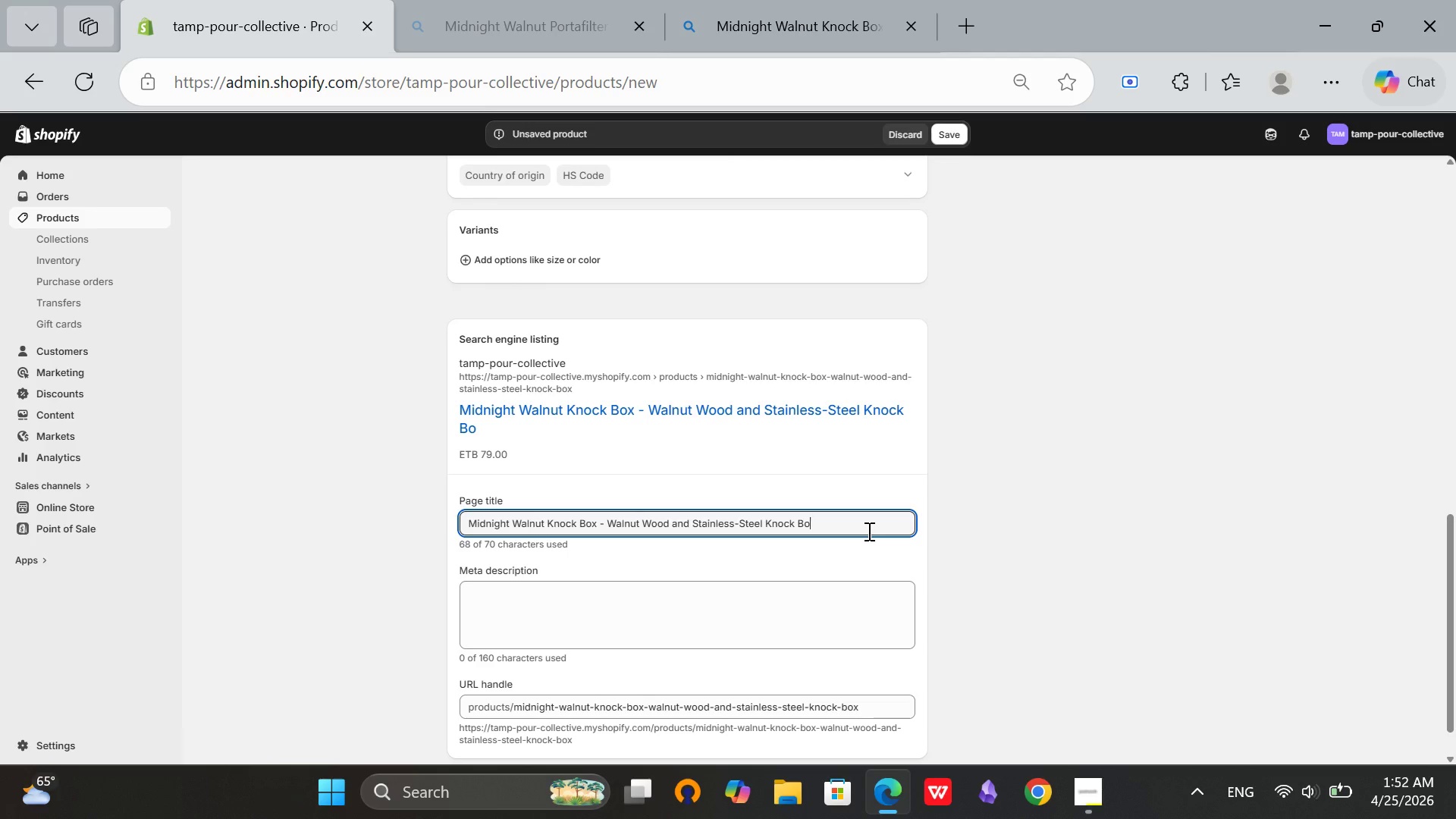 
key(X)
 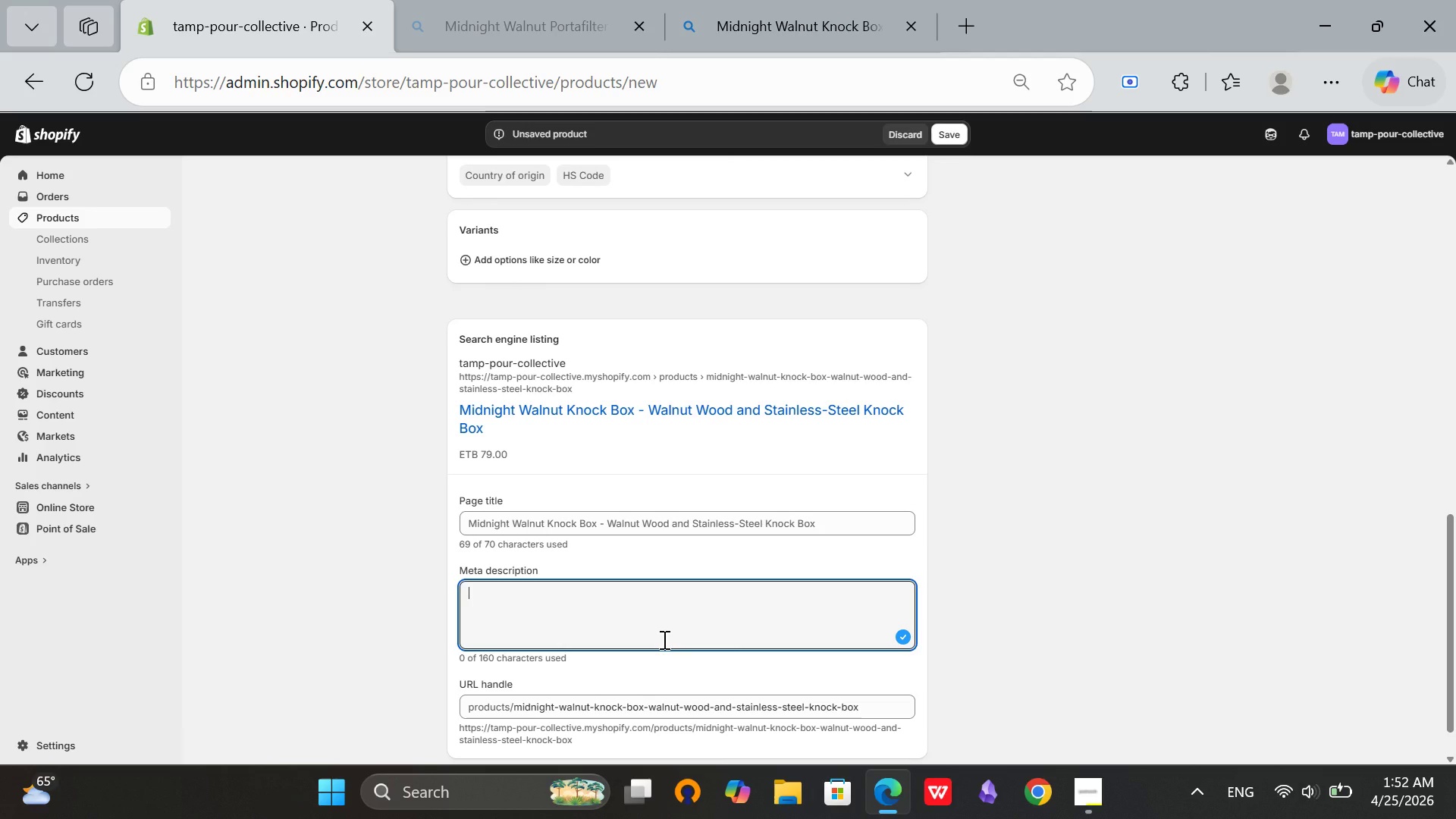 
type(Midnight Walnut knock box with solid walnut)
 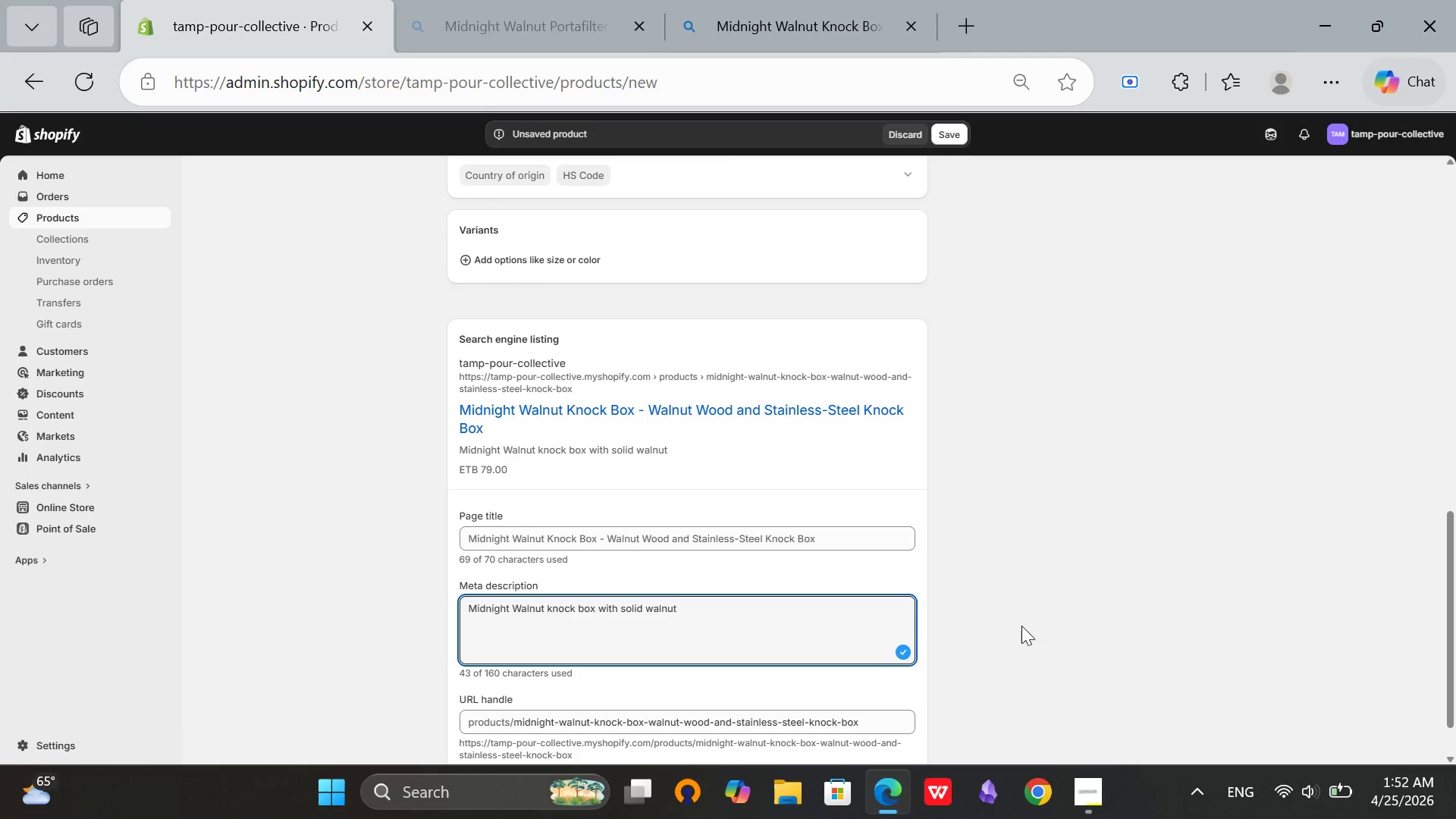 
type( wood bosy)
key(Backspace)
key(Backspace)
type(dy and stainless steelnknock)
key(Backspace)
key(Backspace)
key(Backspace)
key(Backspace)
key(Backspace)
key(Backspace)
type( knock bar. Heavy base prevents sliding.)
 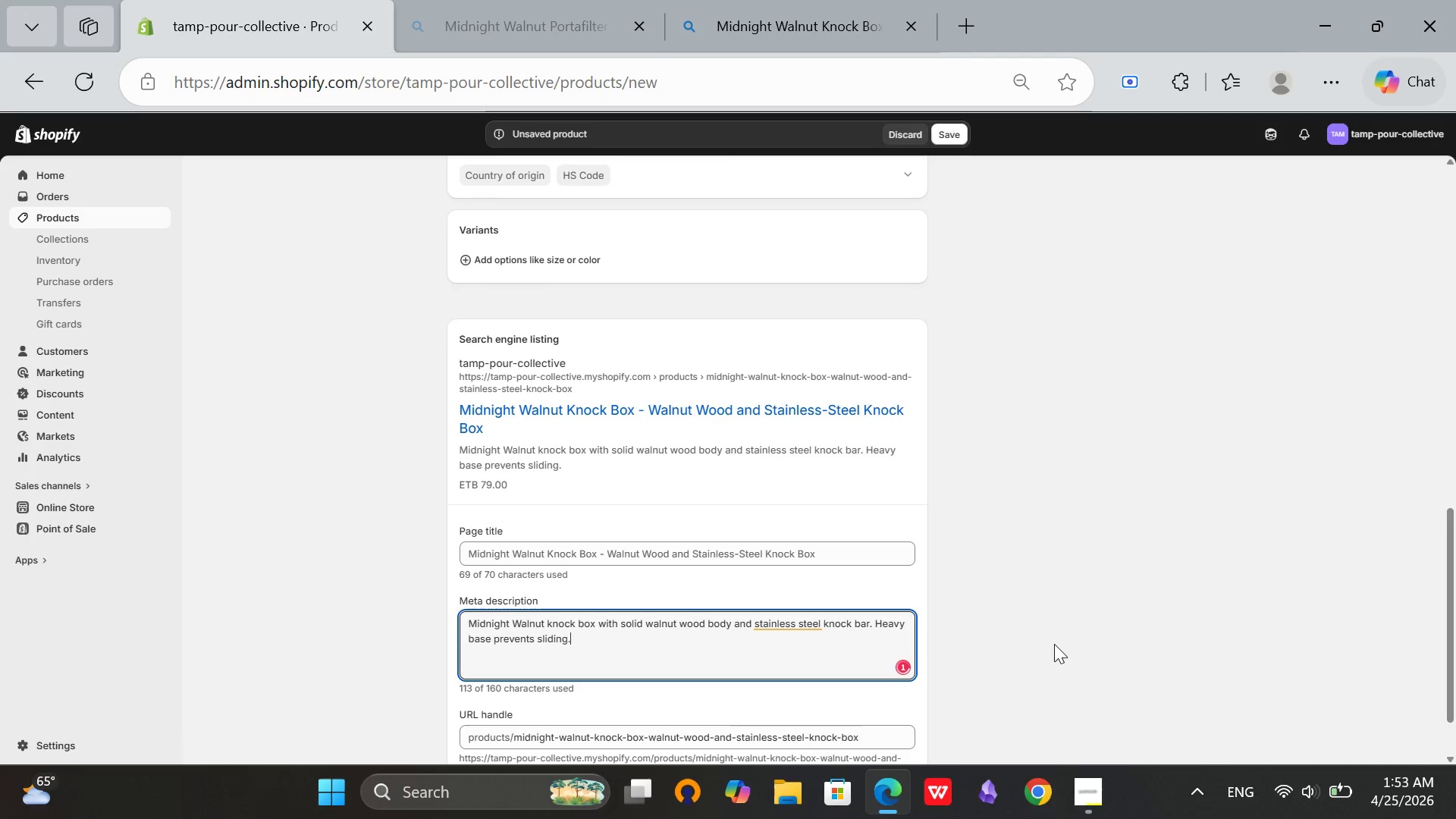 
type( Premium sliding. [remium)
key(Backspace)
key(Backspace)
key(Backspace)
key(Backspace)
key(Backspace)
key(Backspace)
key(Backspace)
type(Premium espresso accessory for home barista. )
 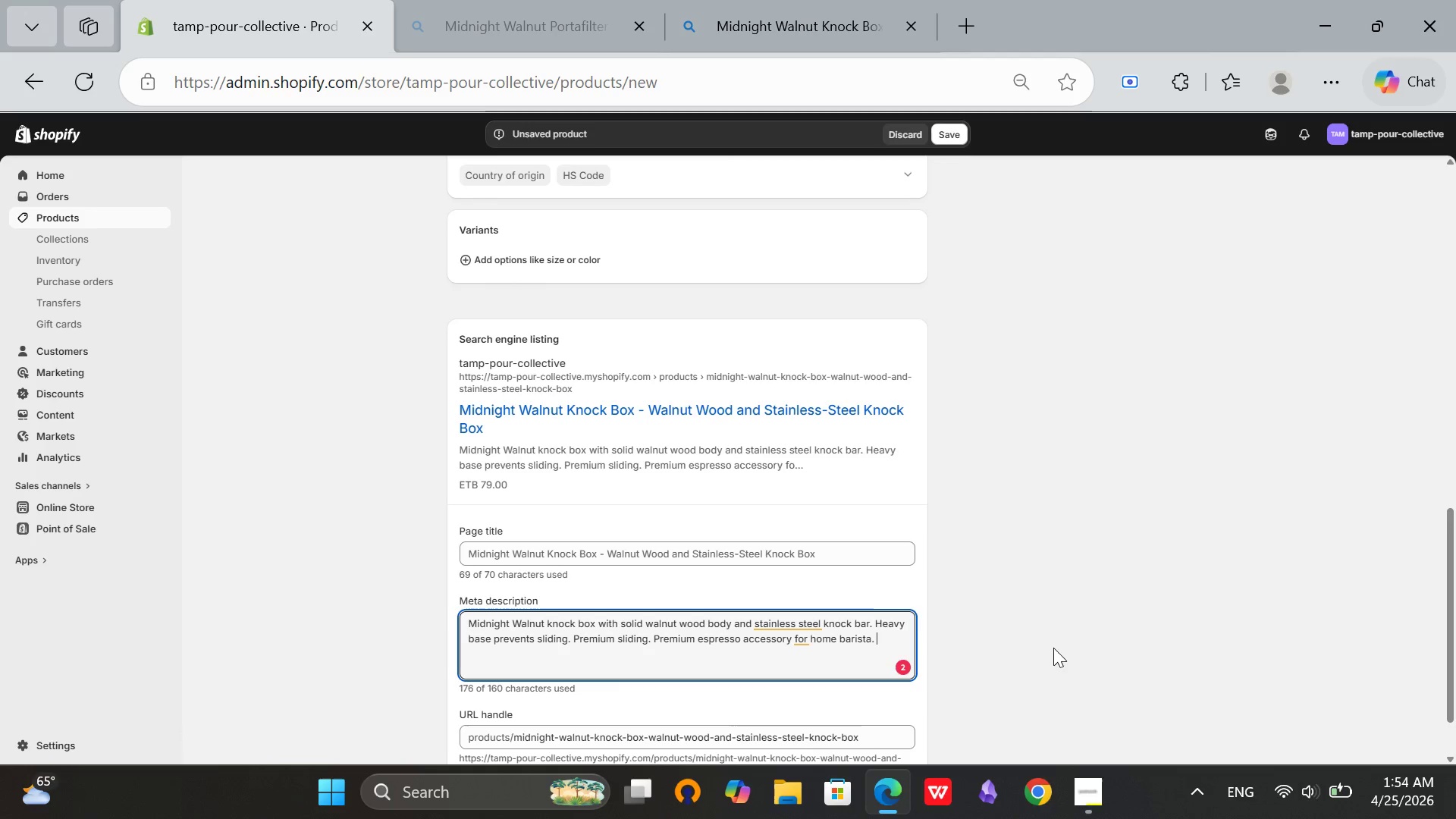 
left_click([806, 615])
 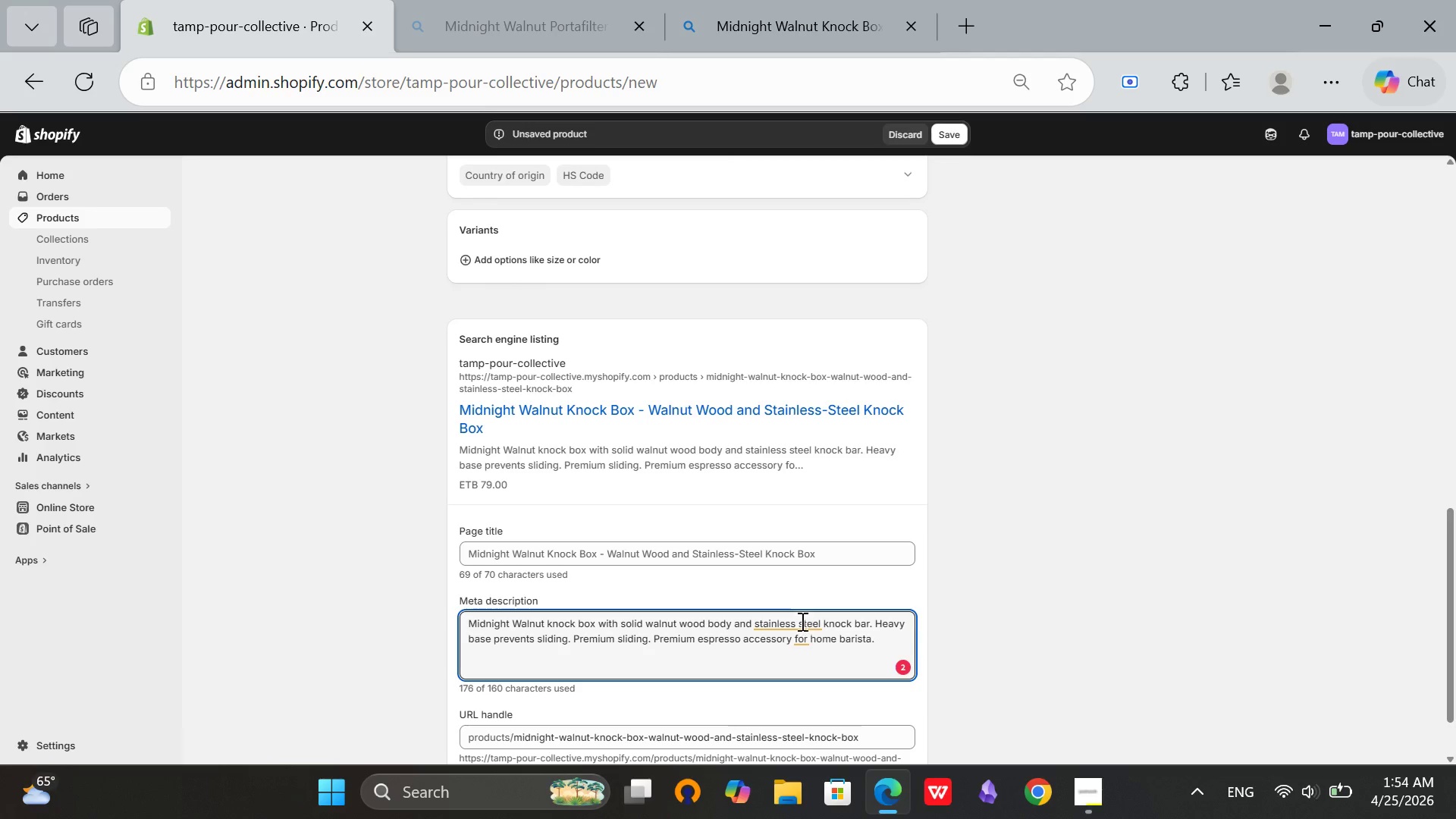 
left_click([799, 620])
 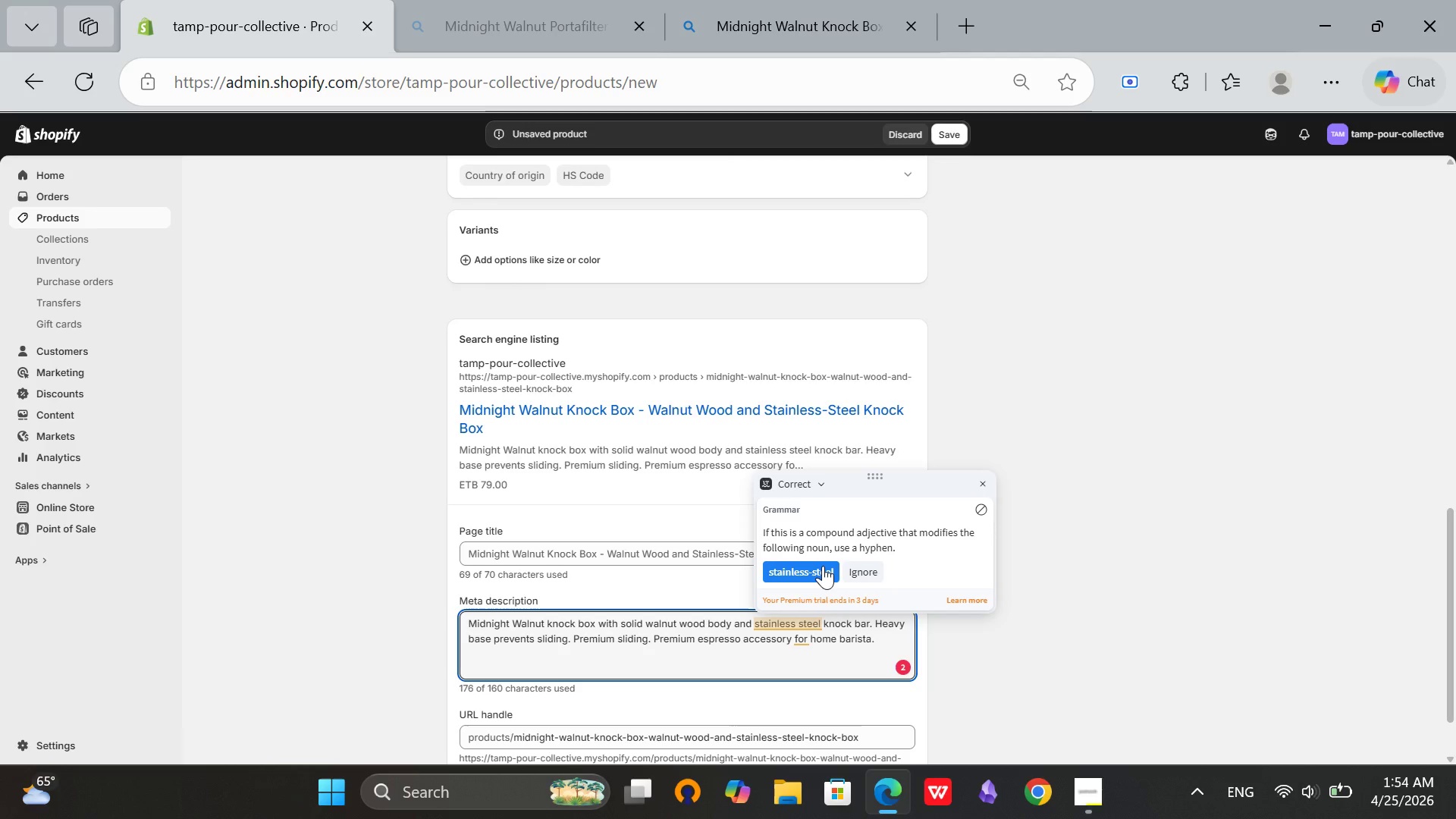 
left_click([823, 566])
 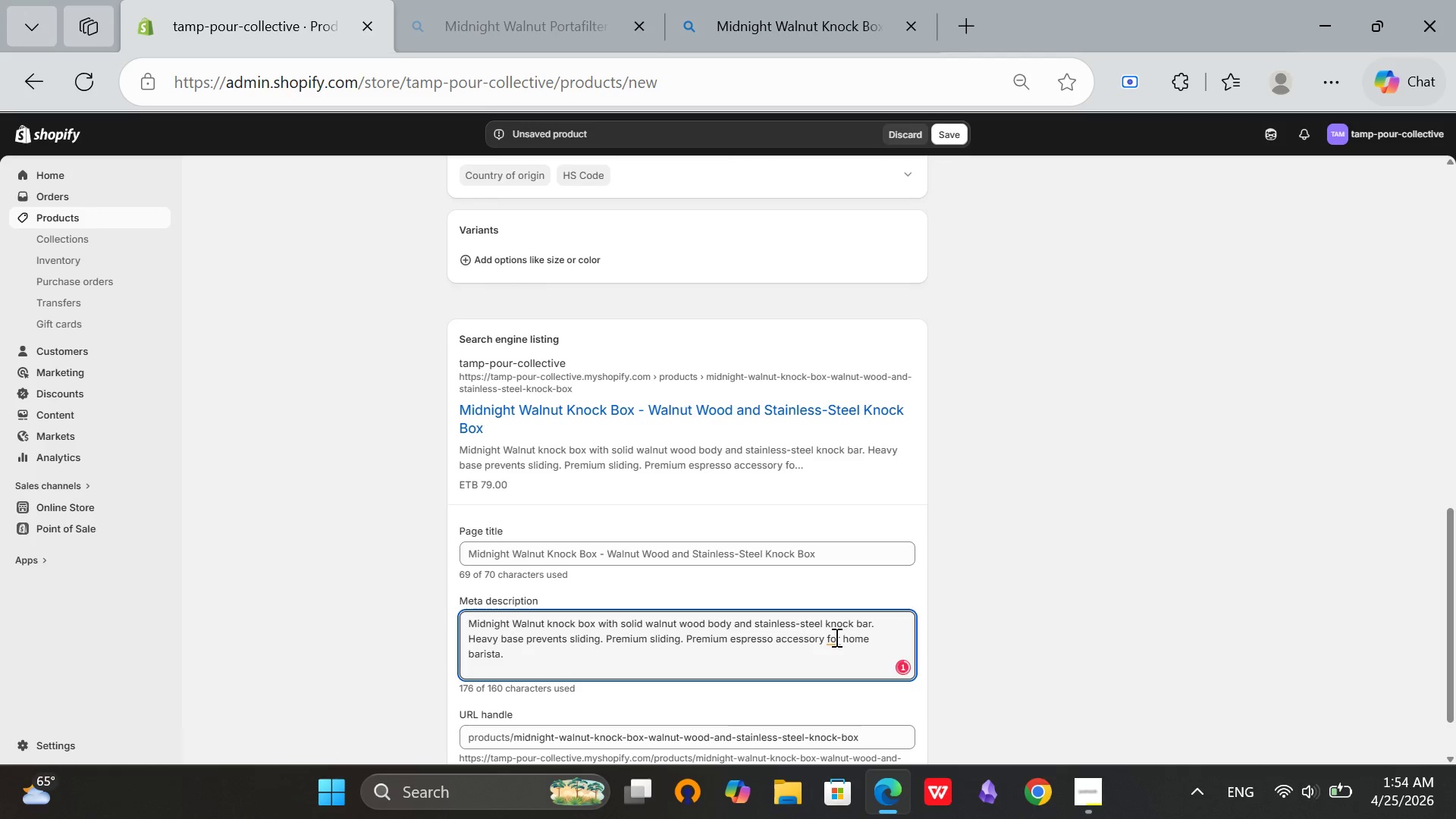 
left_click([830, 637])
 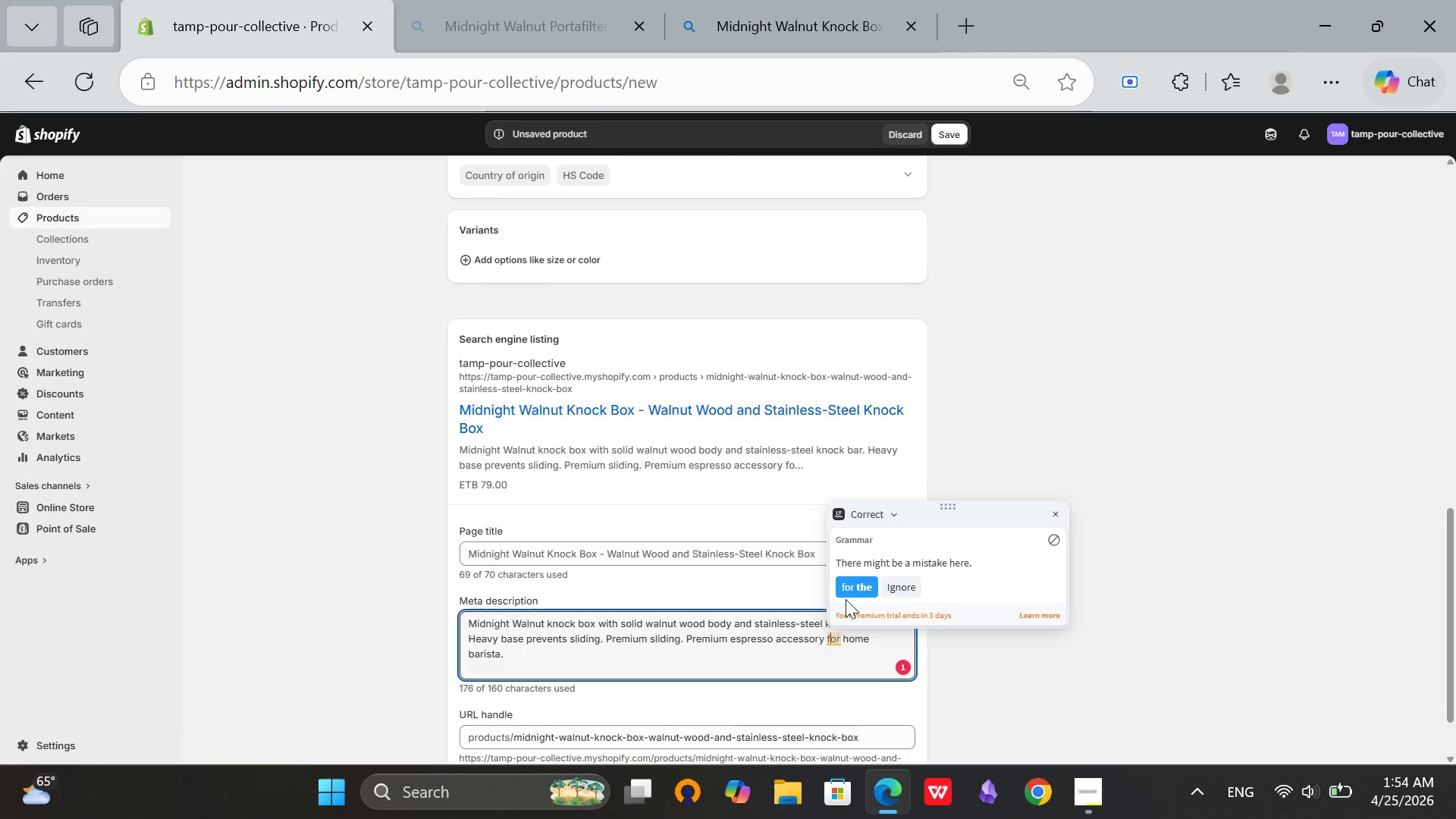 
left_click([846, 592])
 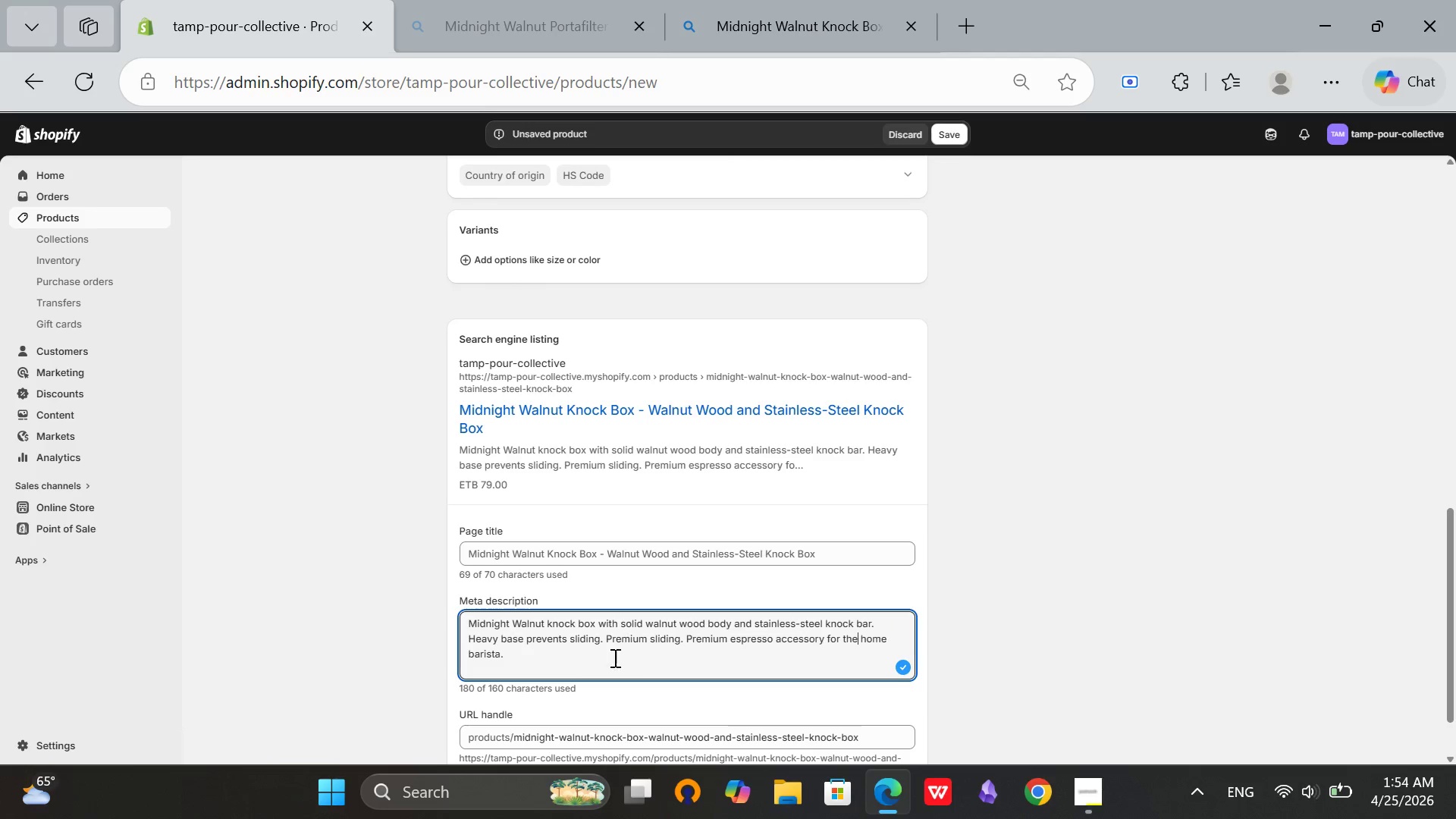 
left_click([575, 657])
 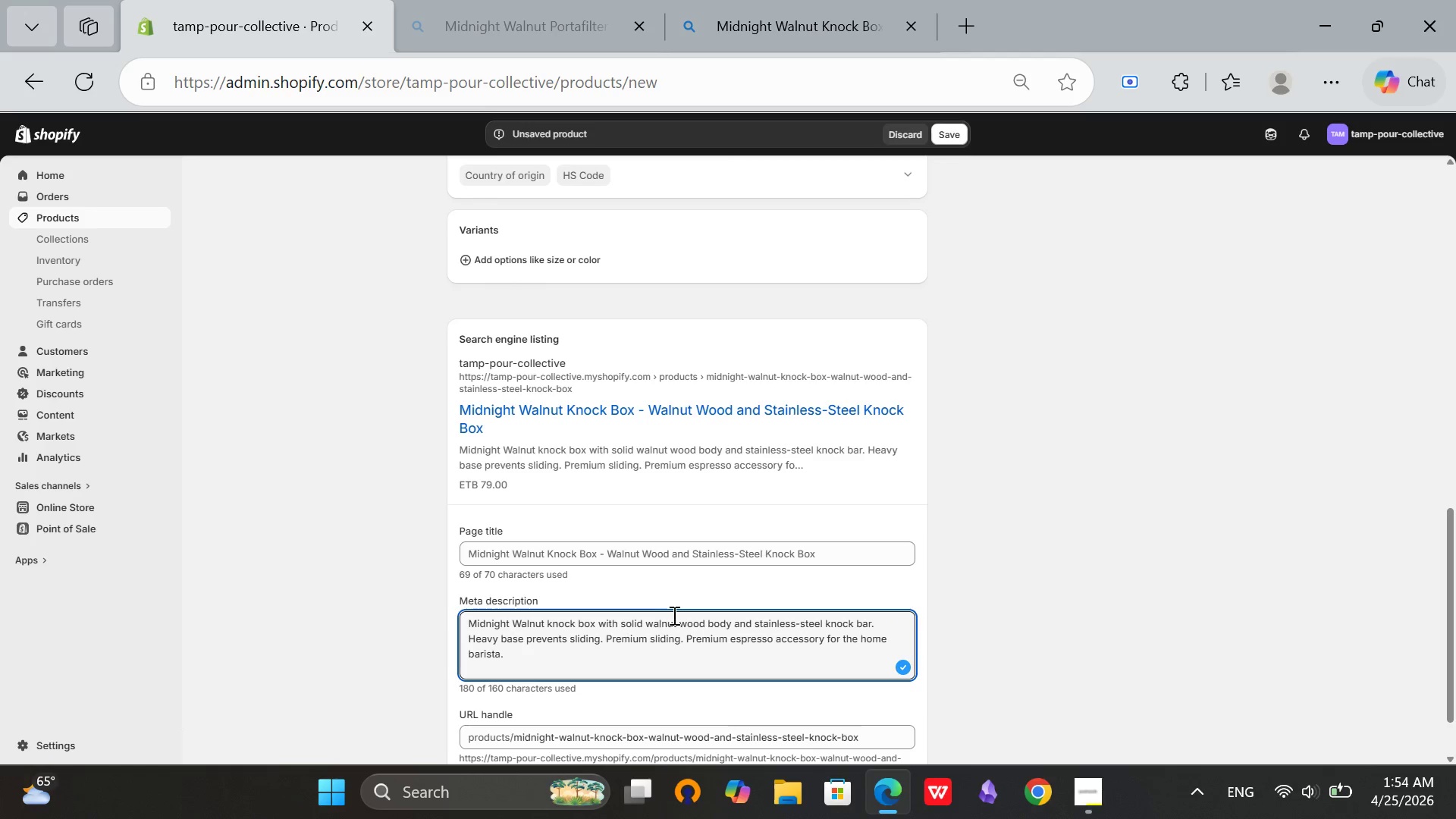 
scroll: coordinate [673, 615], scroll_direction: none, amount: 0.0
 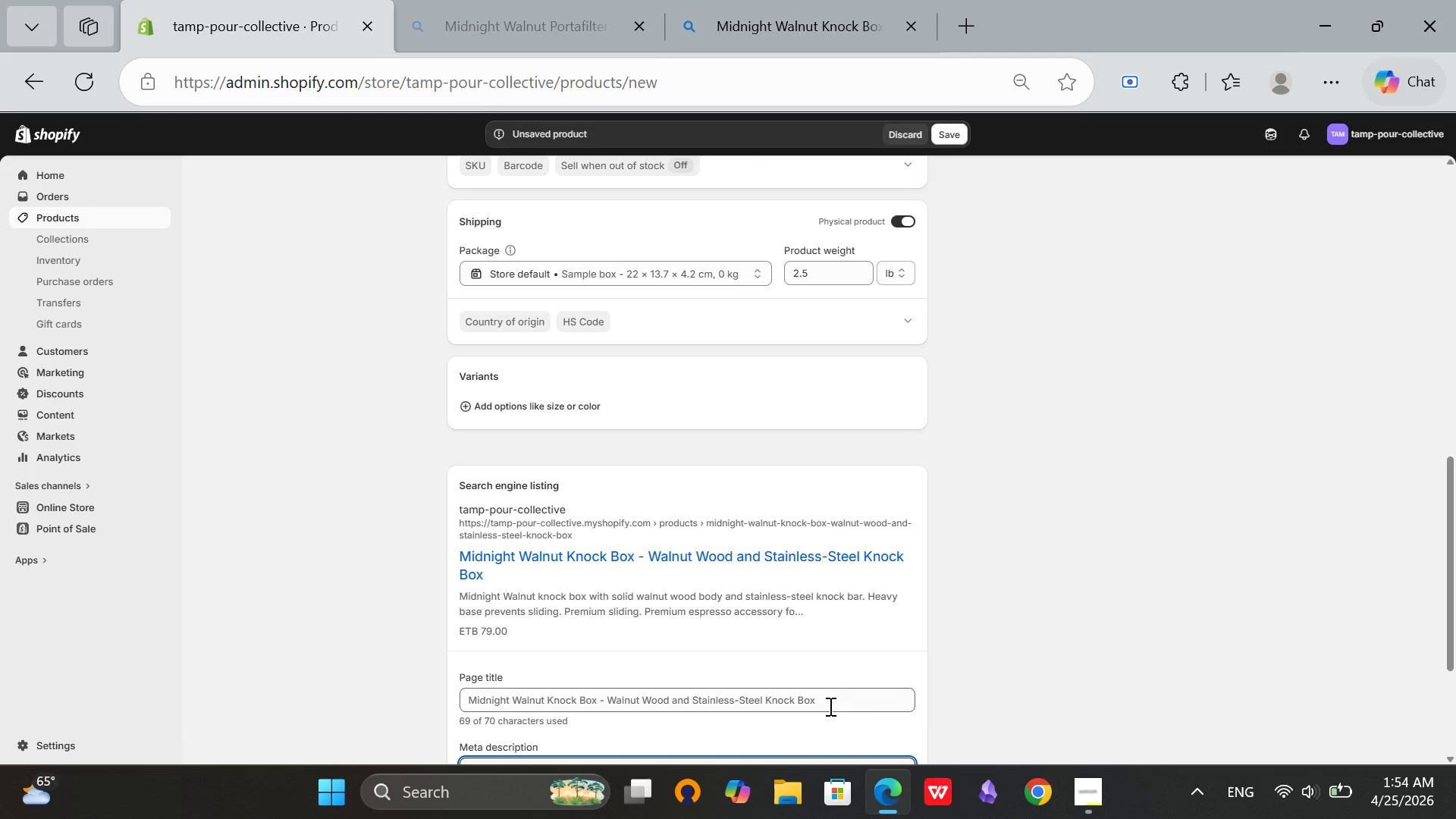 
left_click([829, 707])
 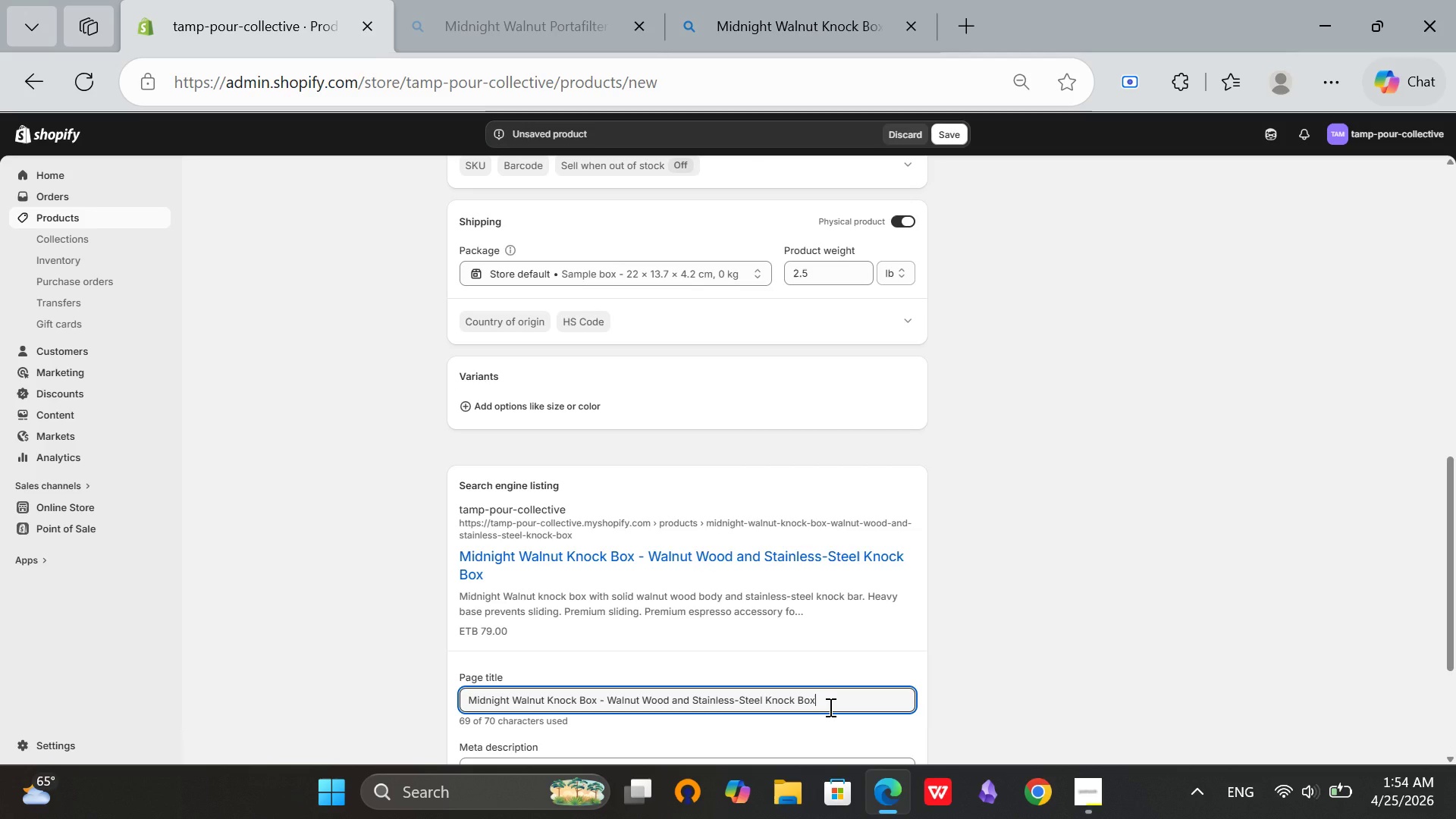 
key(Backspace)
 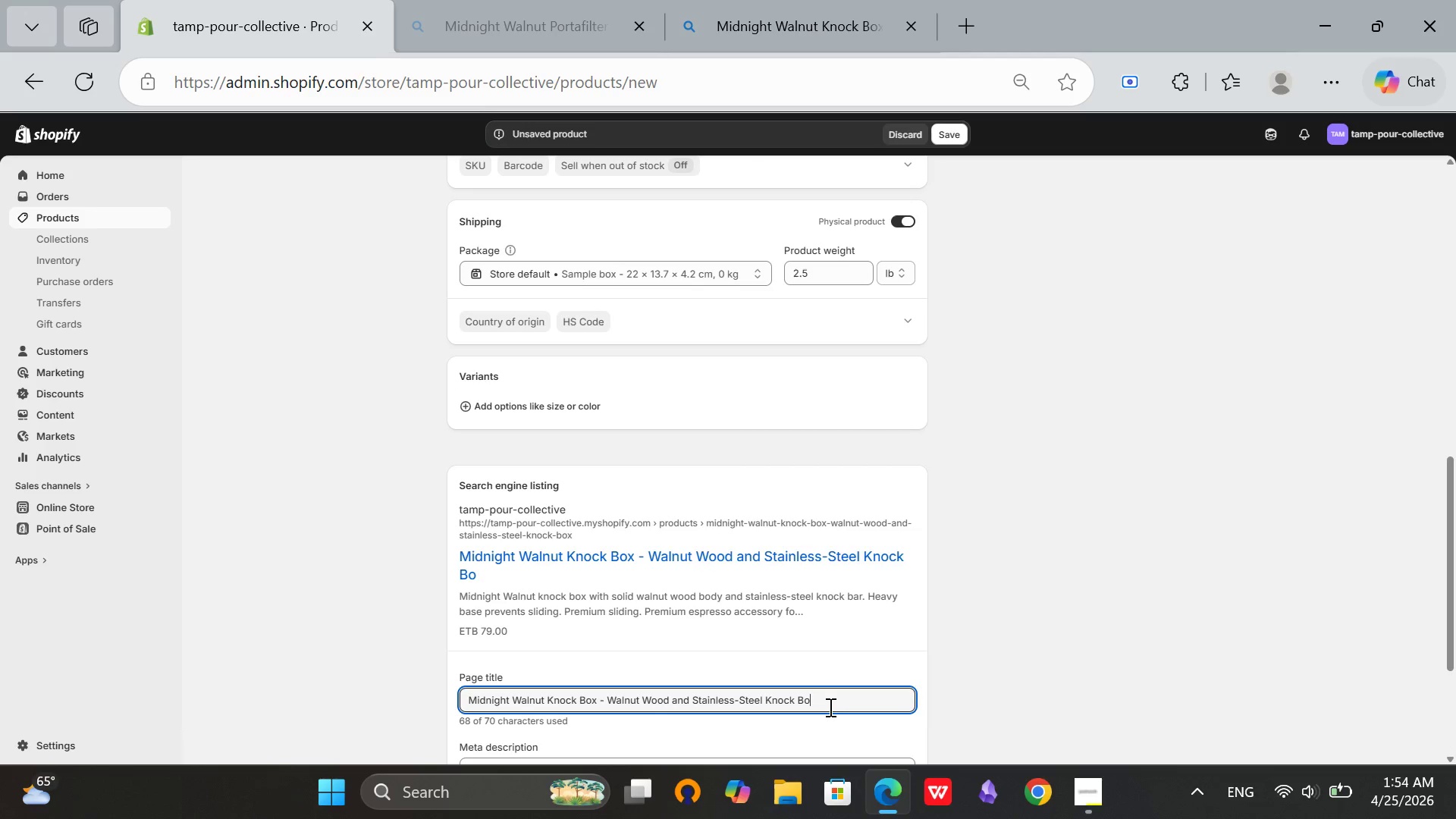 
key(X)
 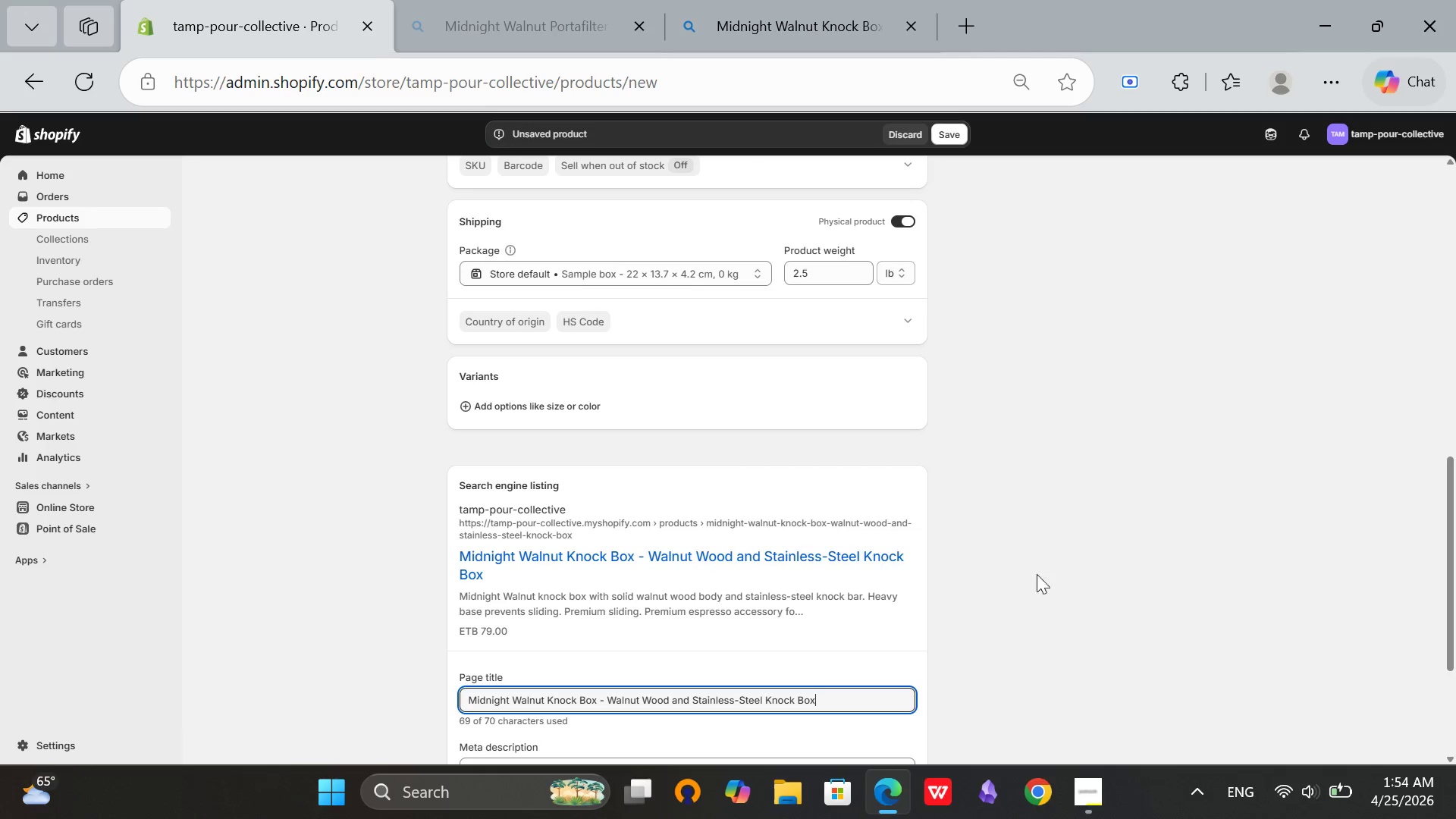 
left_click([1058, 559])
 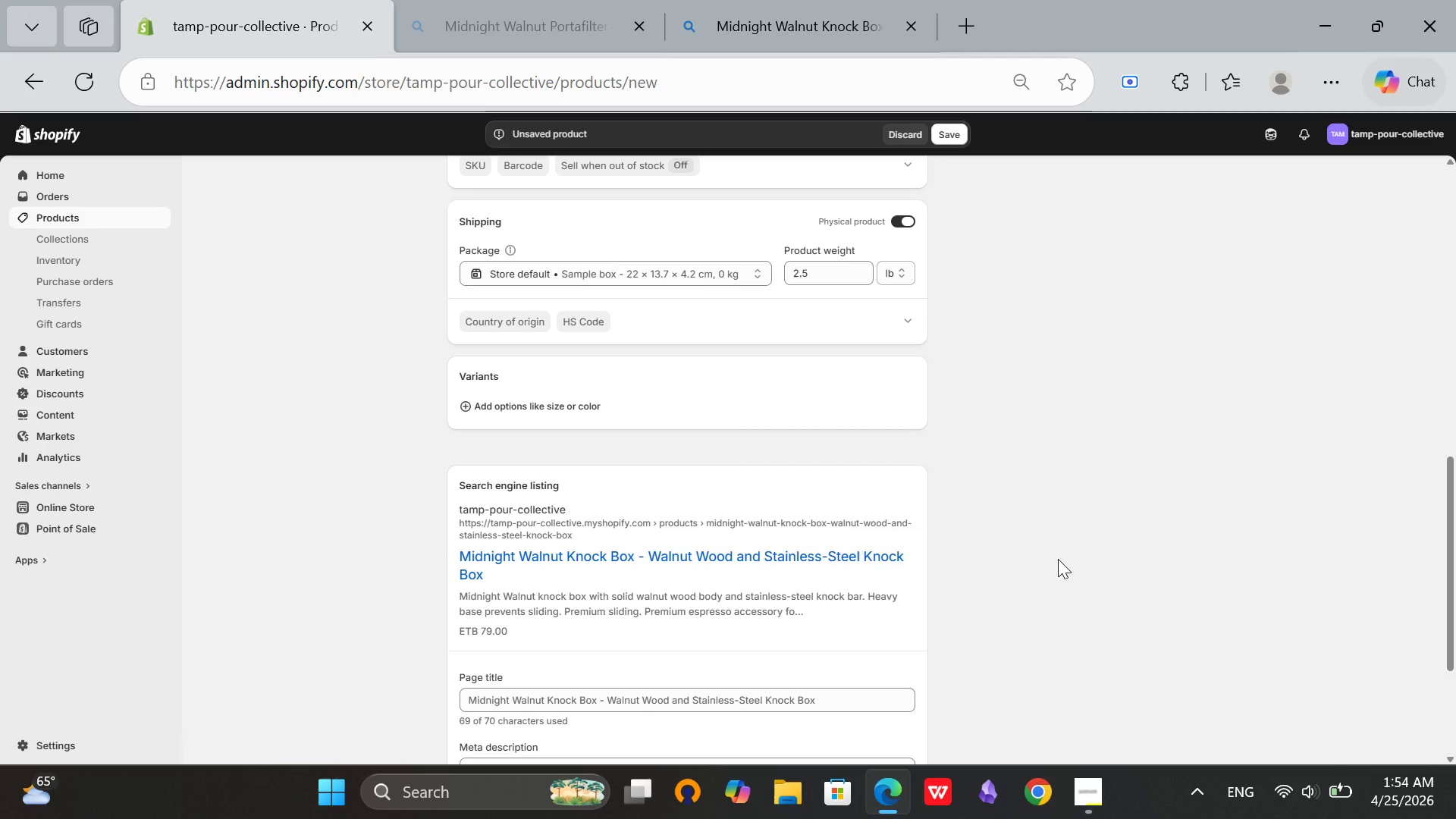 
scroll: coordinate [1059, 559], scroll_direction: up, amount: 2.0
 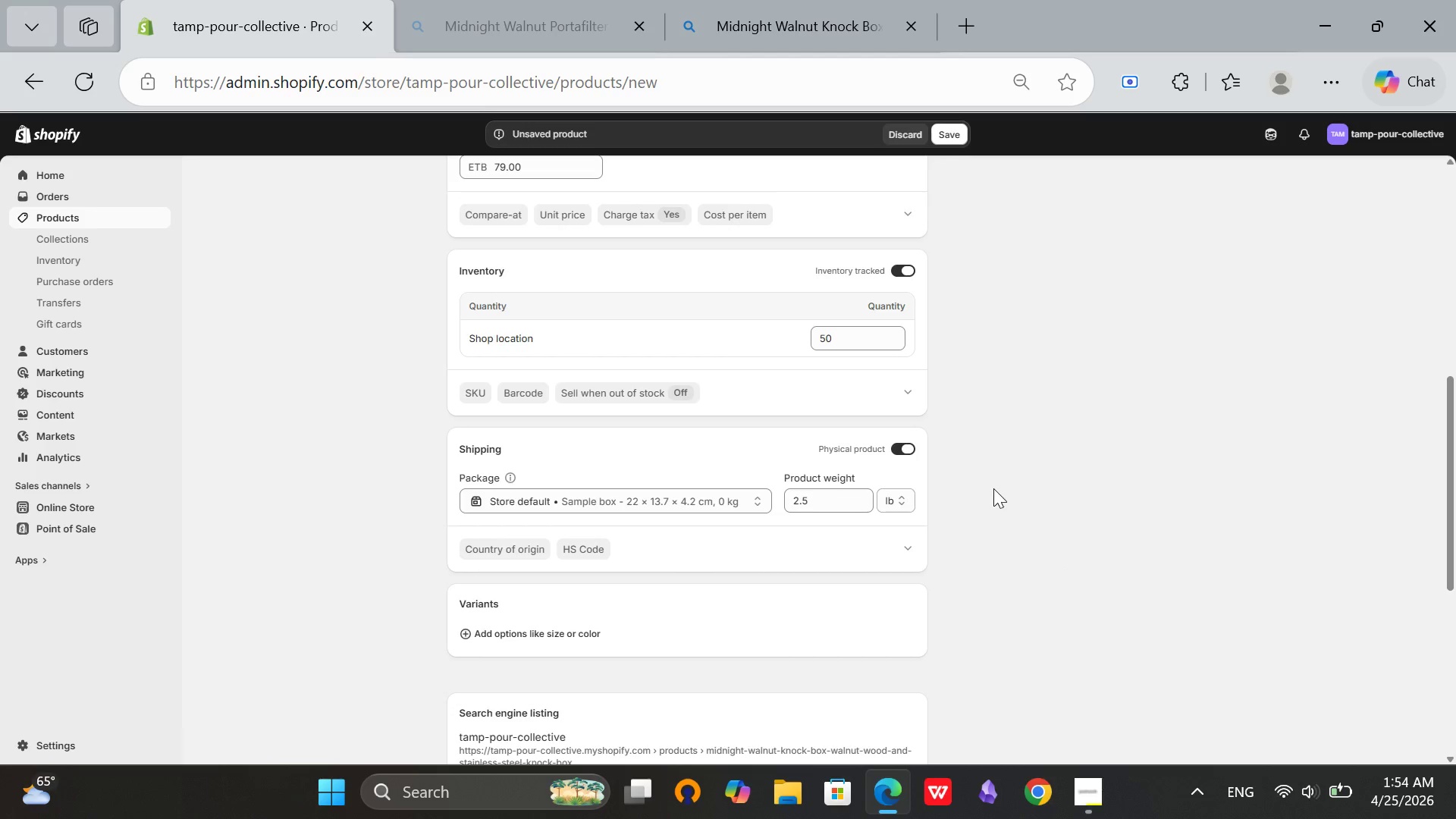 
scroll: coordinate [993, 488], scroll_direction: none, amount: 0.0
 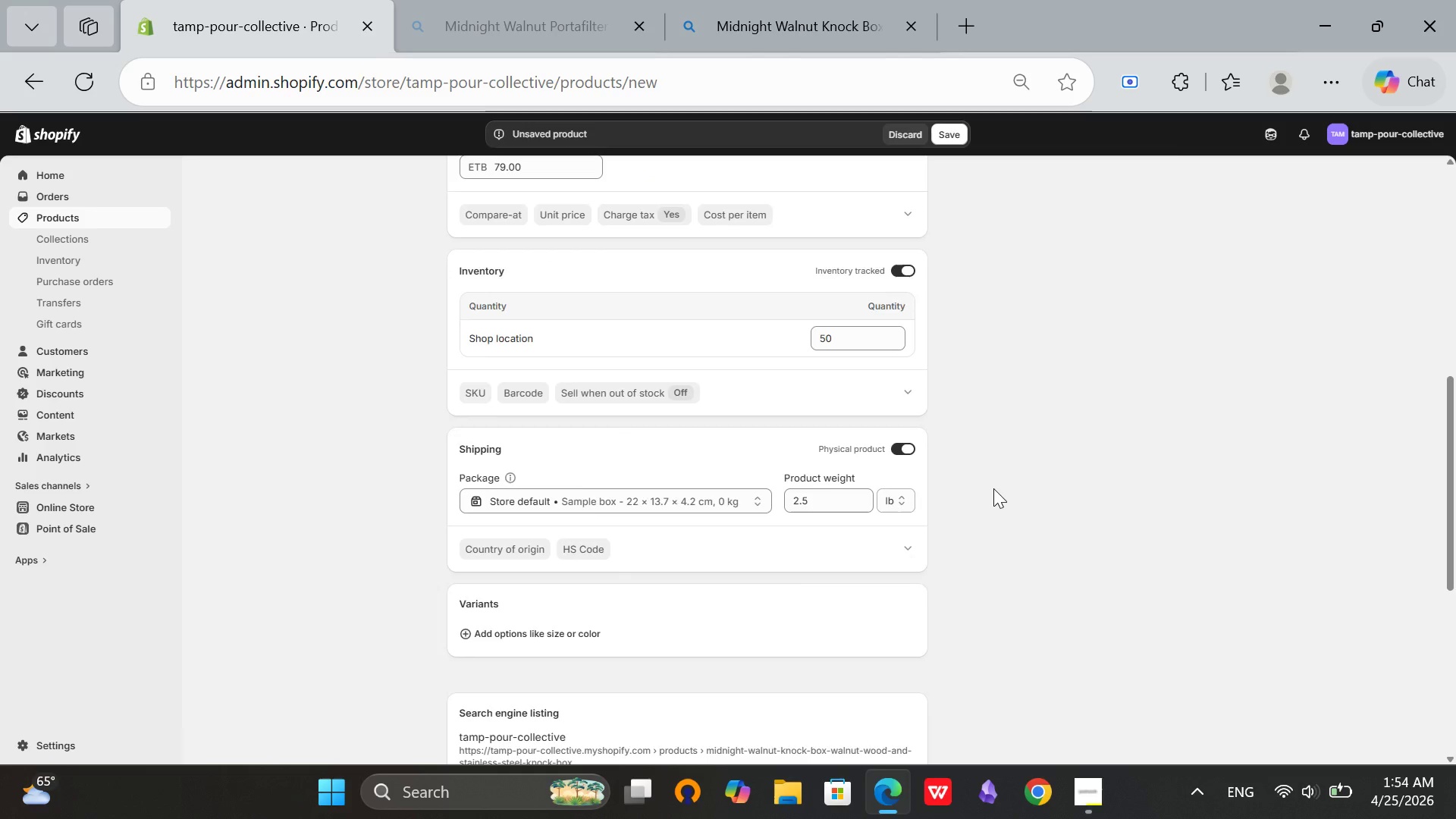 
scroll: coordinate [1050, 605], scroll_direction: up, amount: 2.0
 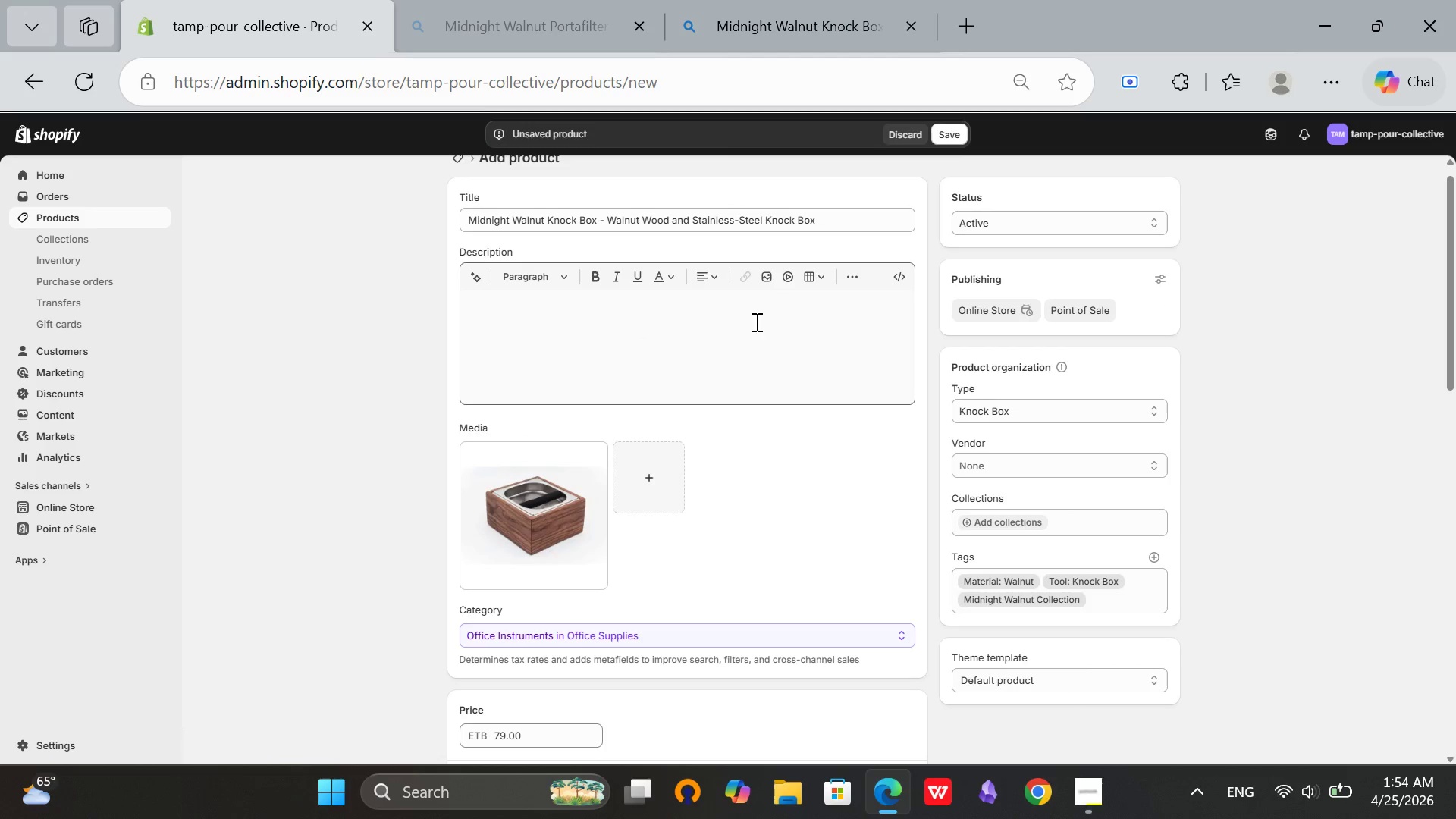 
mouse_move([877, 290])
 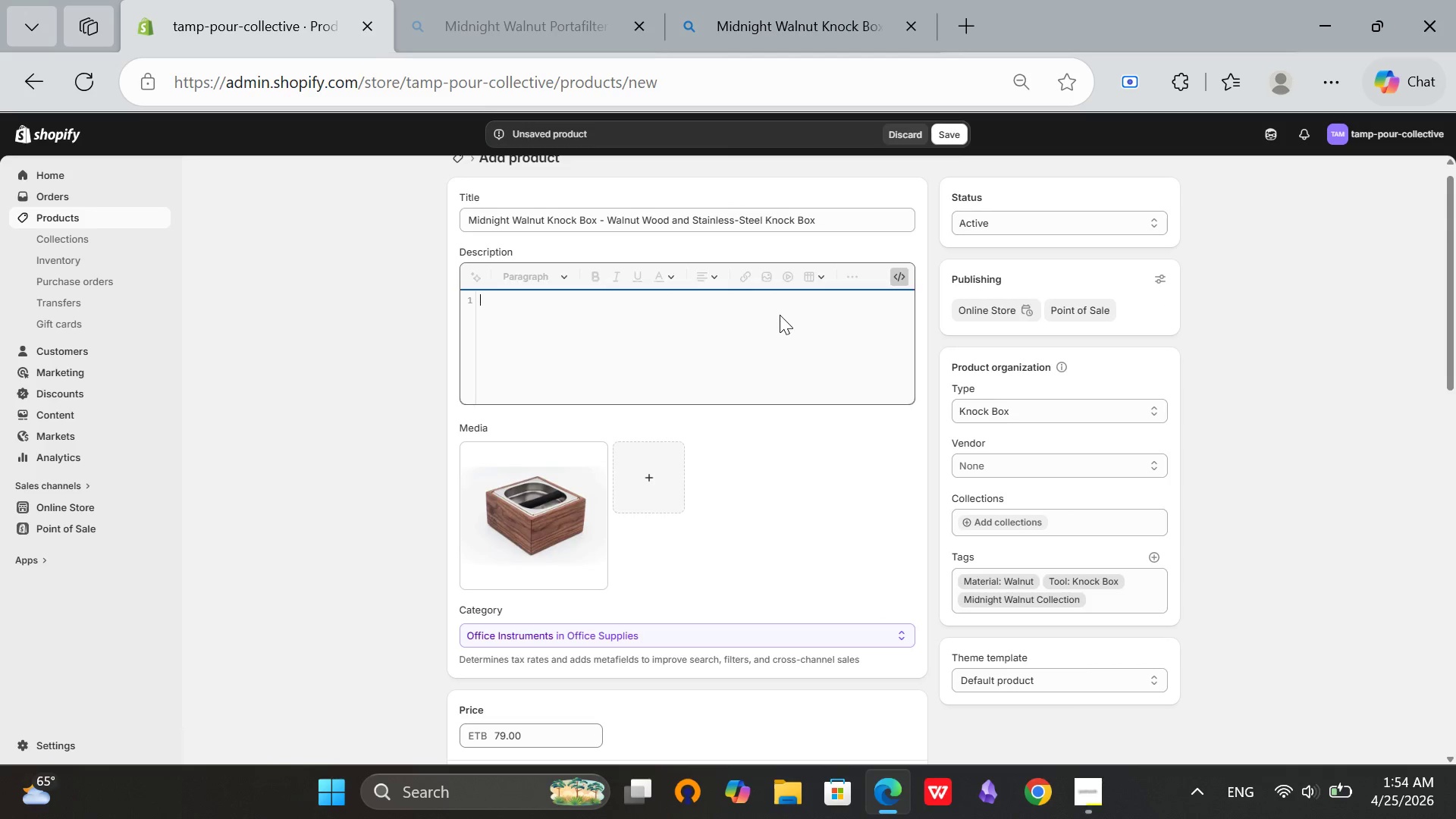 
left_click([774, 318])
 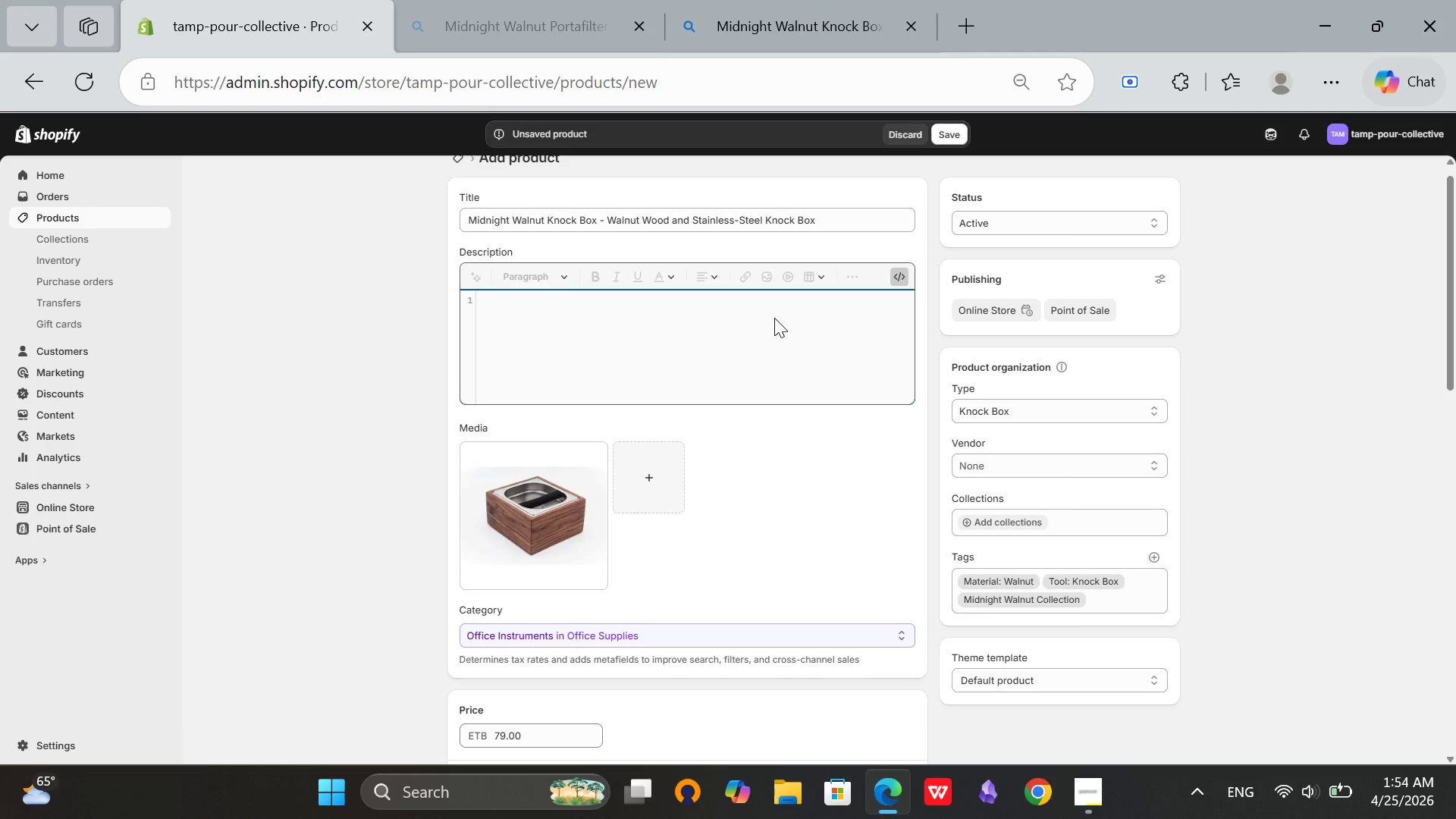 
wait(5.39)
 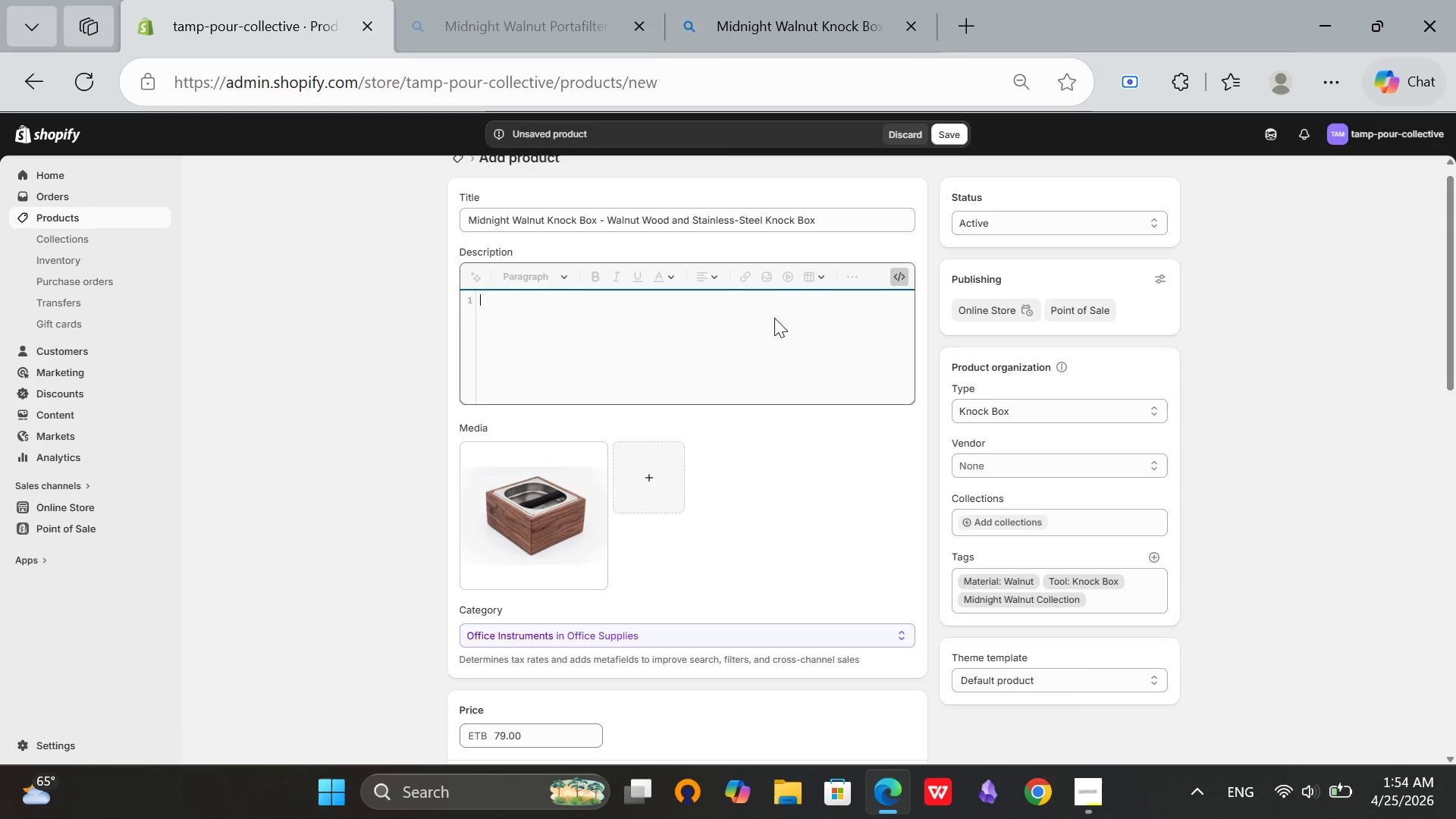 
type(<p>The Midnight Walnut Knock)
 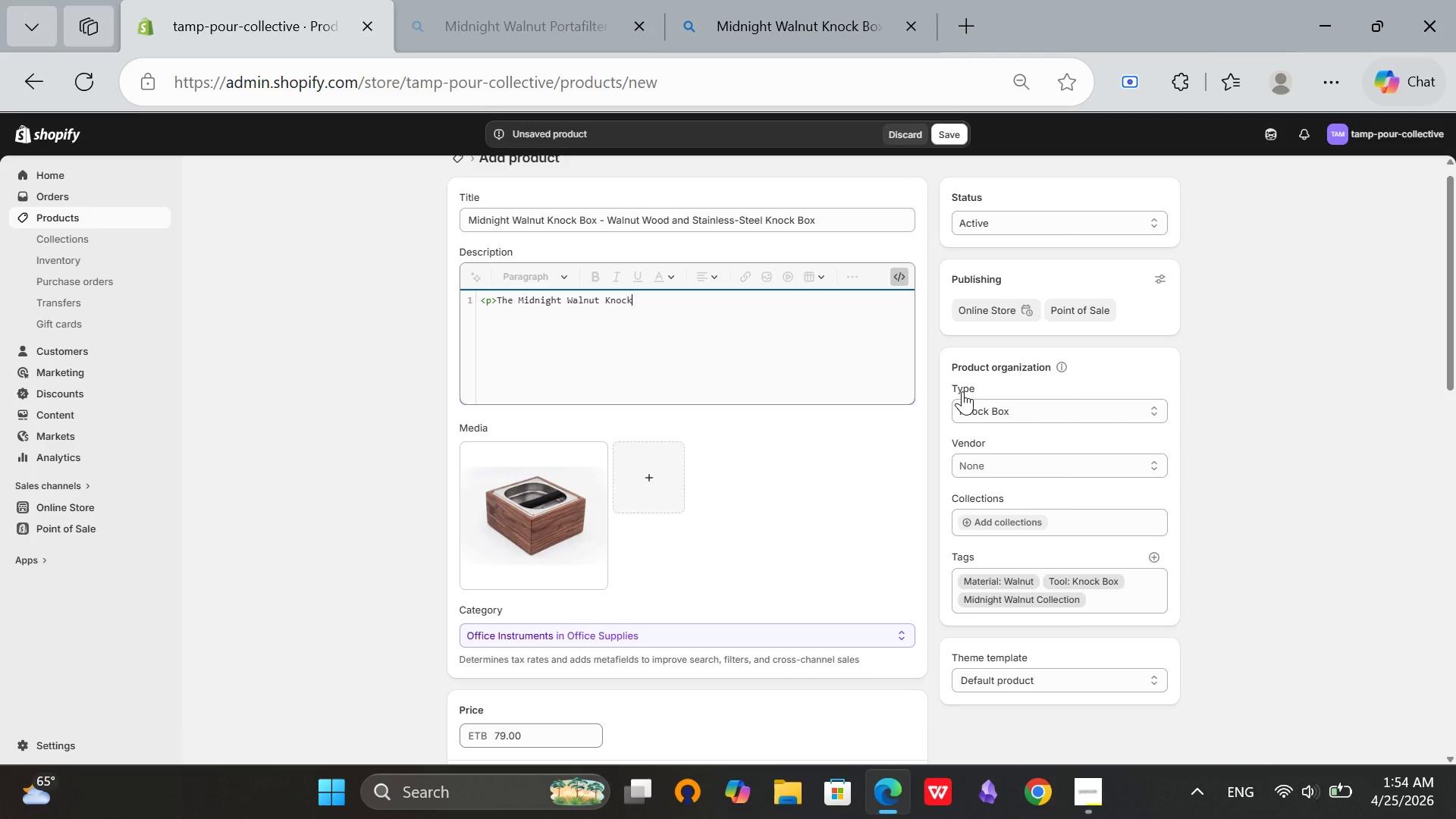 
left_click([962, 391])
 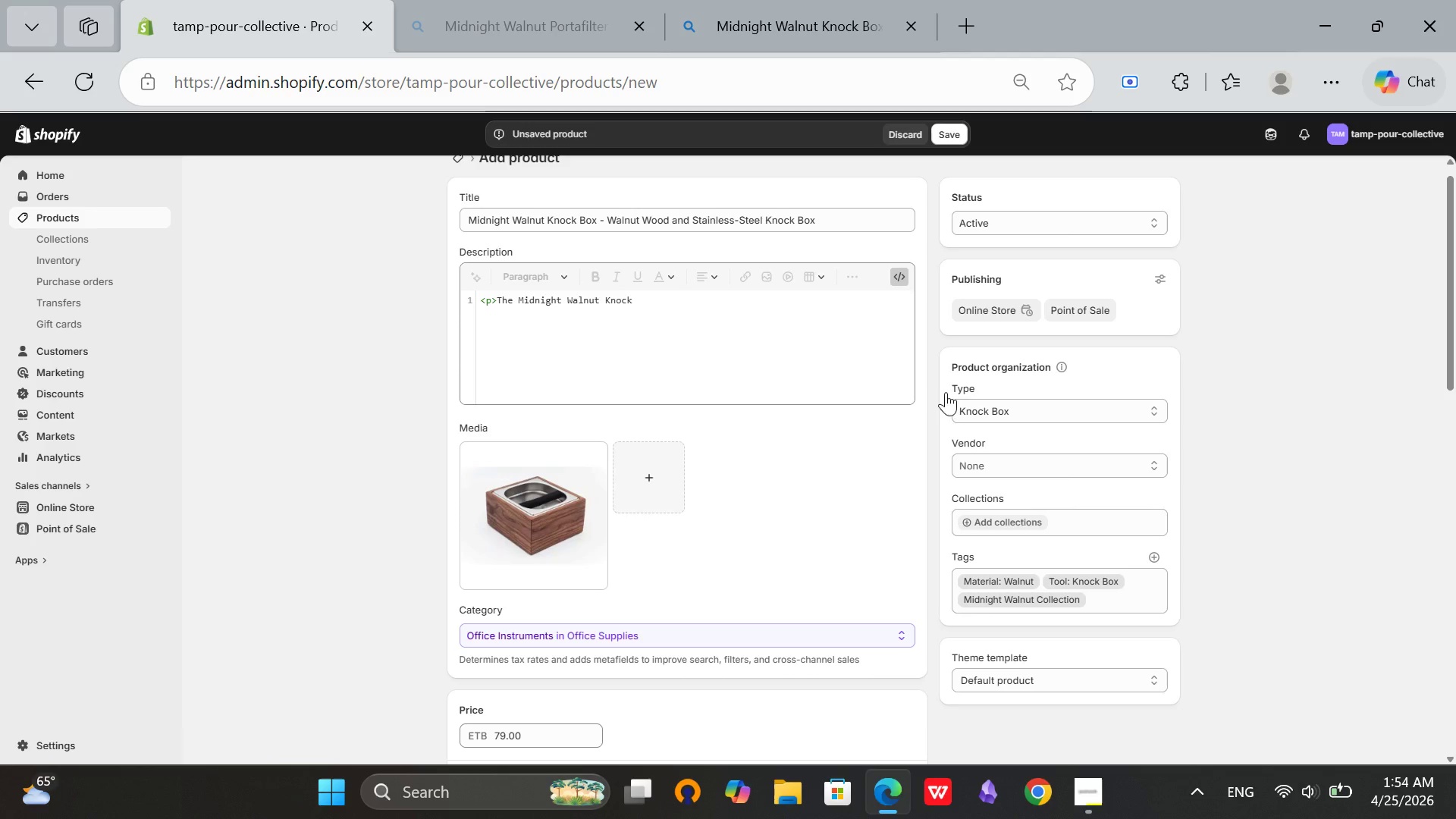 
left_click([767, 324])
 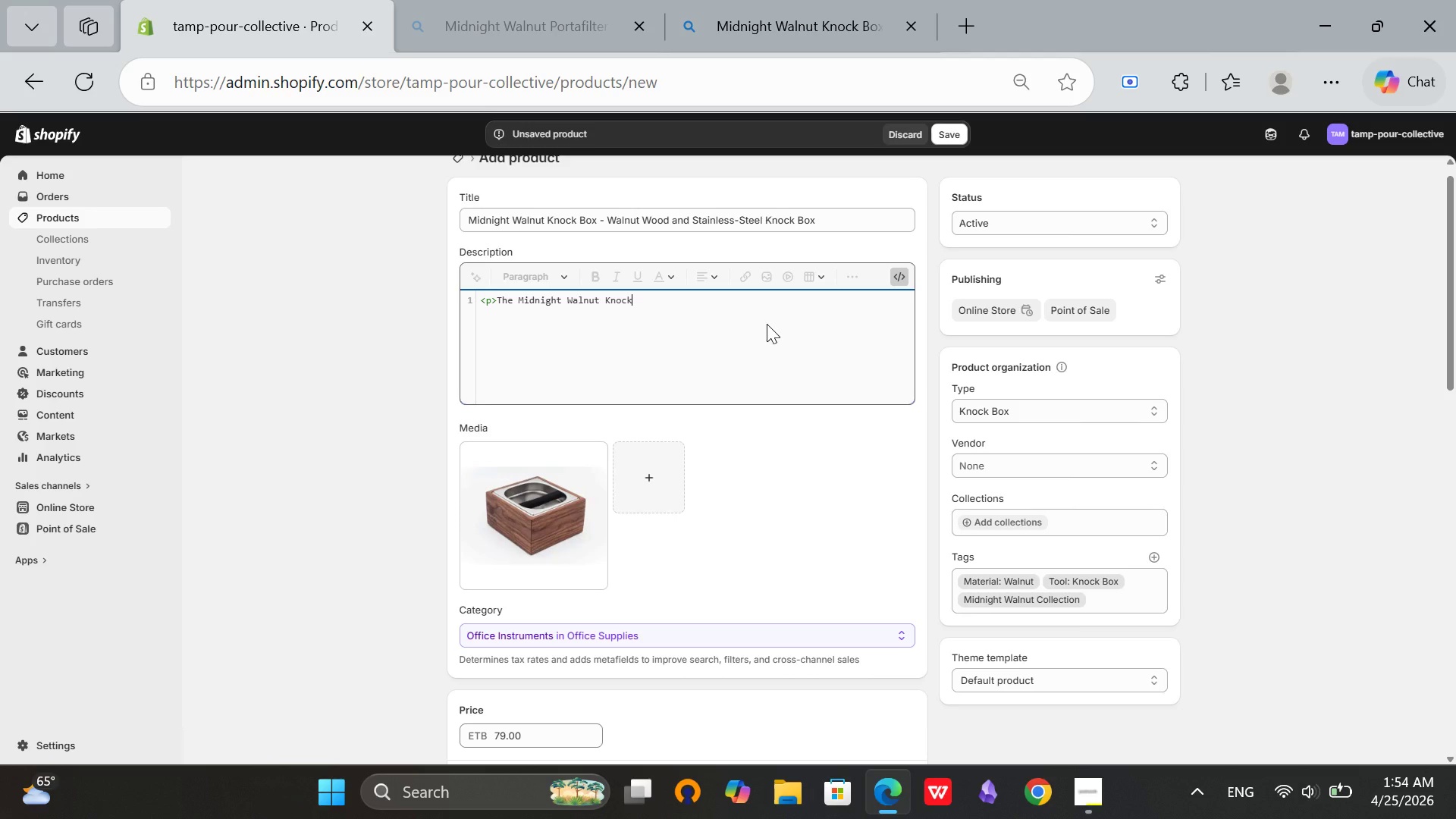 
type( Box cpmbines)
key(Backspace)
key(Backspace)
key(Backspace)
key(Backspace)
key(Backspace)
key(Backspace)
key(Backspace)
type(ombnes a solid walnut wood)
 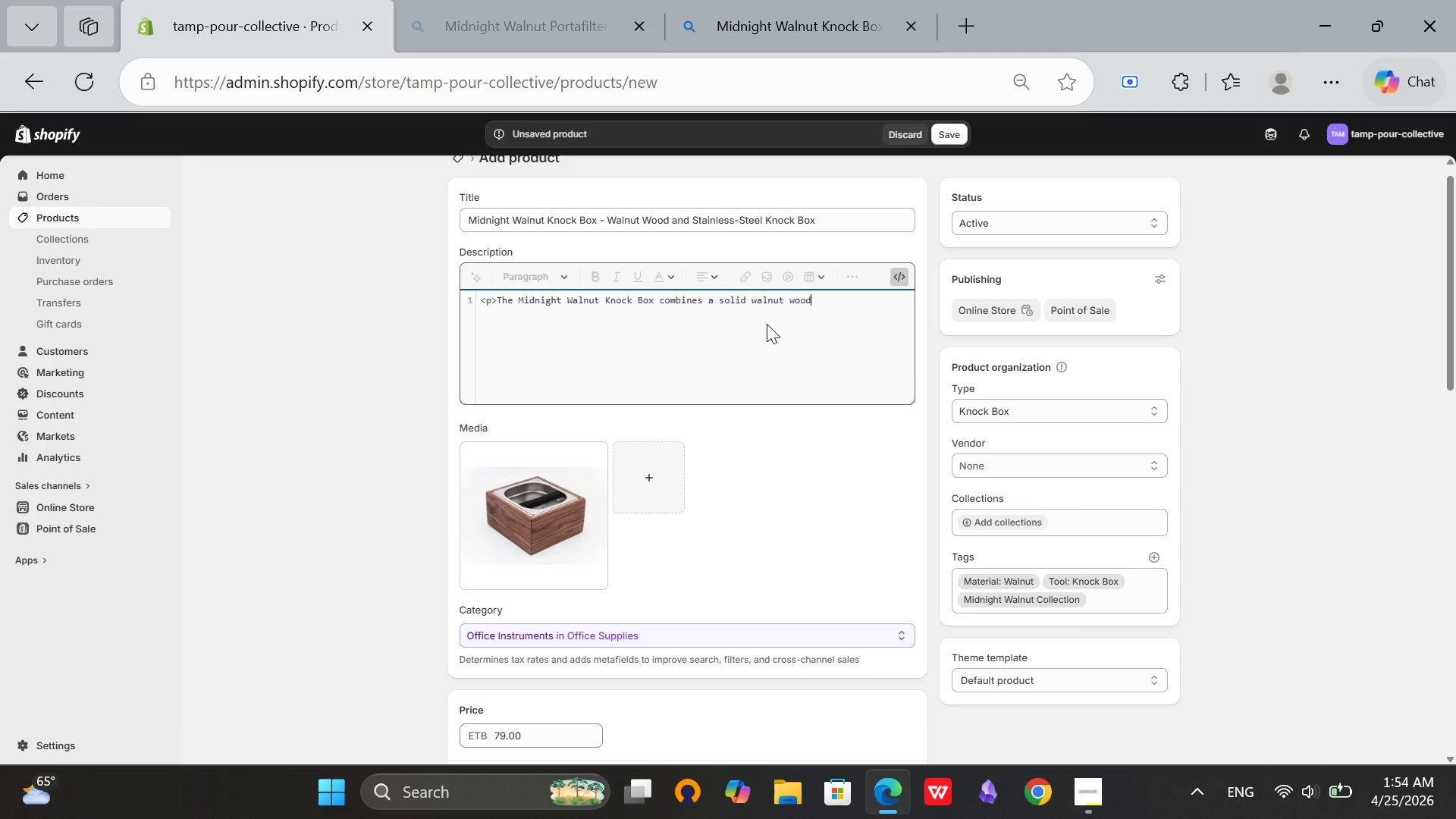 
type( exterior with a durable stainless steel )
 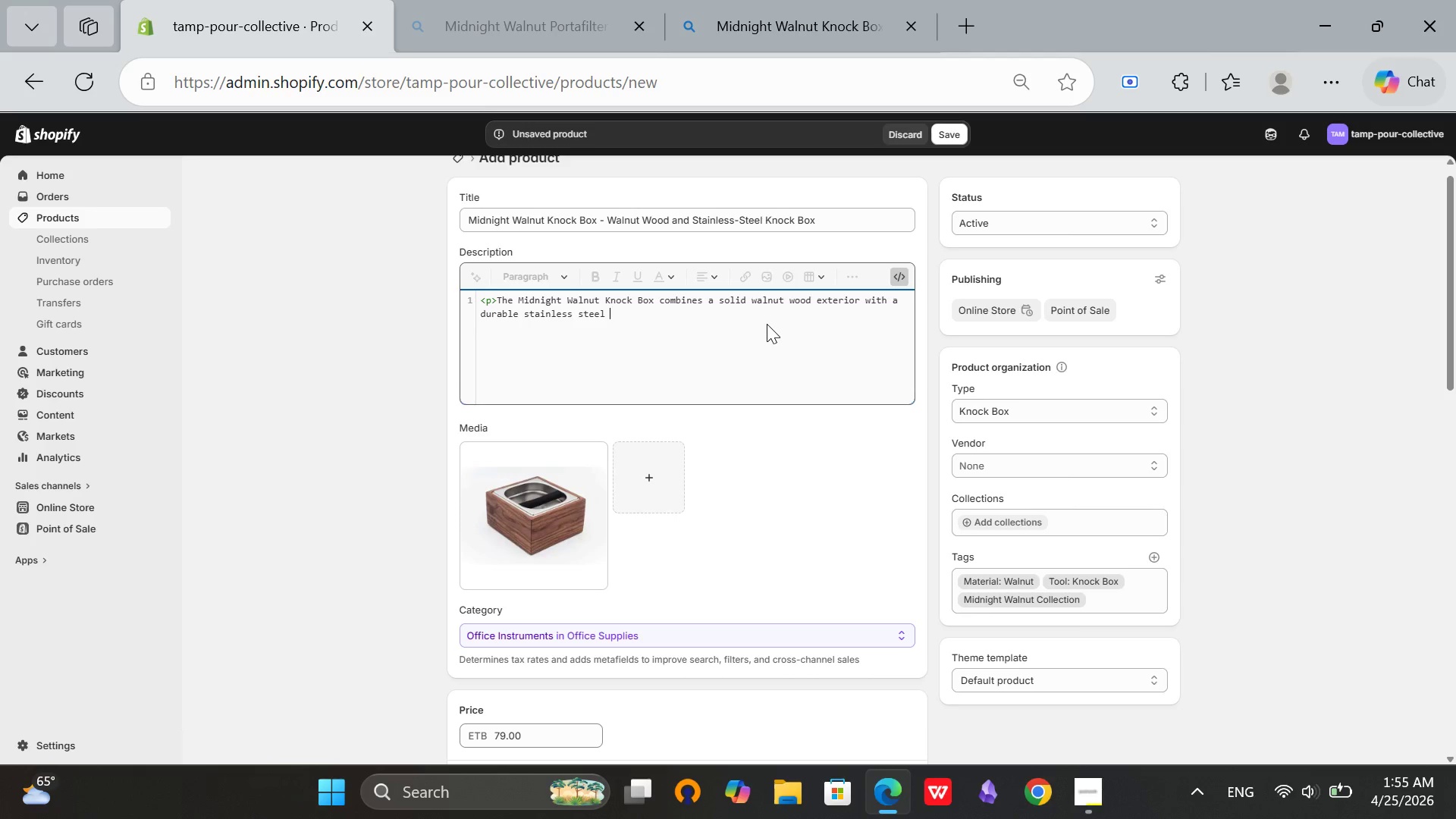 
type(knock bar. TH)
key(Backspace)
type(he heavy base prevents sliding. Rubber feet protect your counter.</p>)
 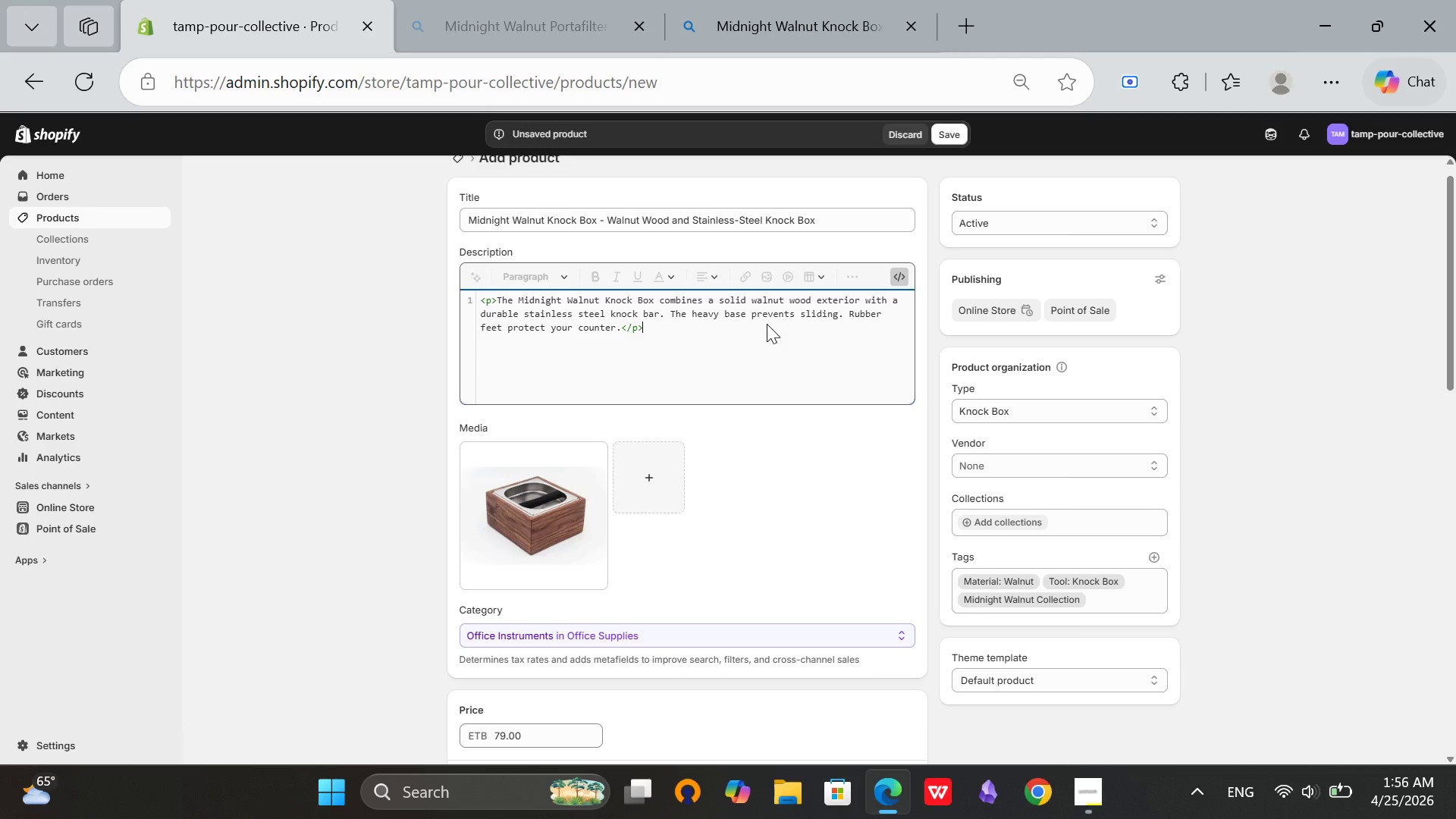 
 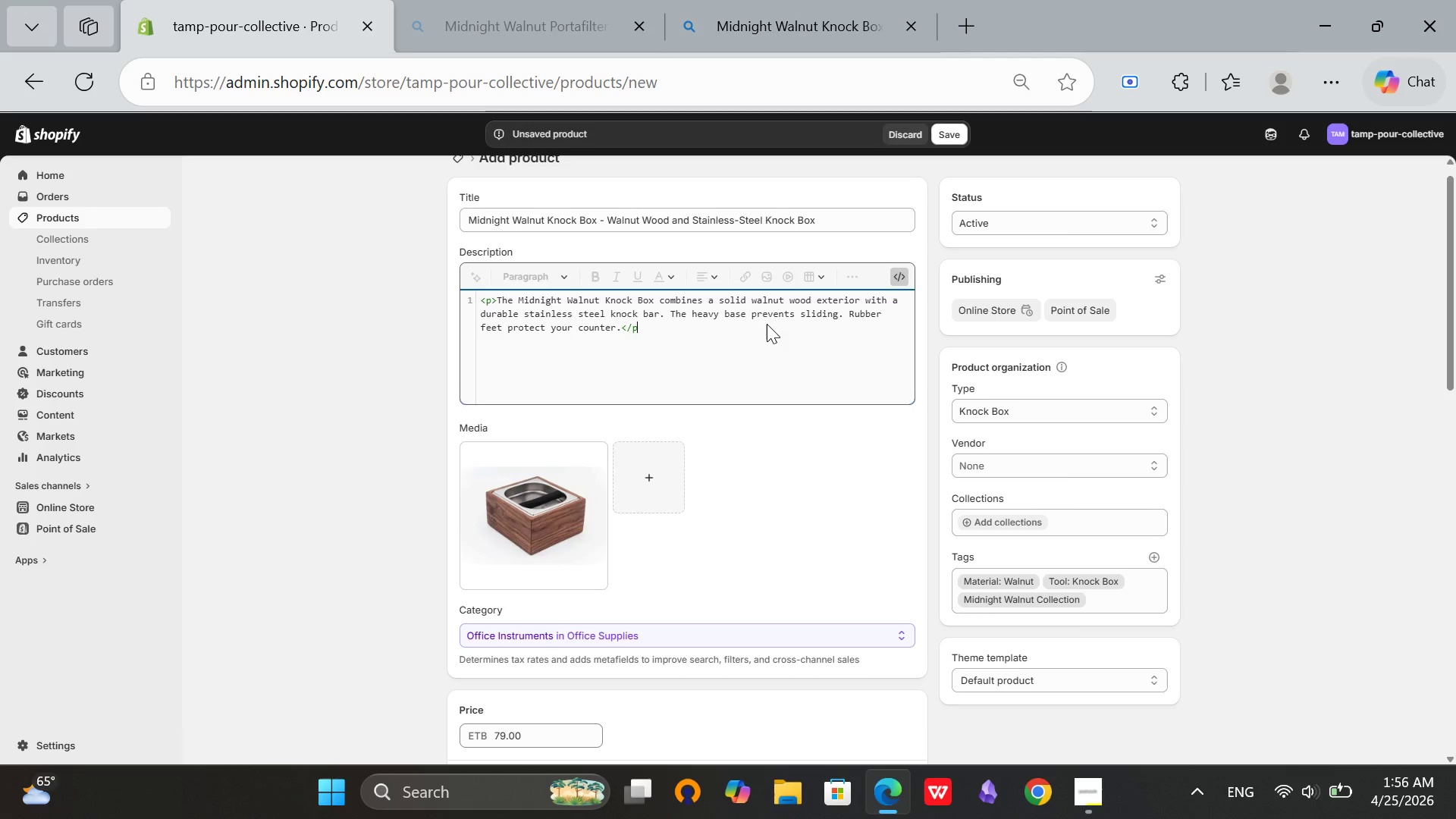 
key(Enter)
 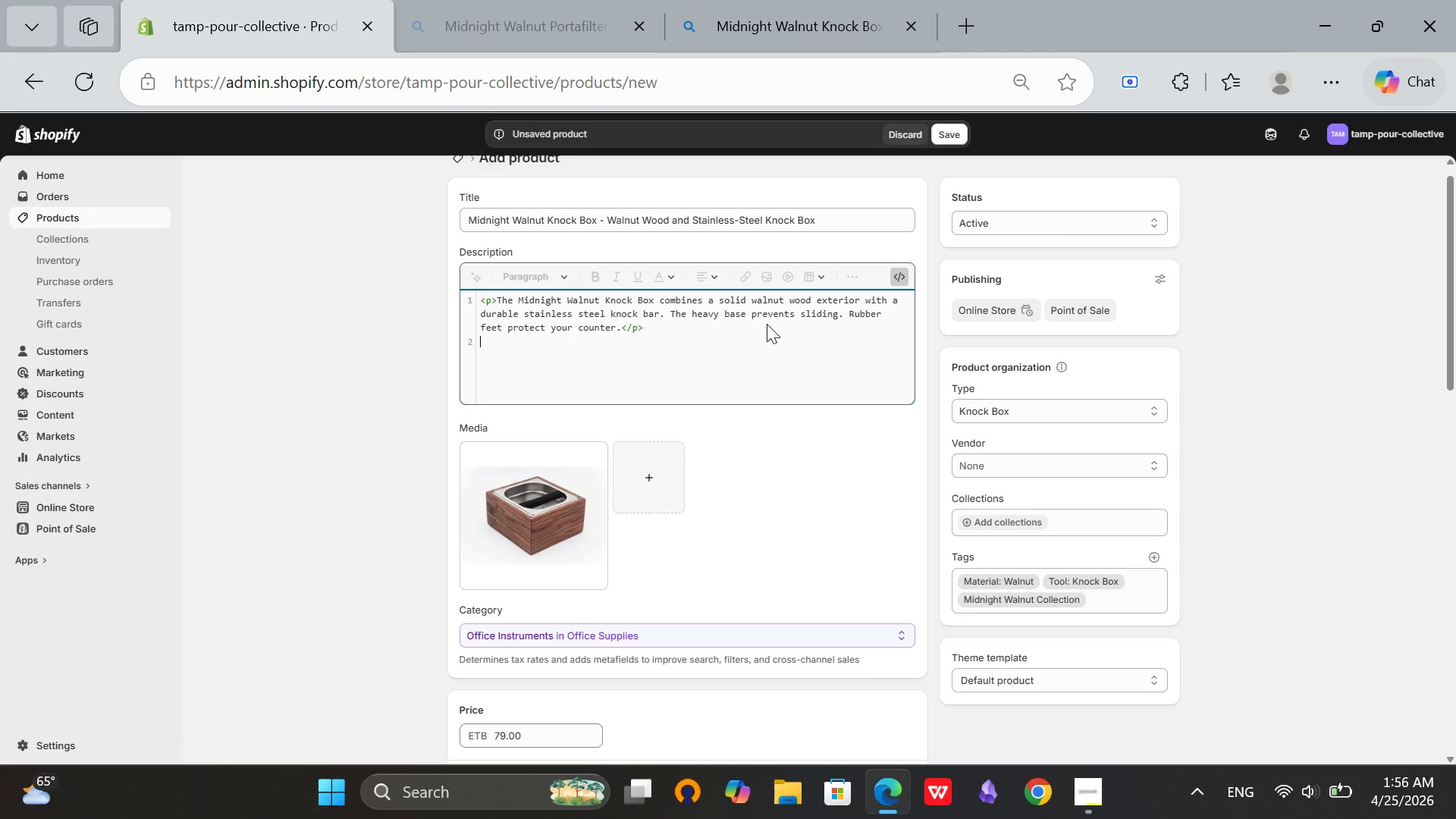 
type(<h3>Key Fea)
 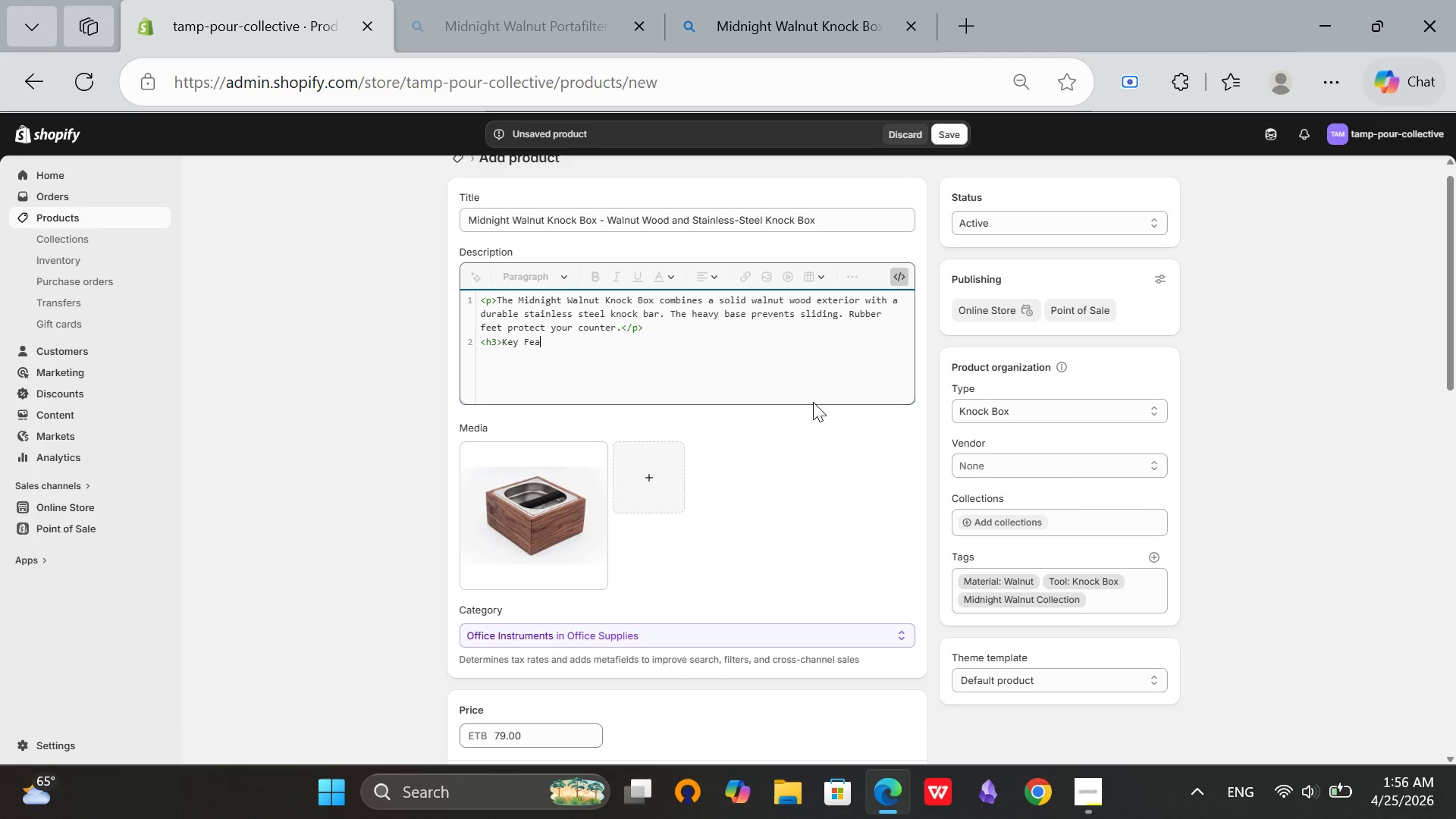 
type(tures)
 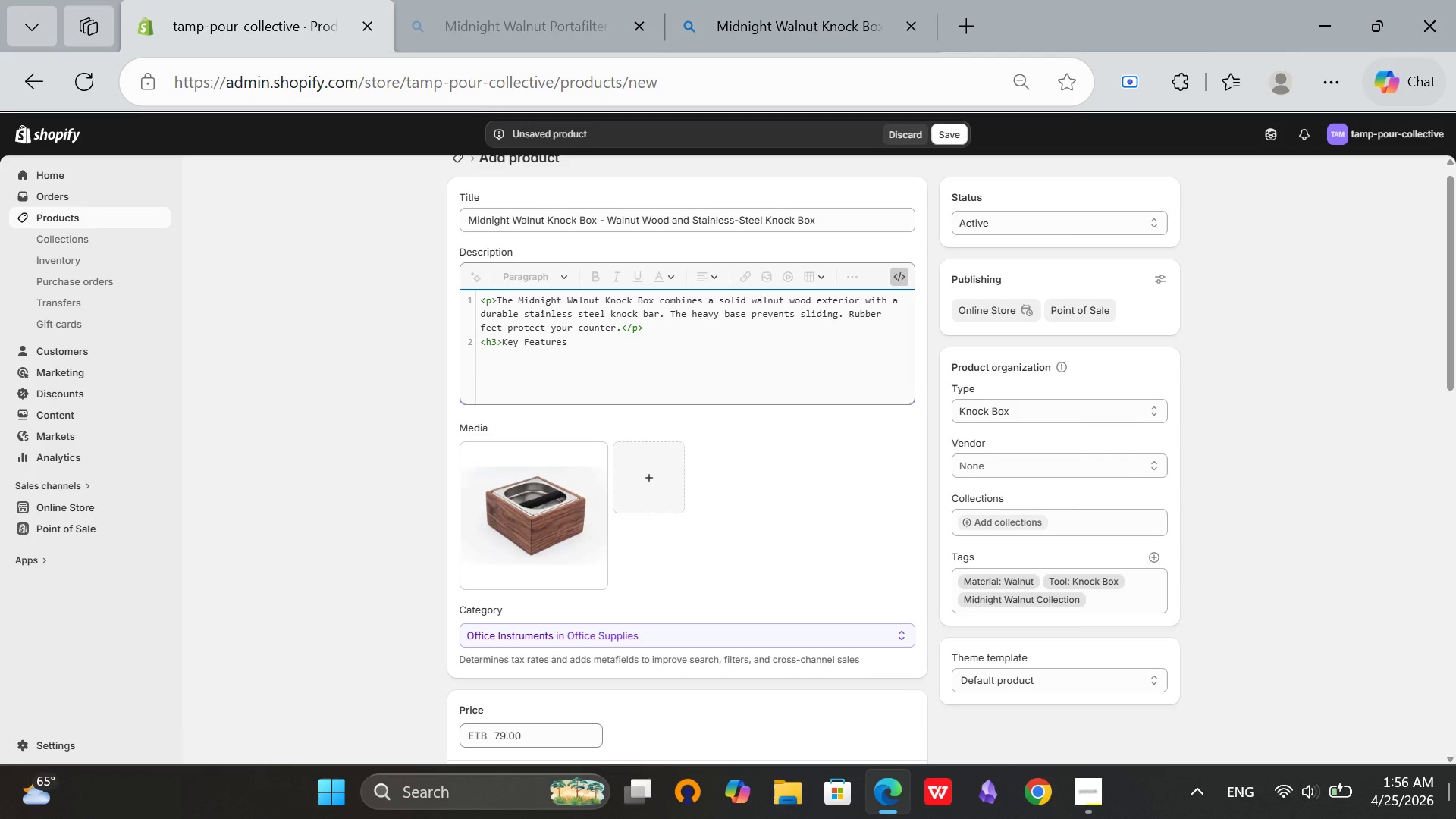 
type(</h3>)
 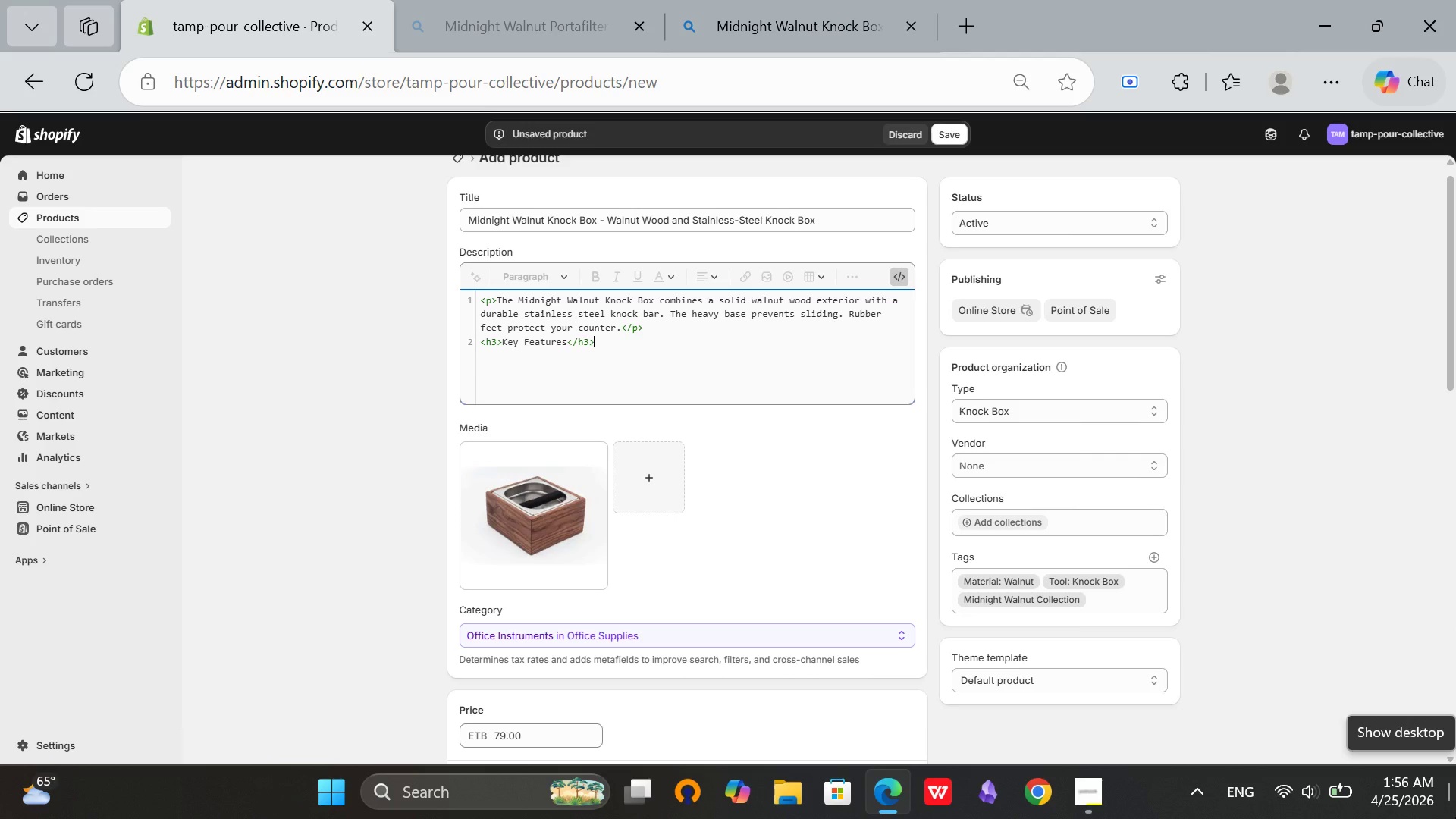 
 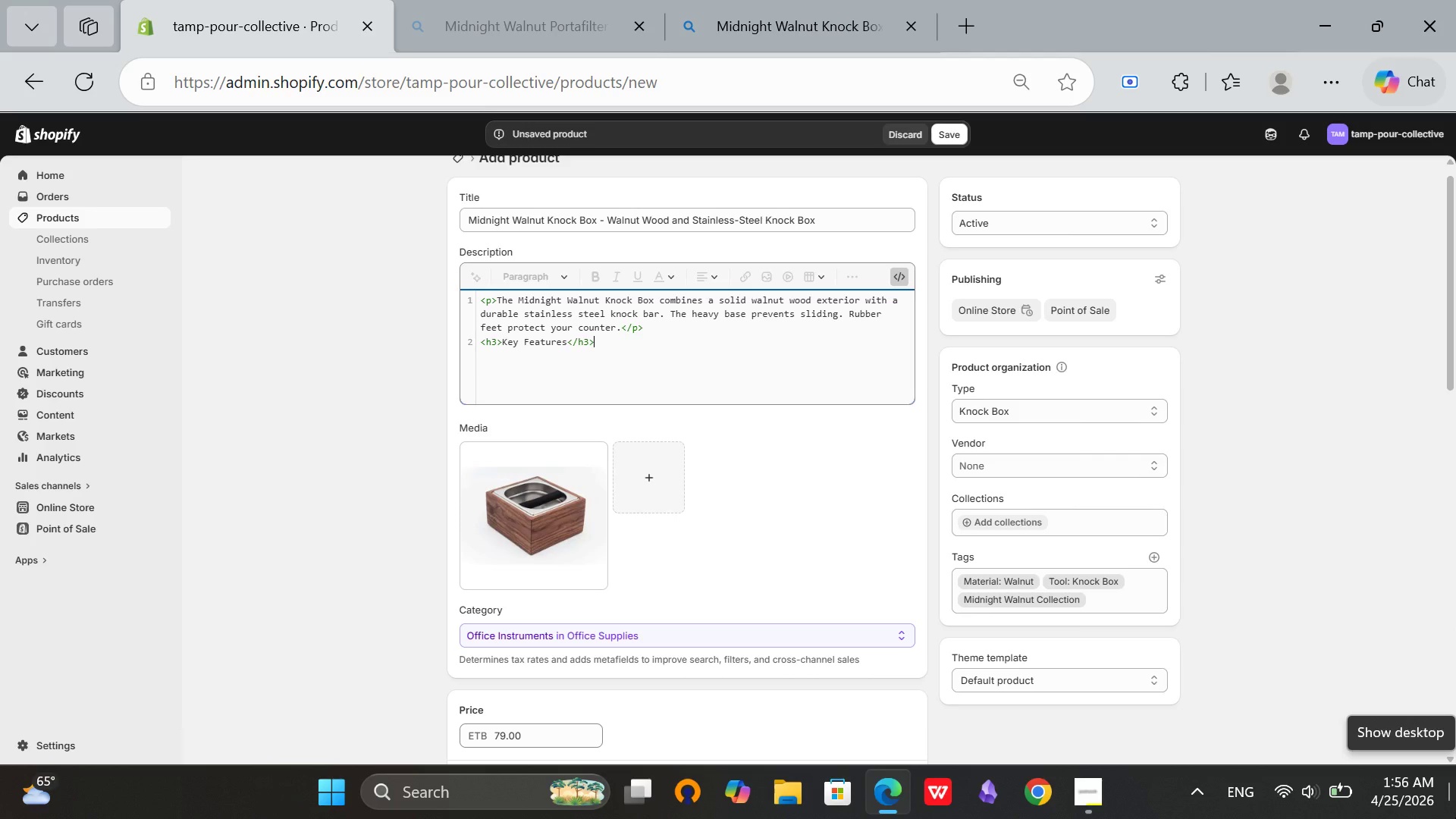 
key(Enter)
 